 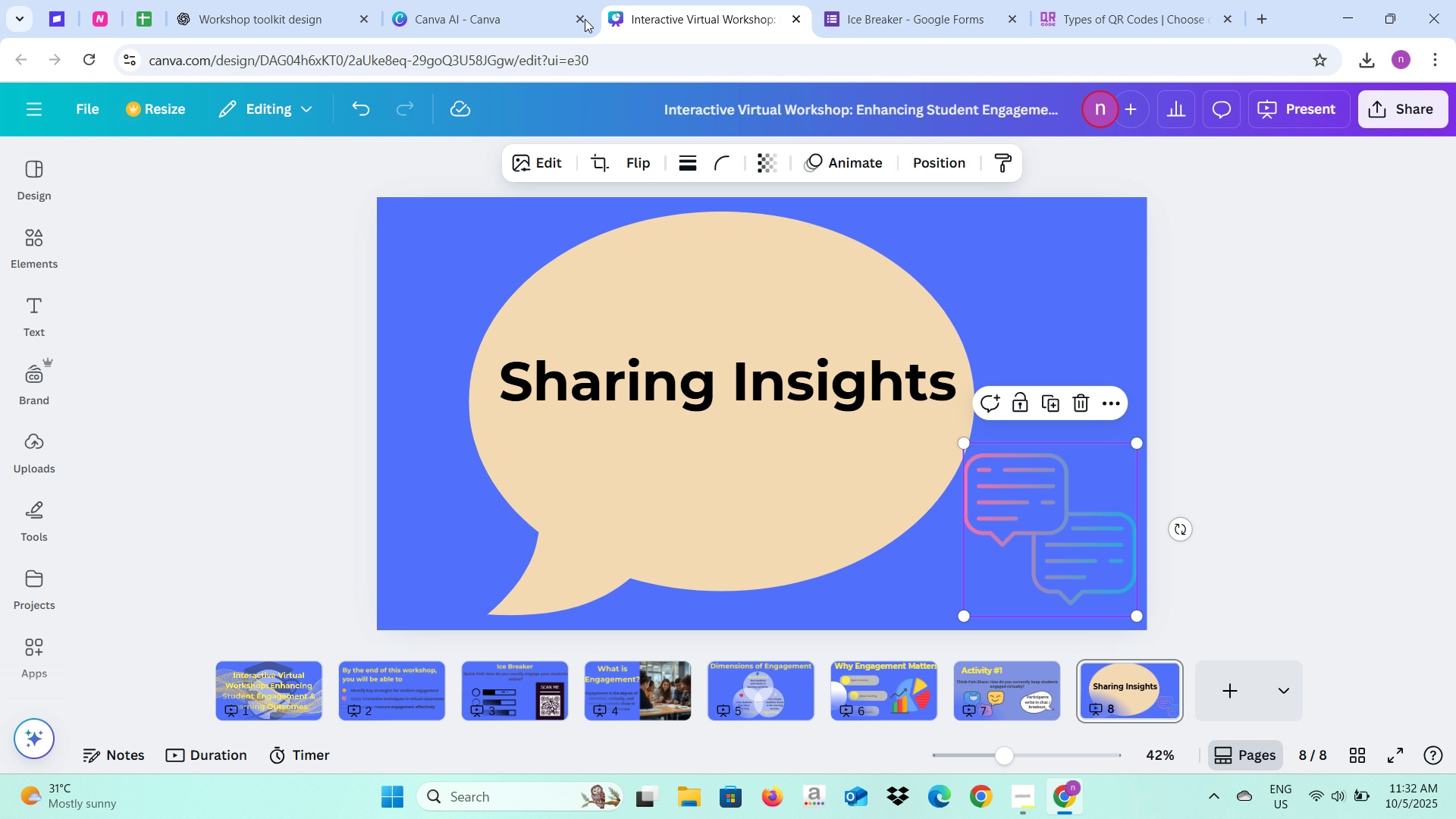 
left_click([494, 4])
 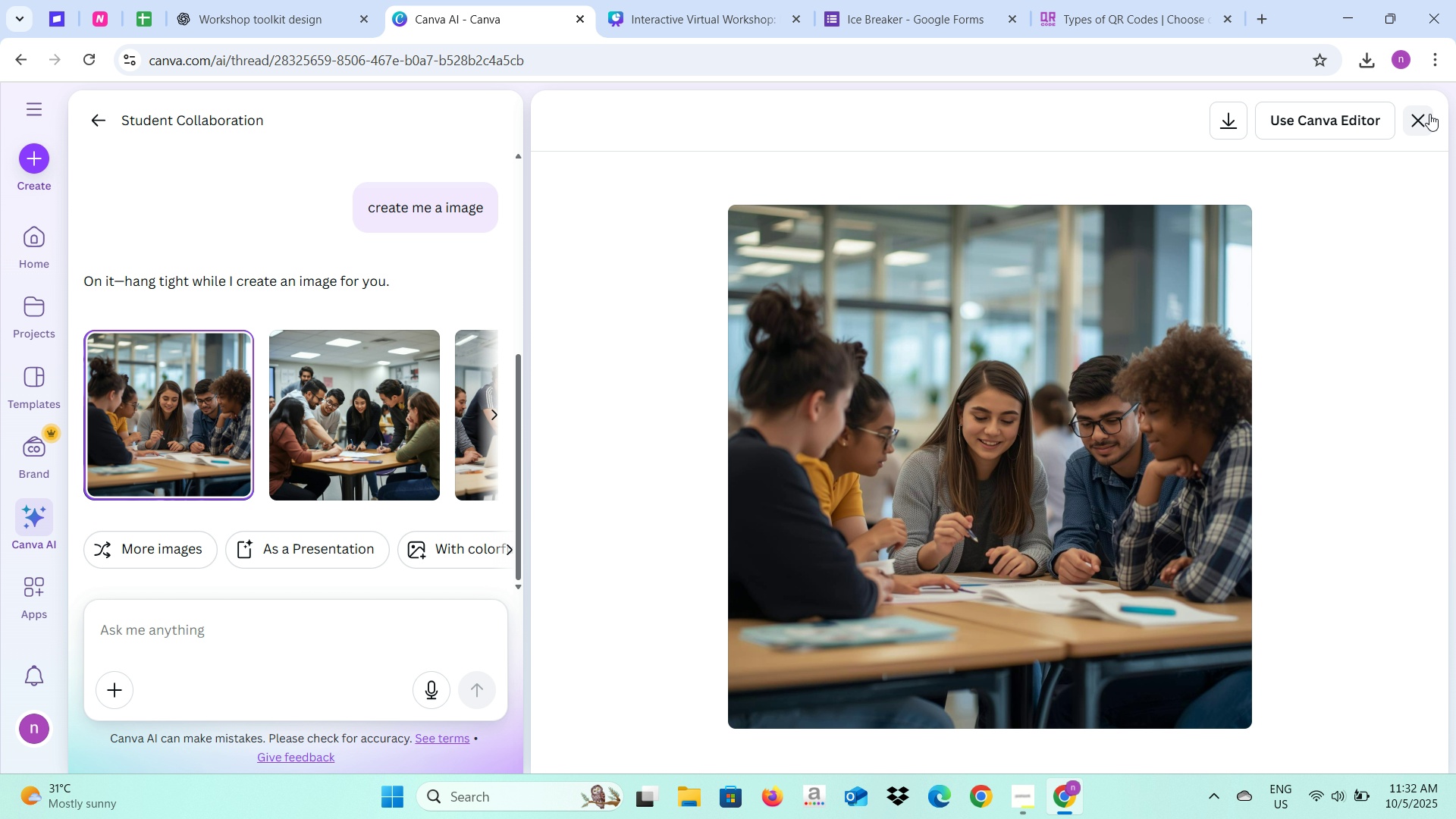 
double_click([1426, 116])
 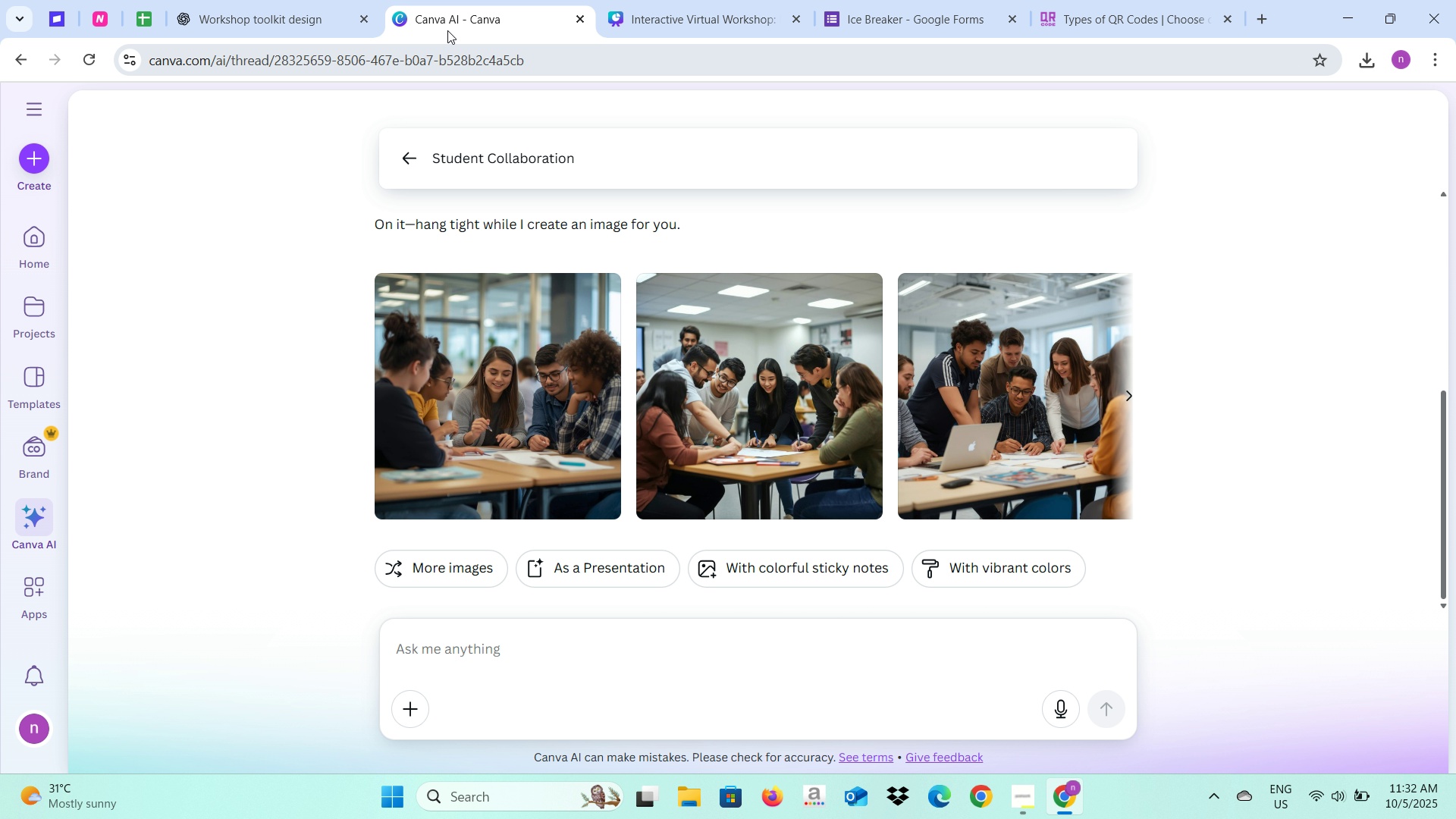 
left_click_drag(start_coordinate=[453, 20], to_coordinate=[271, 19])
 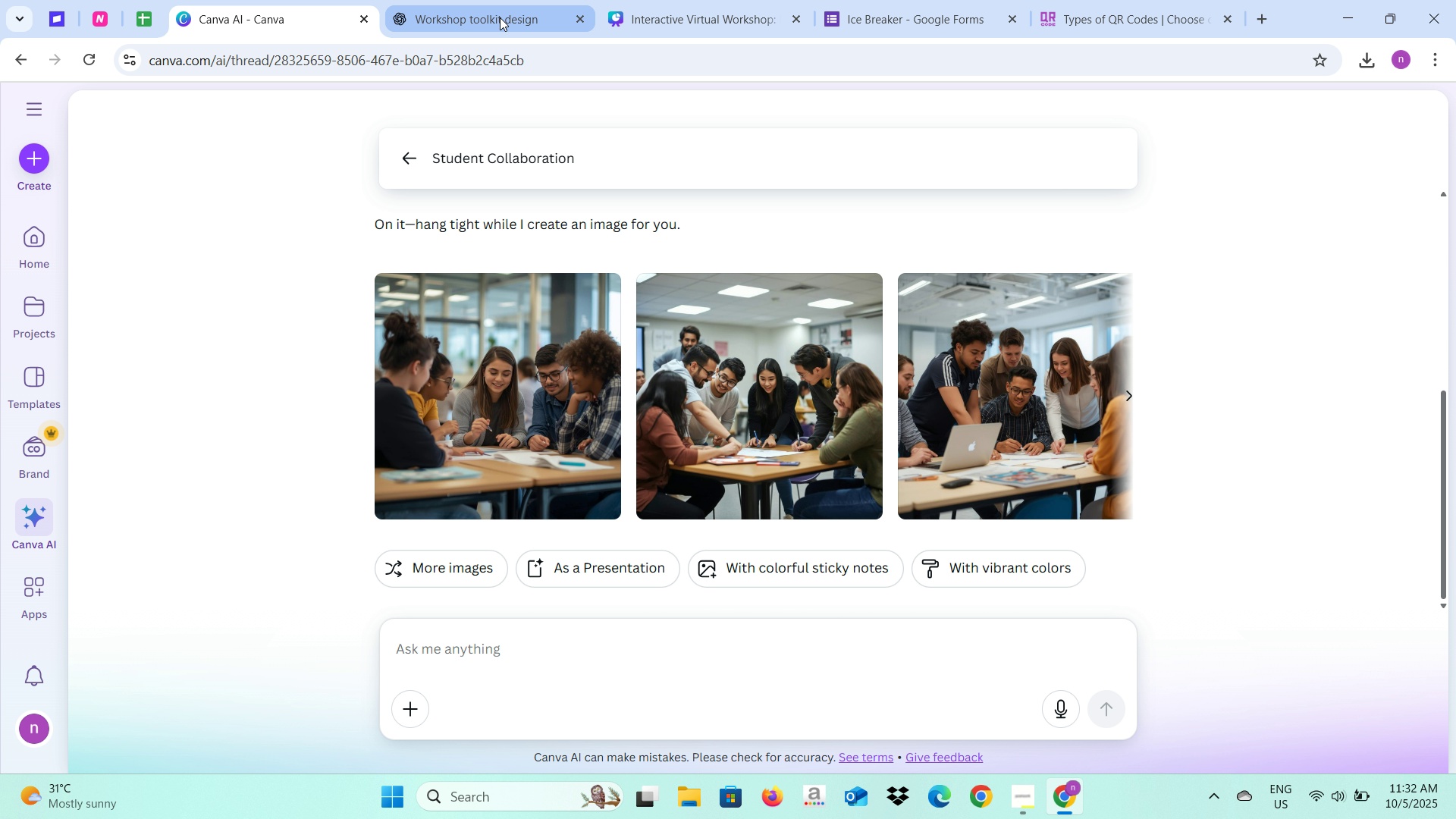 
left_click([500, 17])
 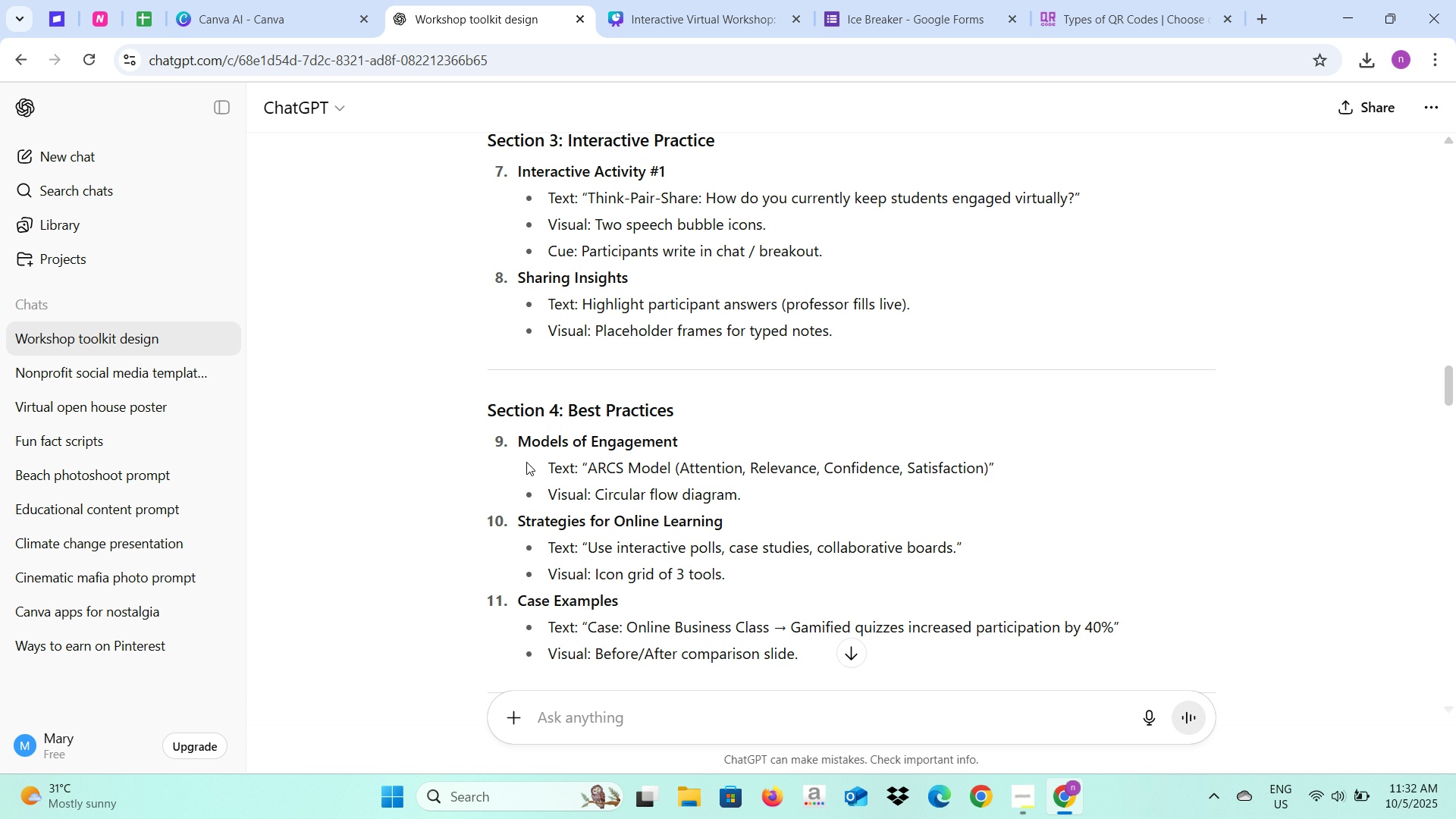 
left_click_drag(start_coordinate=[516, 440], to_coordinate=[675, 440])
 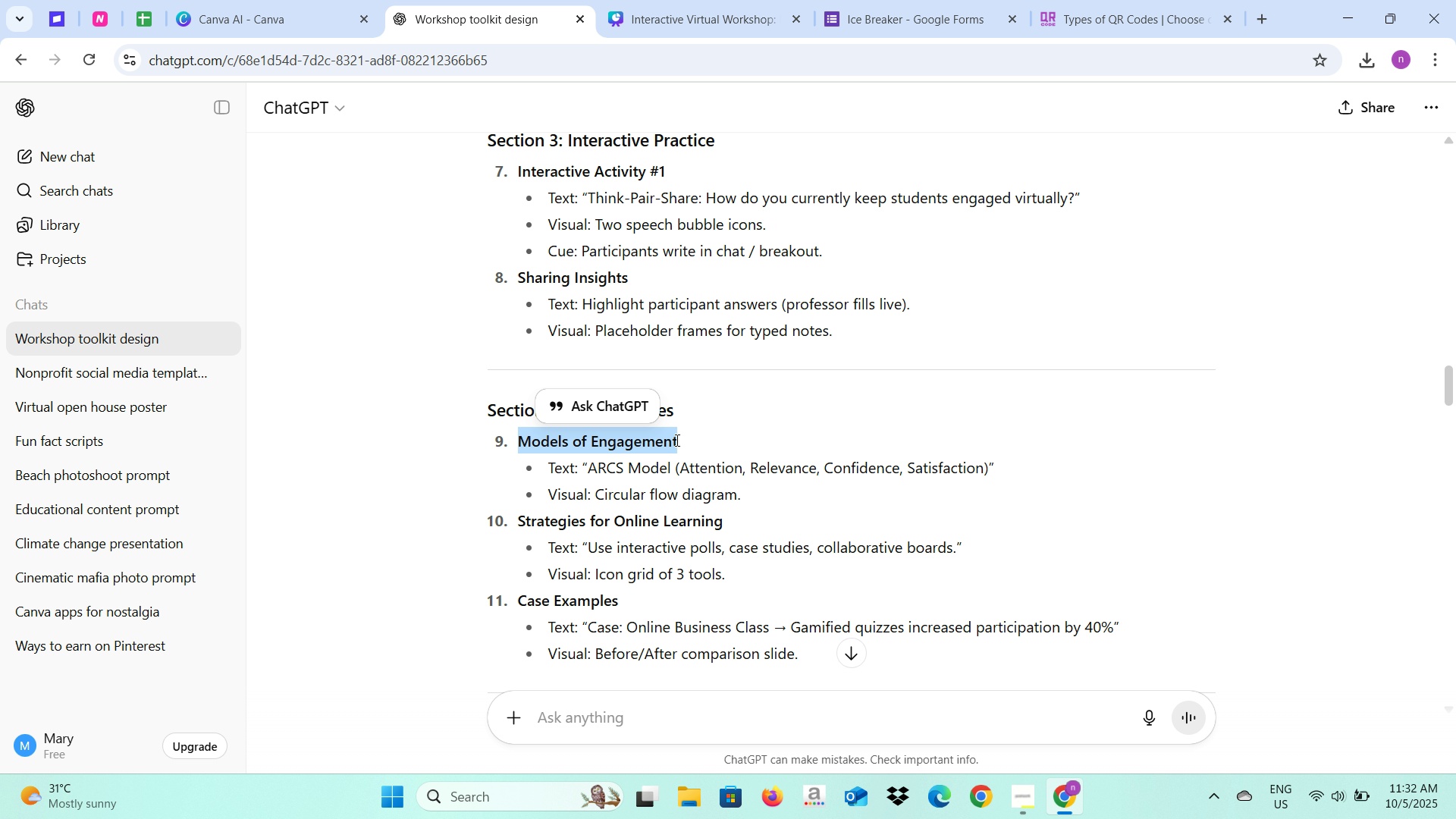 
hold_key(key=ControlLeft, duration=0.39)
 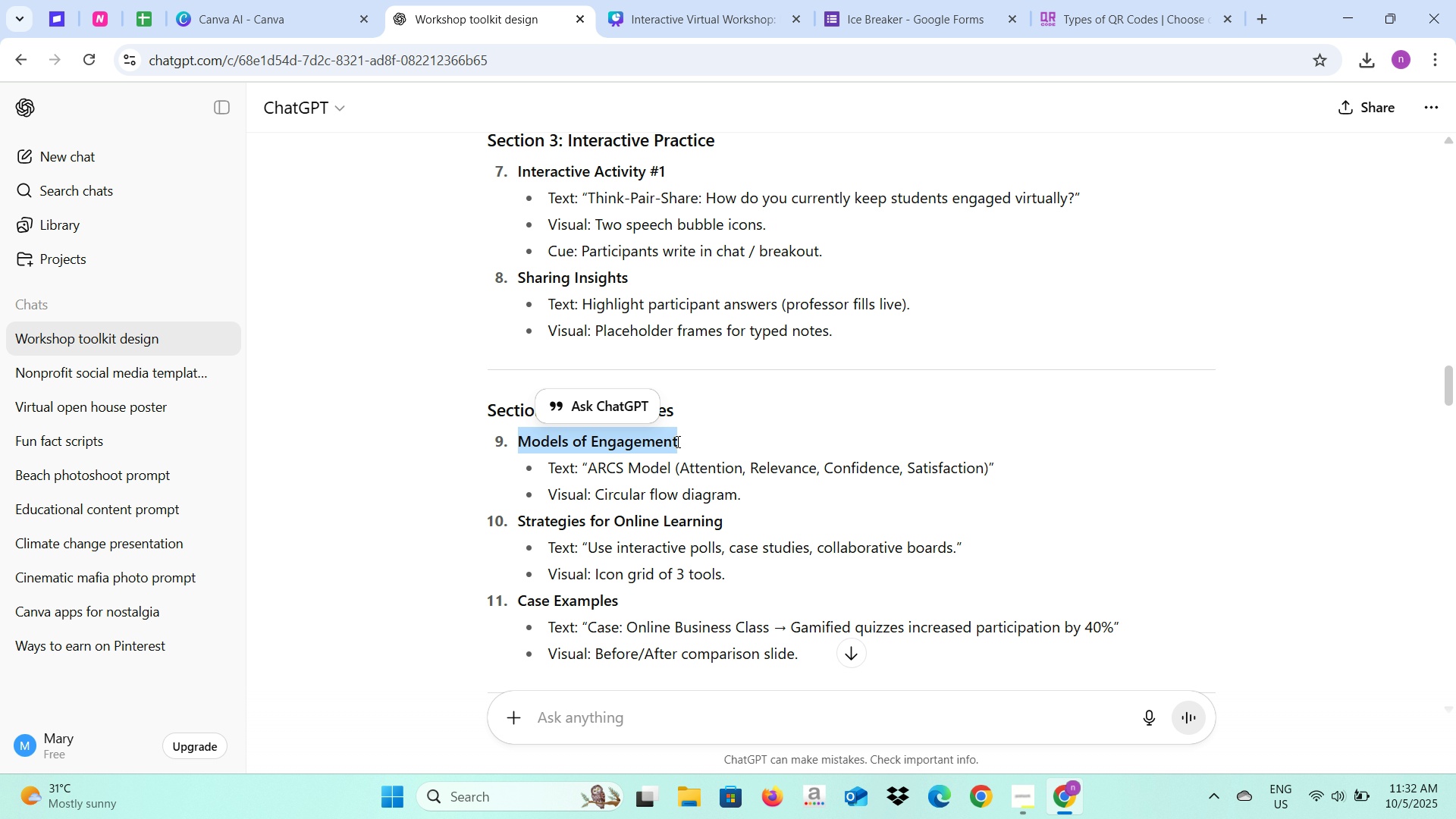 
left_click_drag(start_coordinate=[687, 440], to_coordinate=[516, 445])
 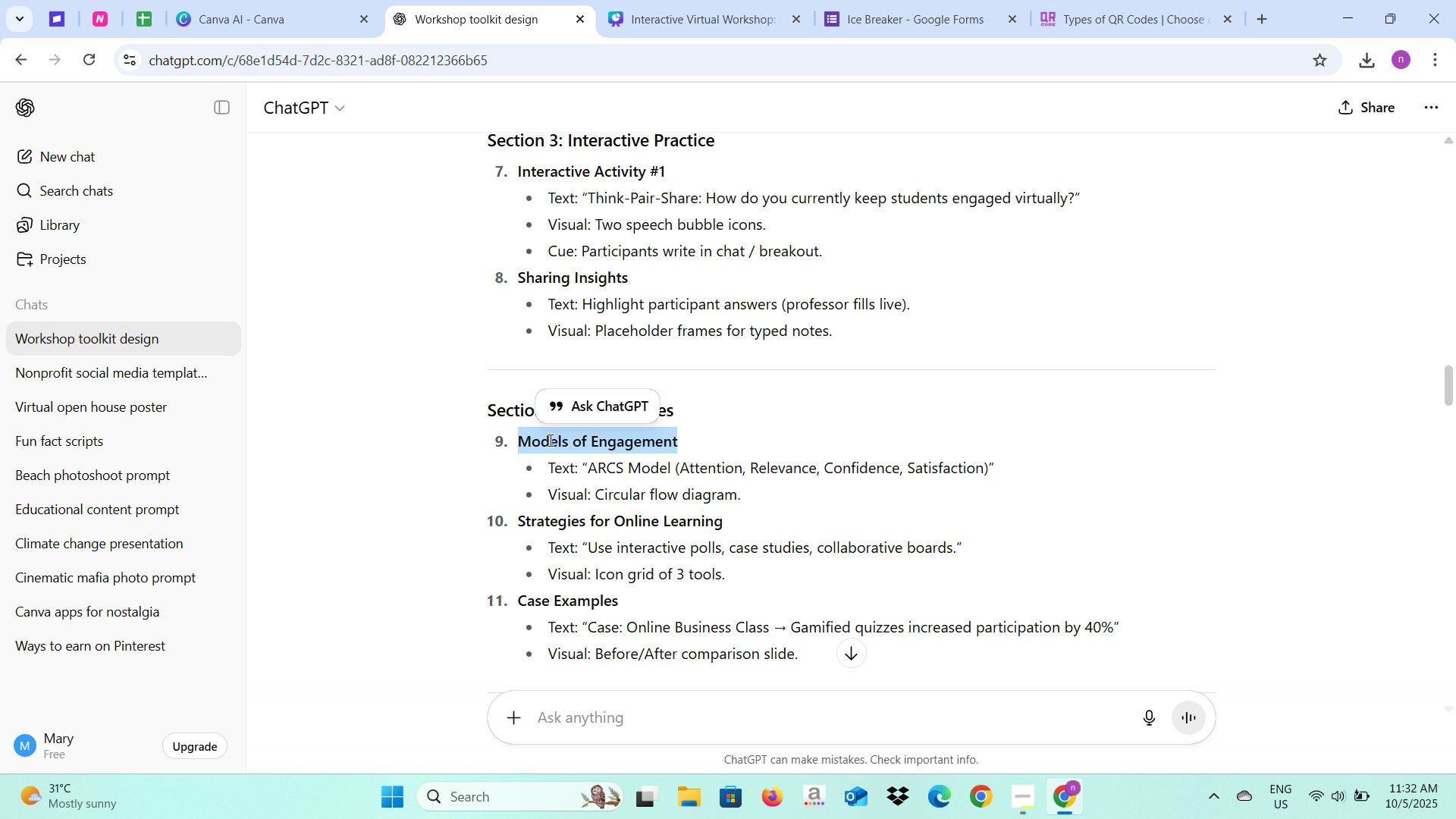 
key(Control+C)
 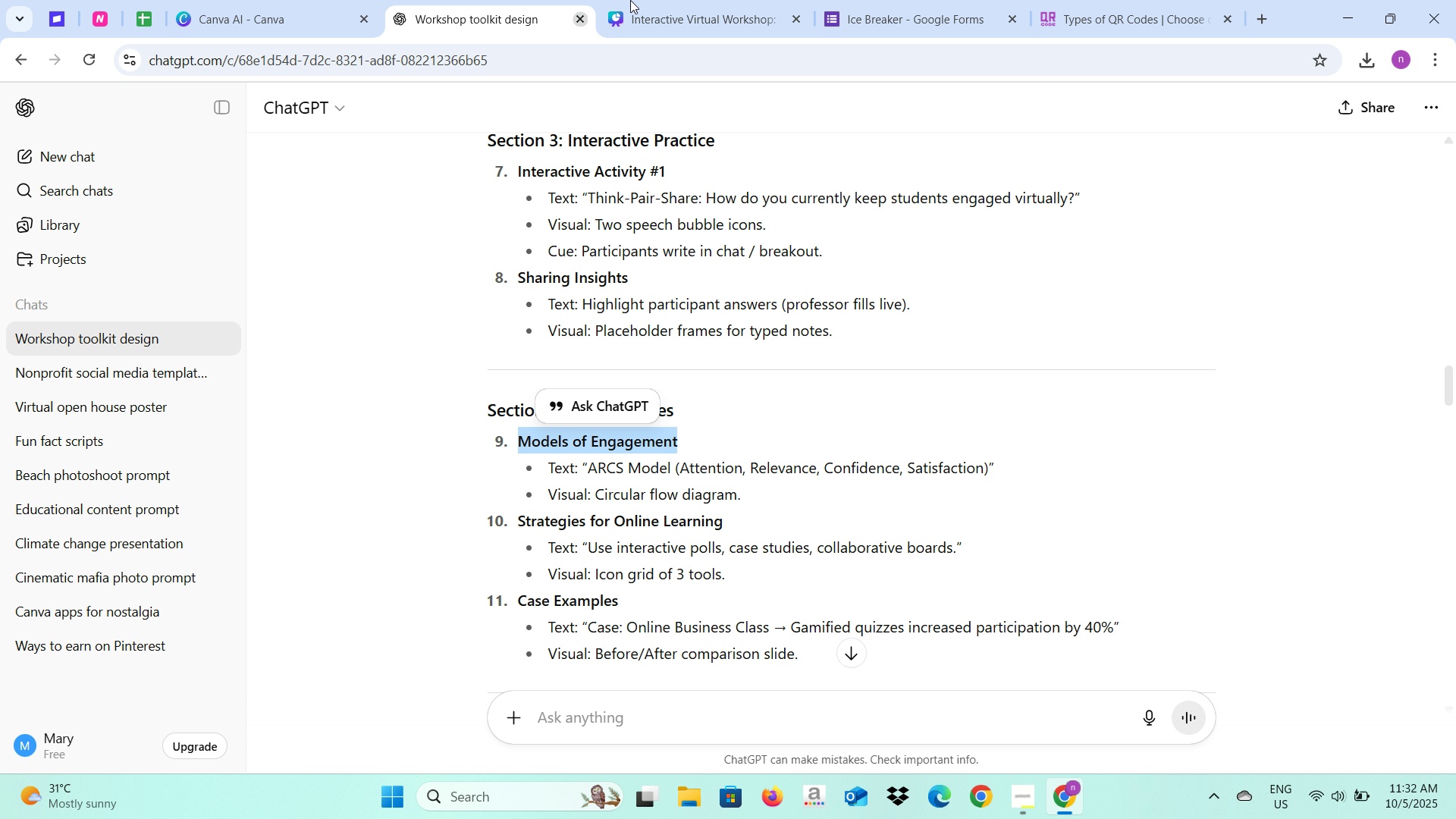 
left_click([630, 0])
 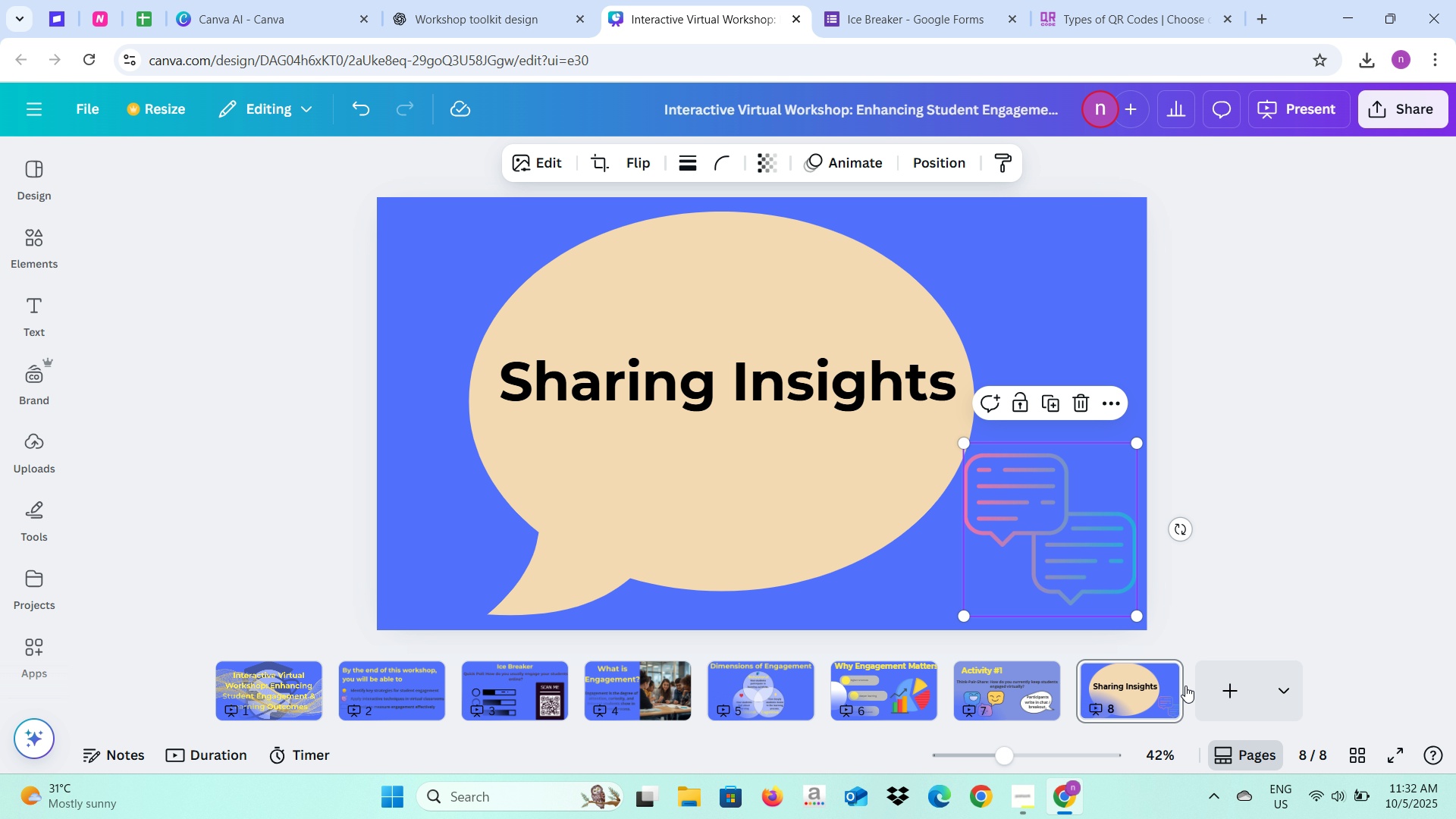 
left_click([1225, 698])
 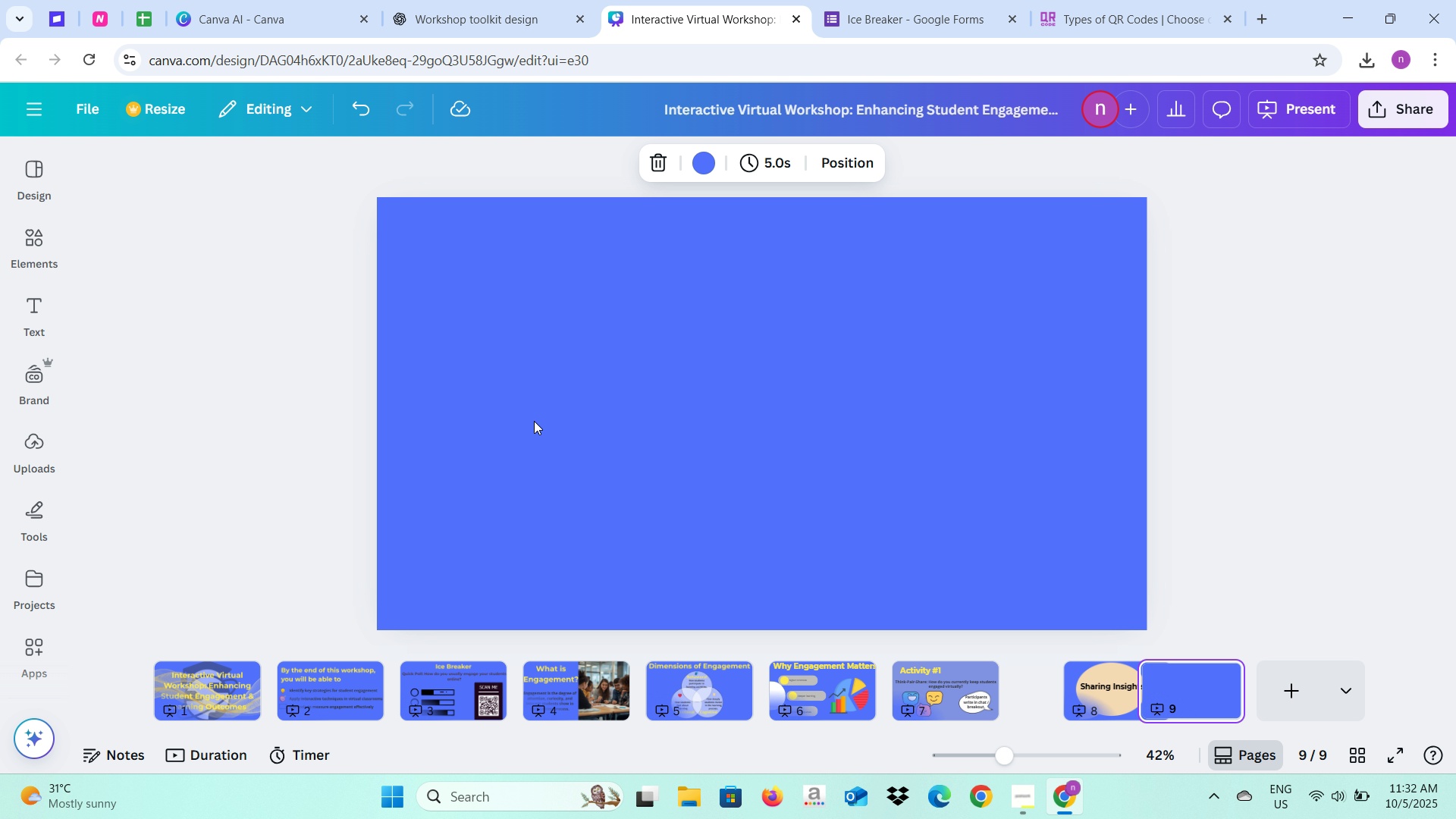 
key(Control+V)
 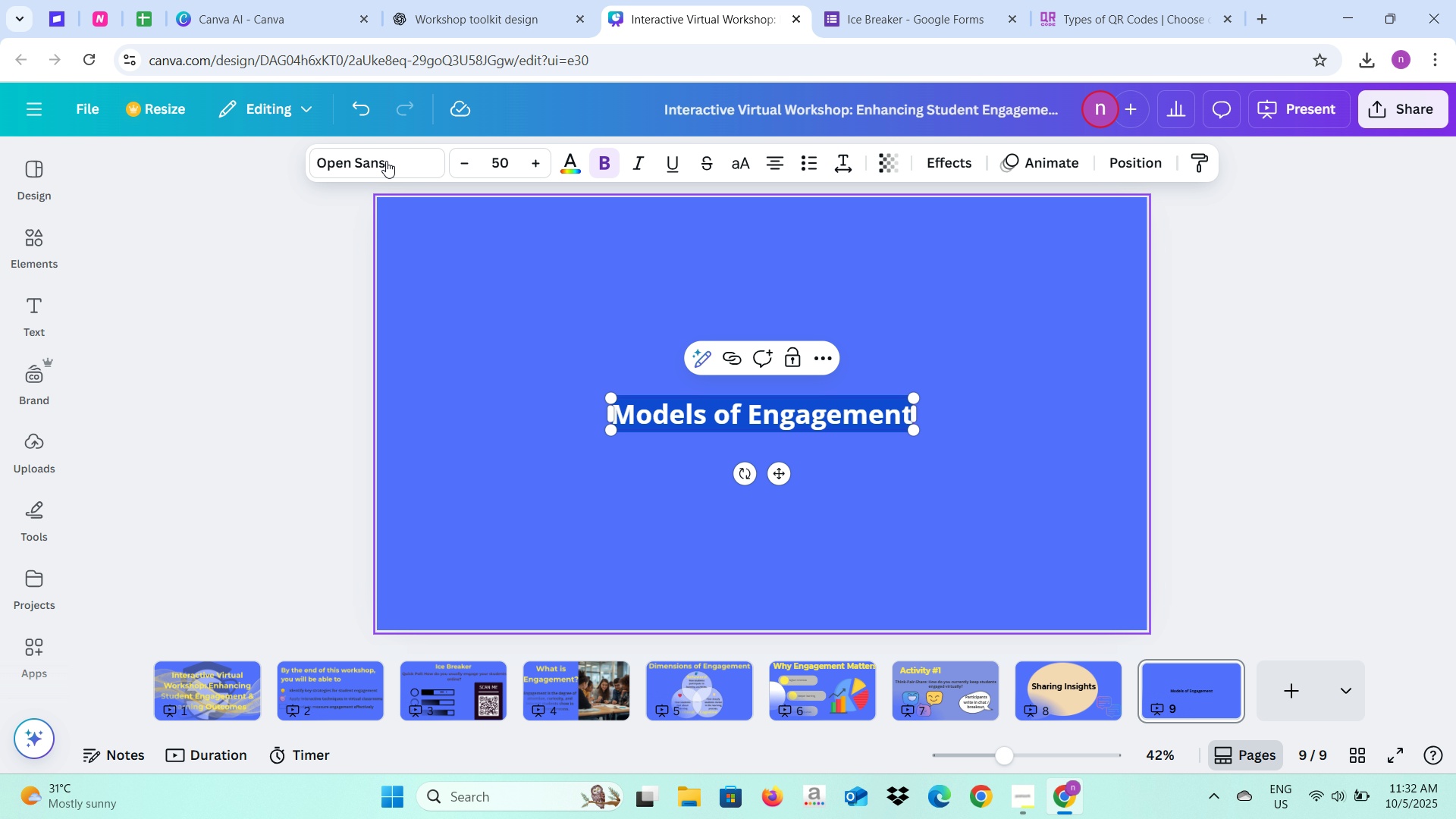 
left_click([386, 161])
 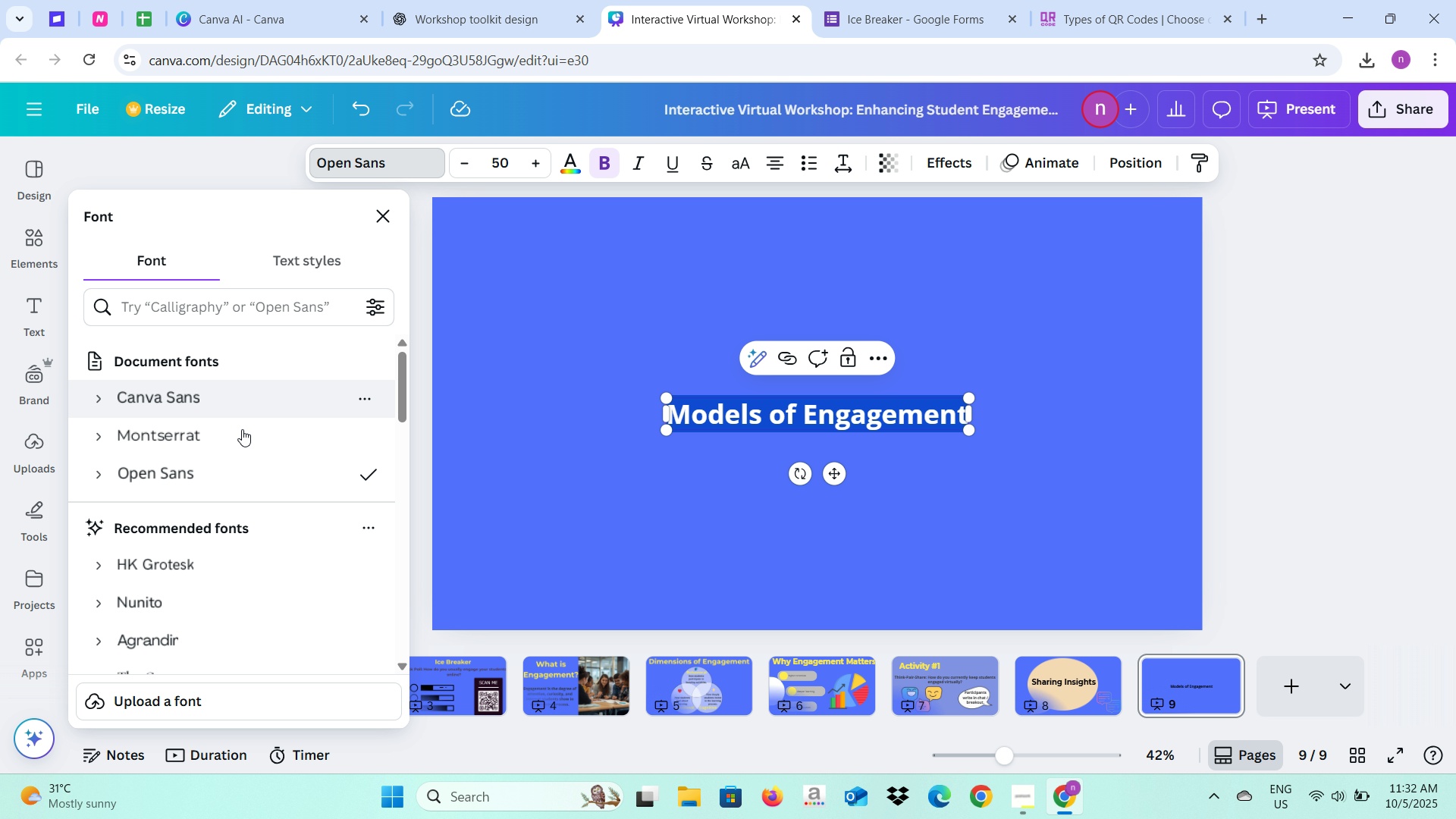 
left_click([242, 429])
 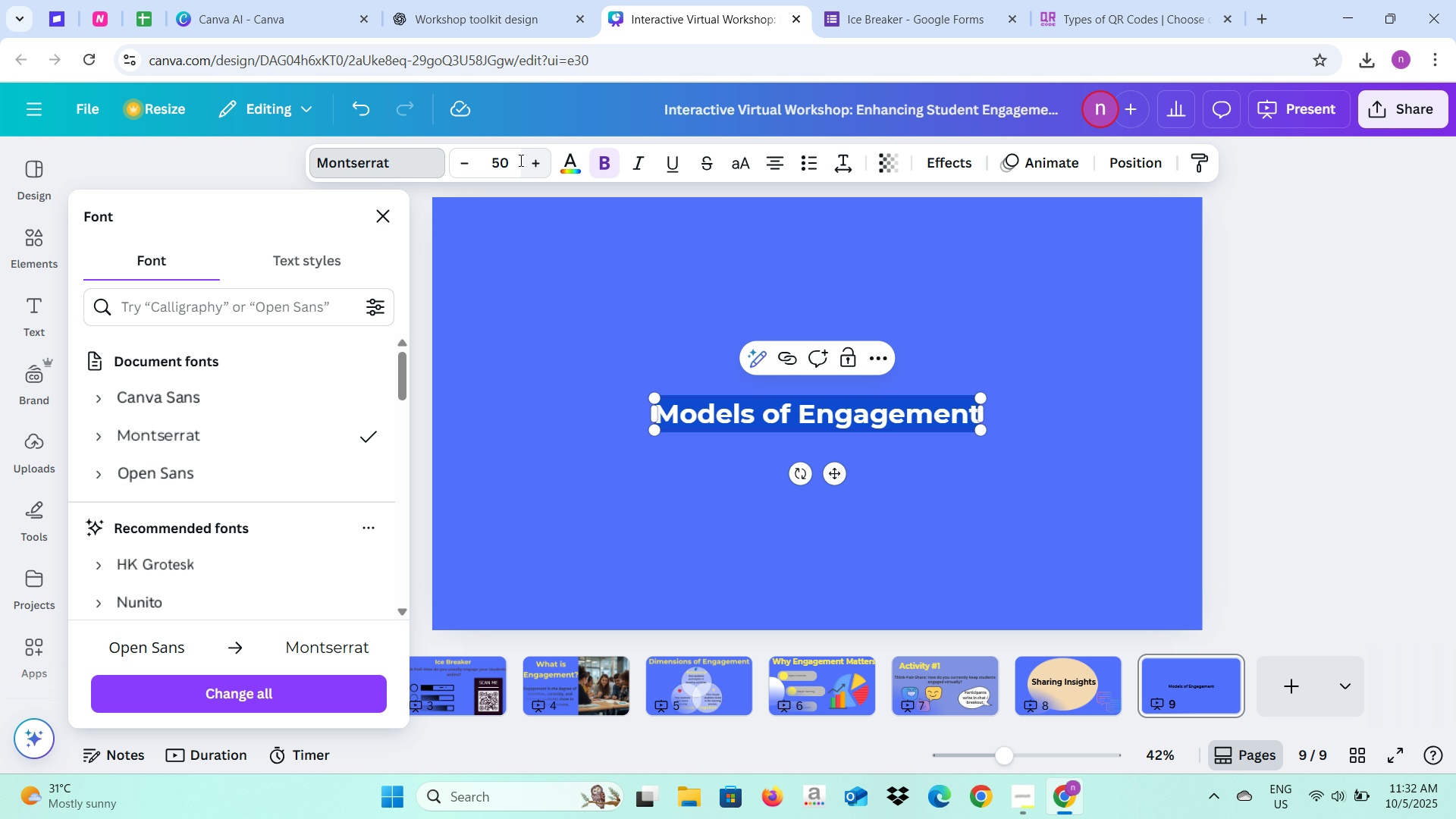 
left_click([519, 160])
 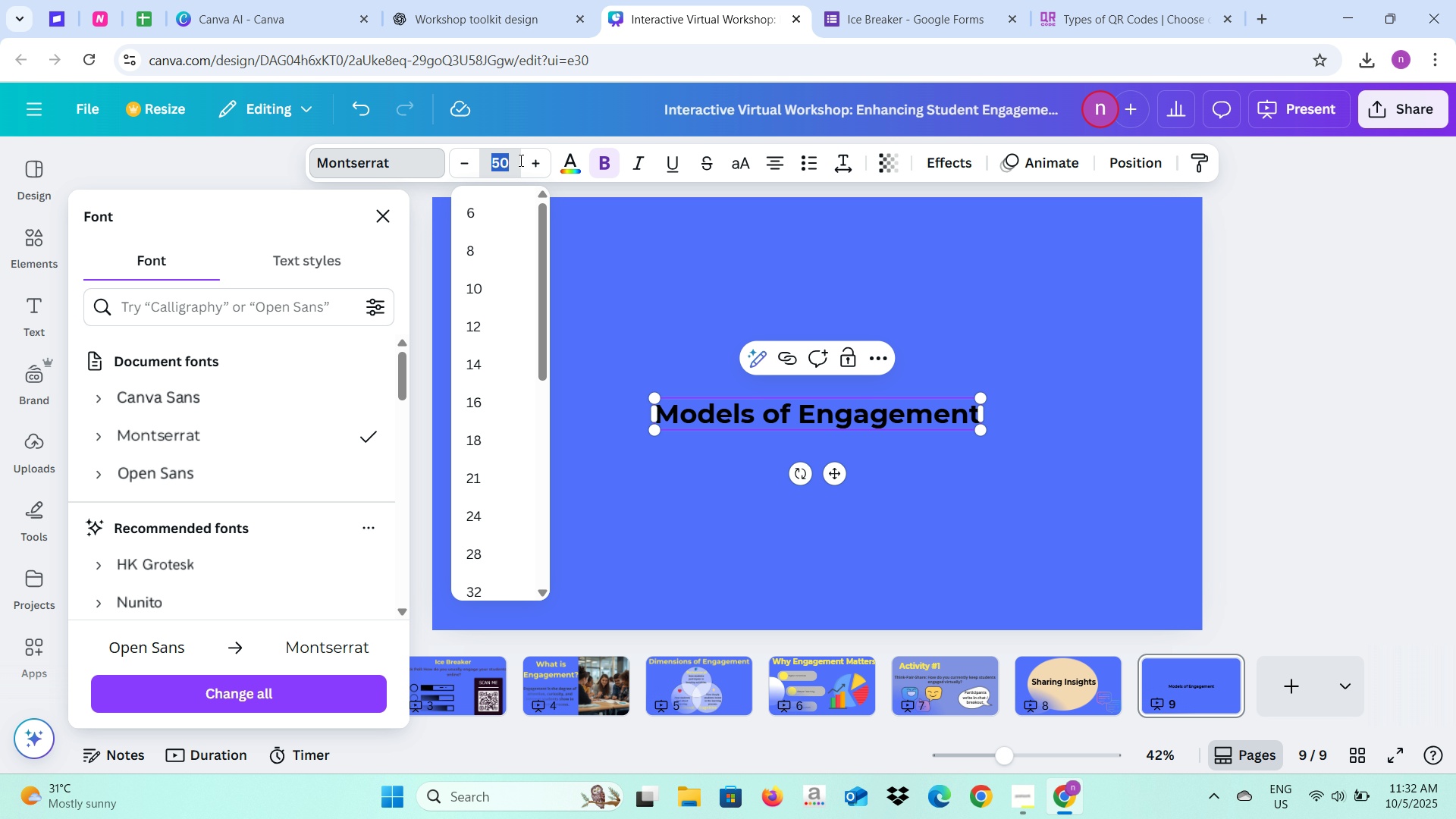 
type(100)
 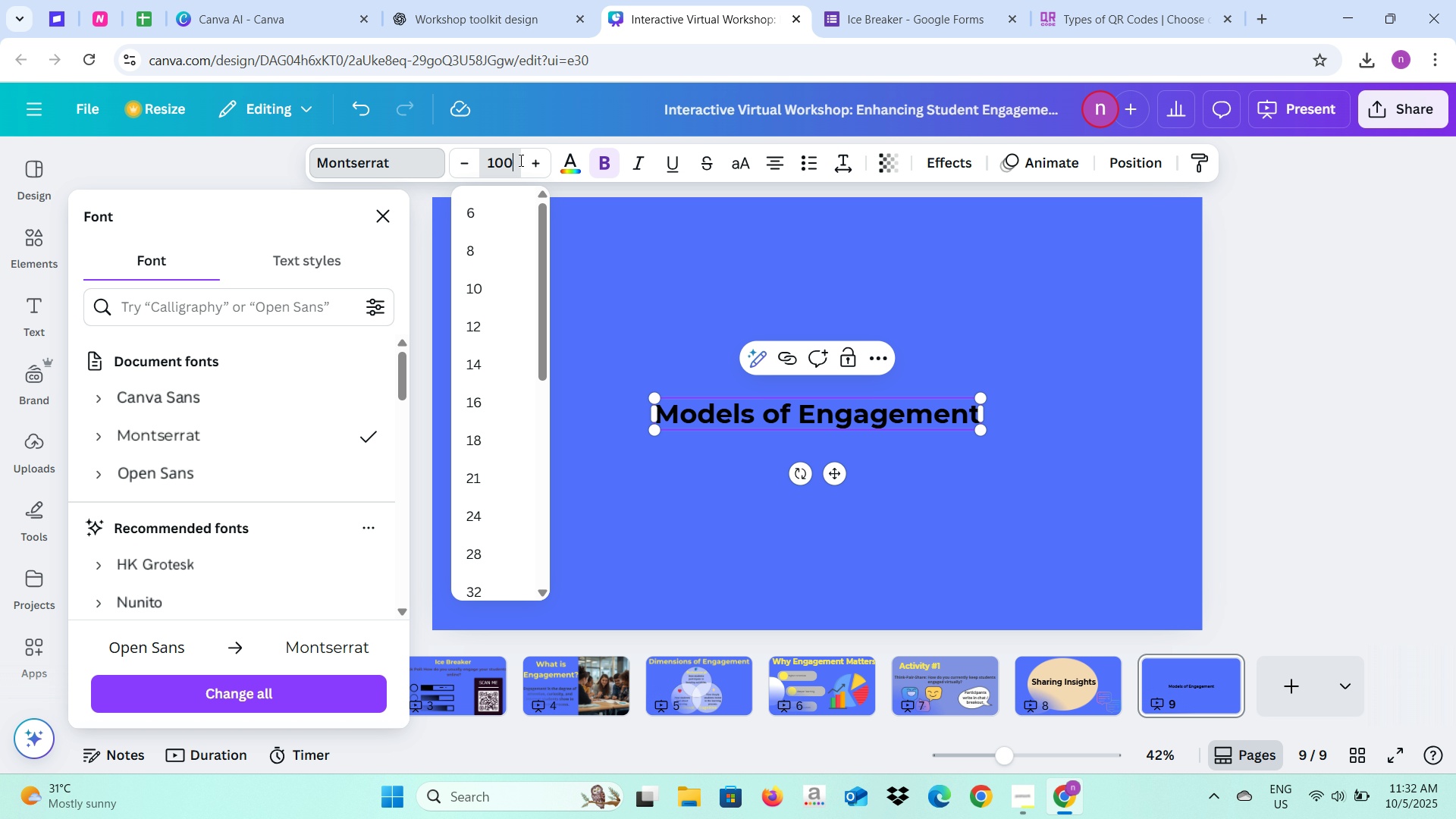 
key(Enter)
 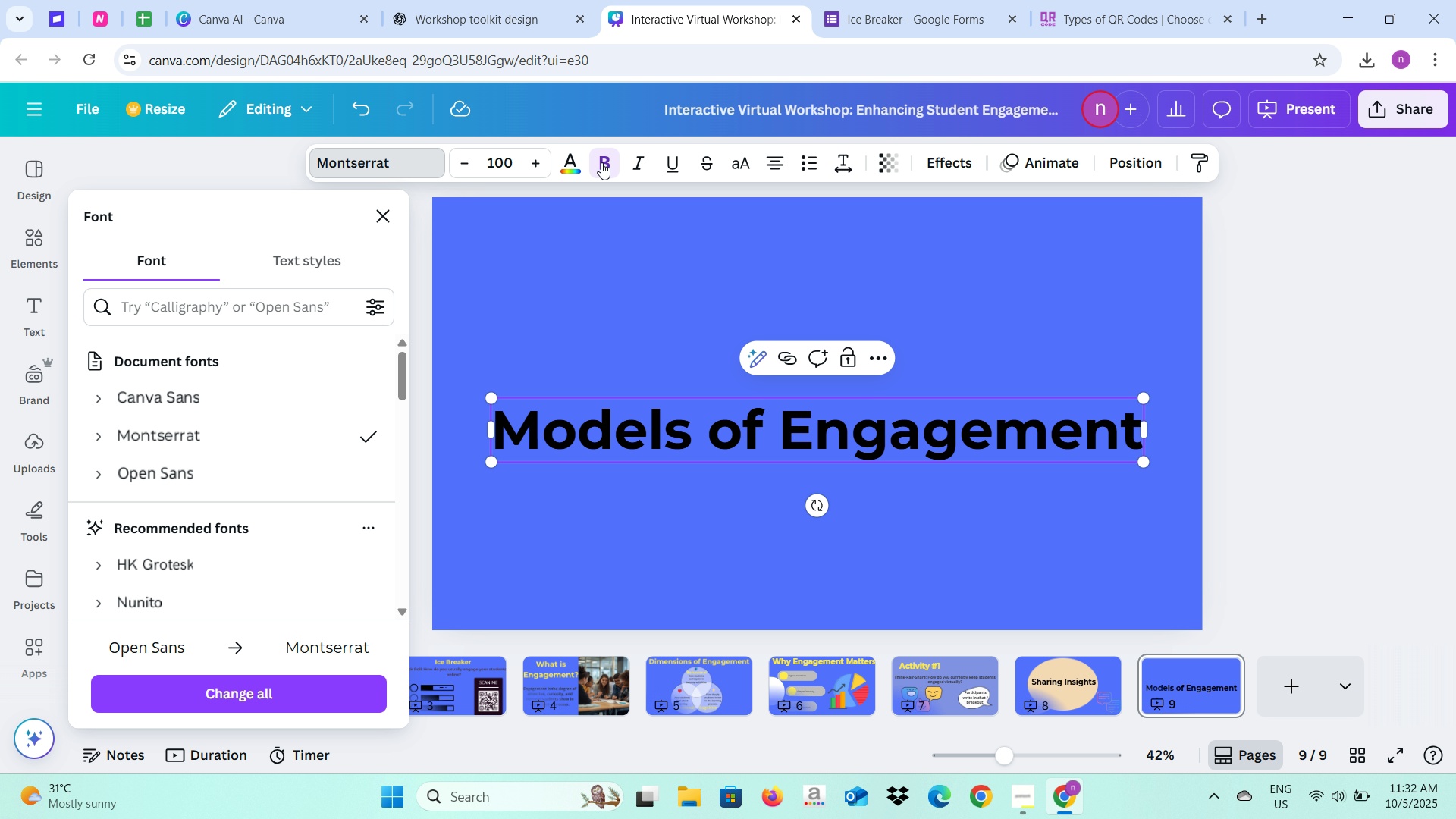 
left_click([577, 165])
 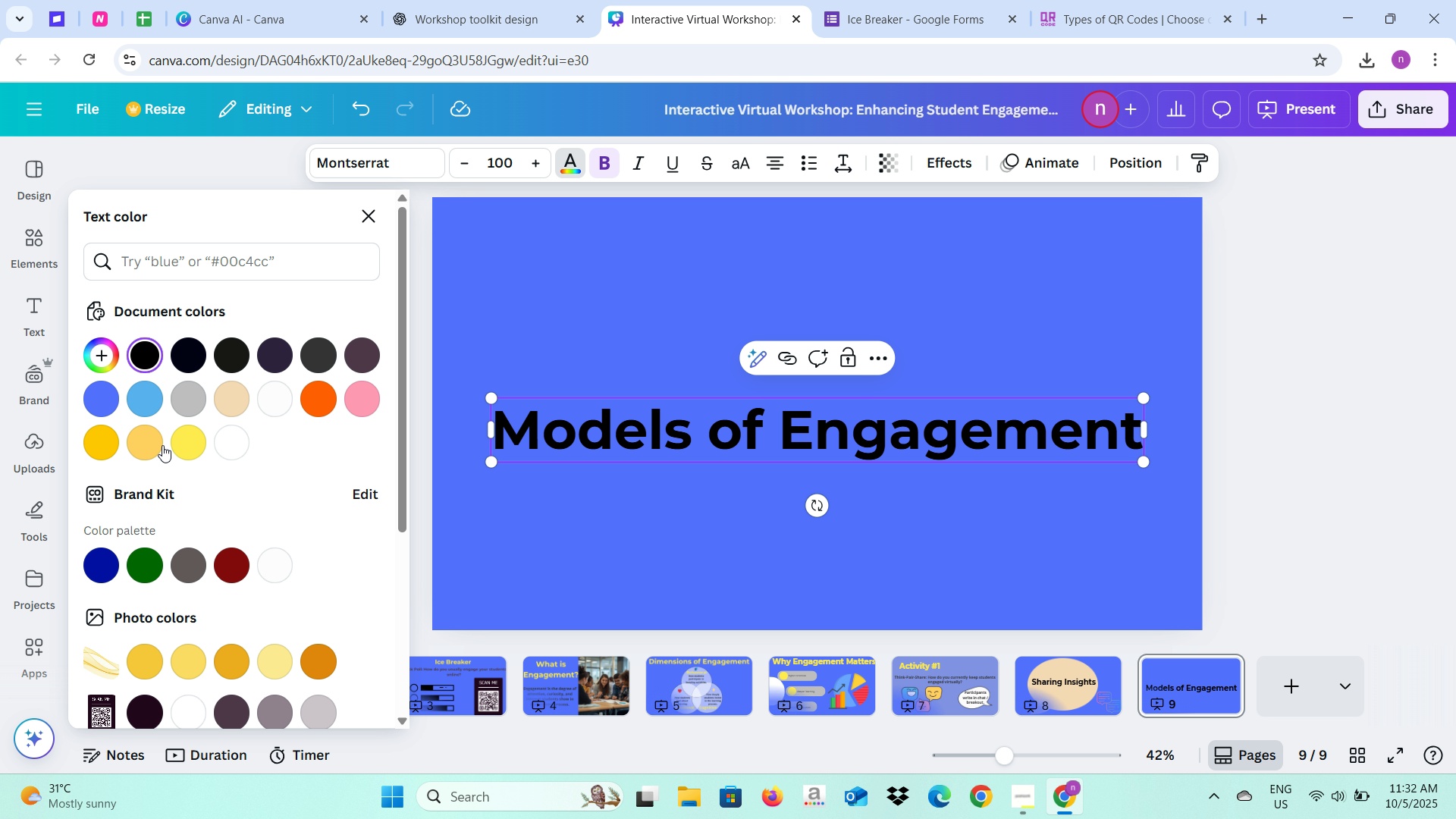 
left_click([176, 444])
 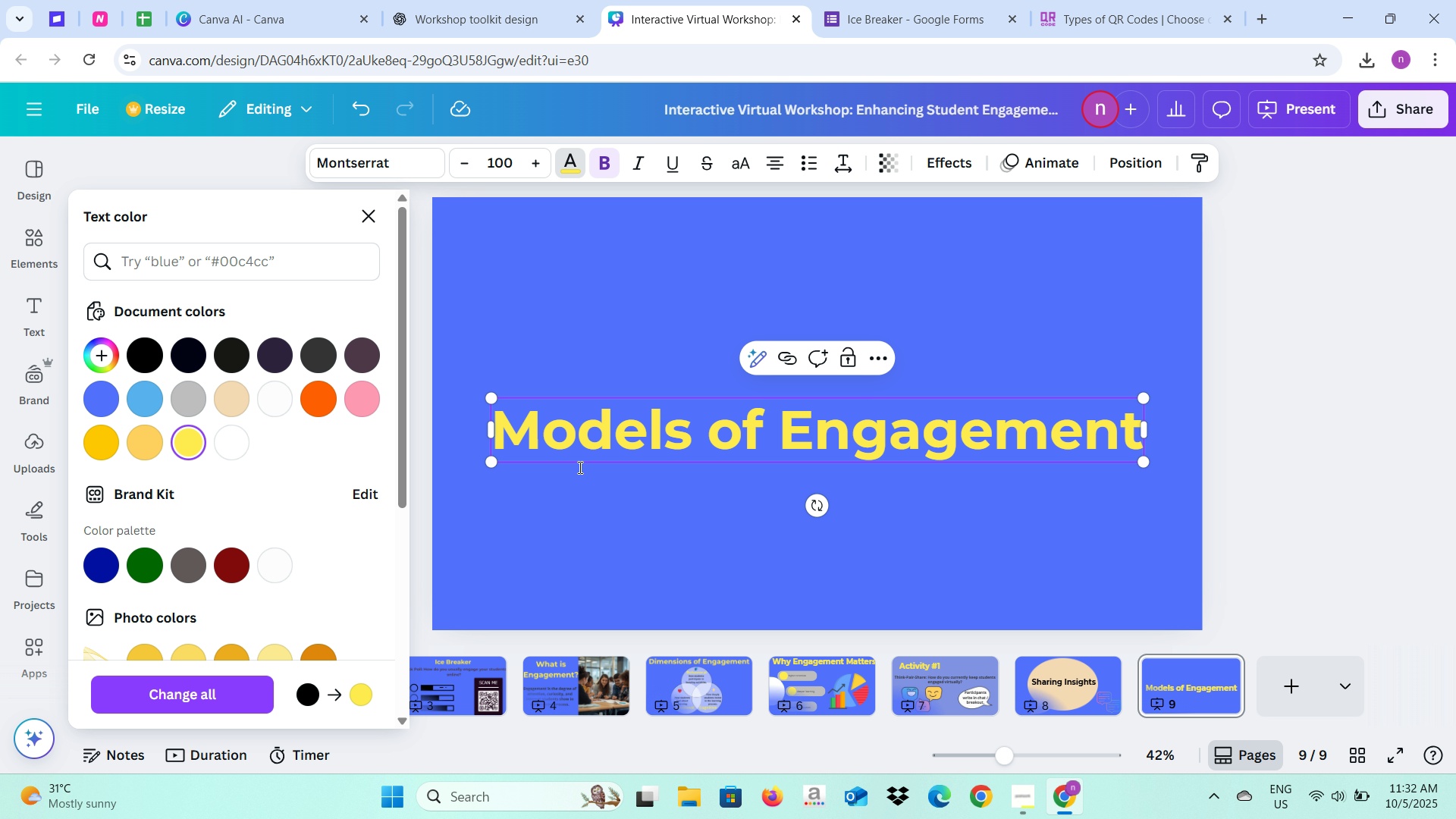 
left_click([753, 500])
 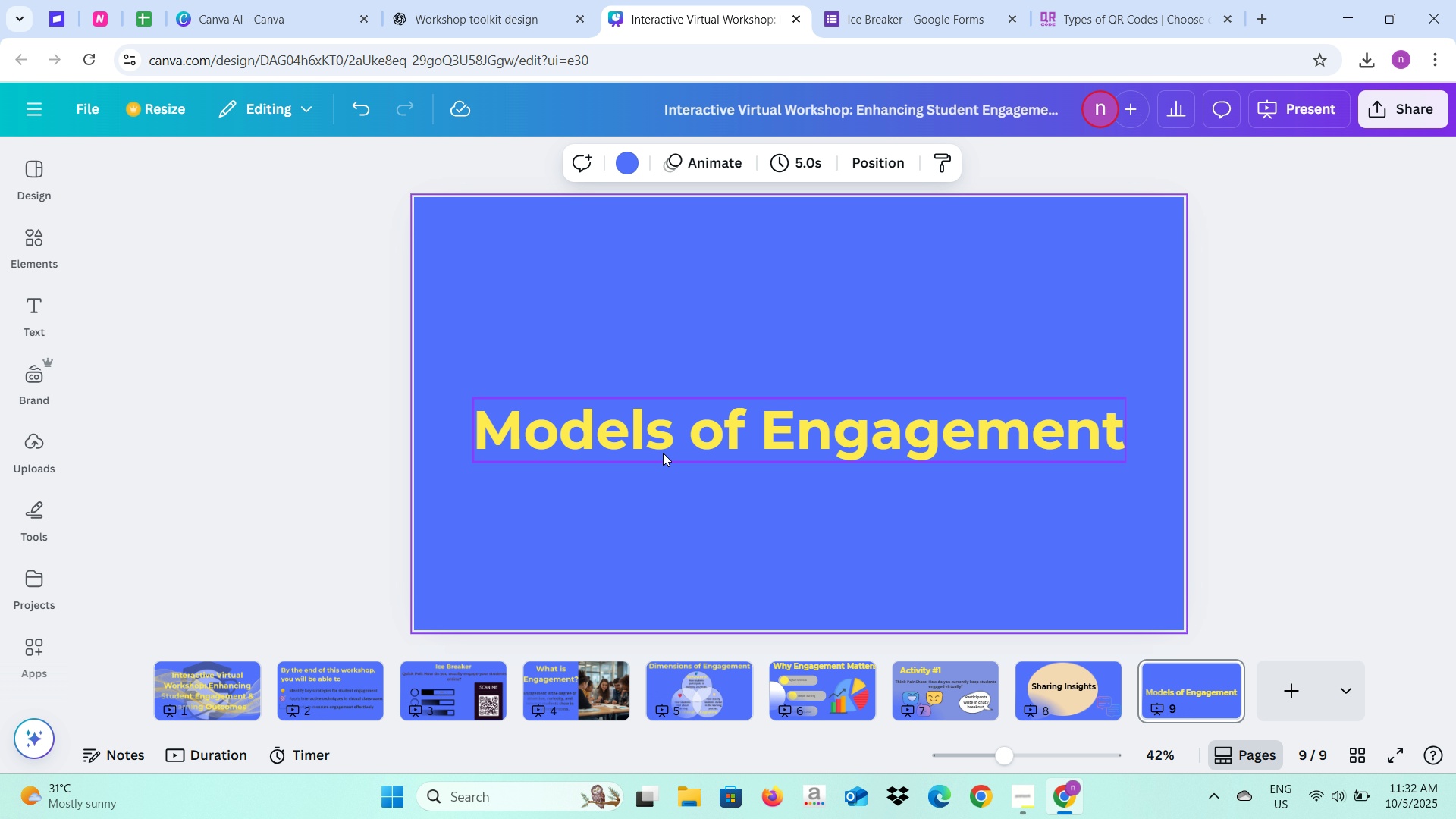 
left_click([663, 453])
 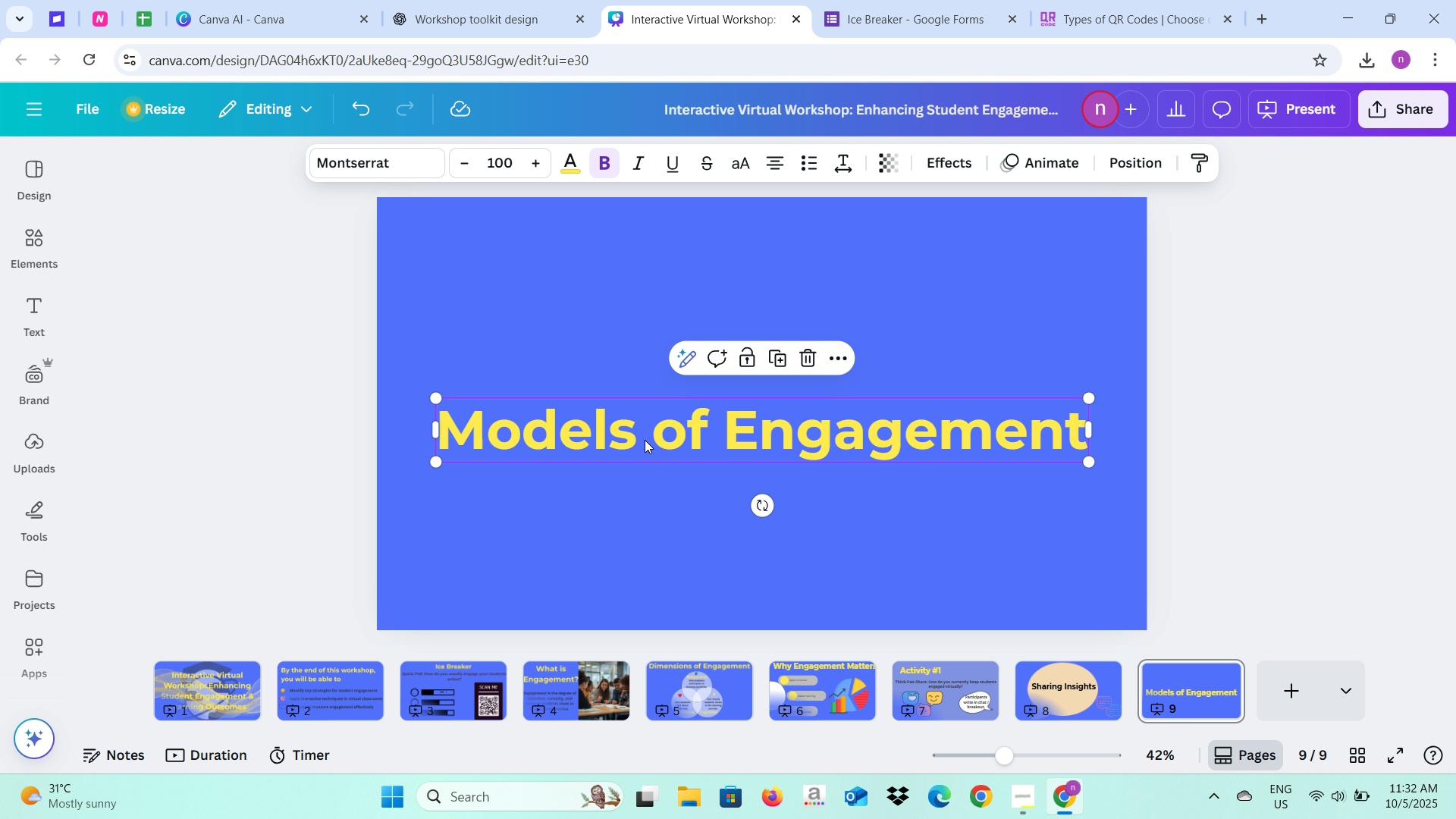 
left_click_drag(start_coordinate=[645, 440], to_coordinate=[645, 275])
 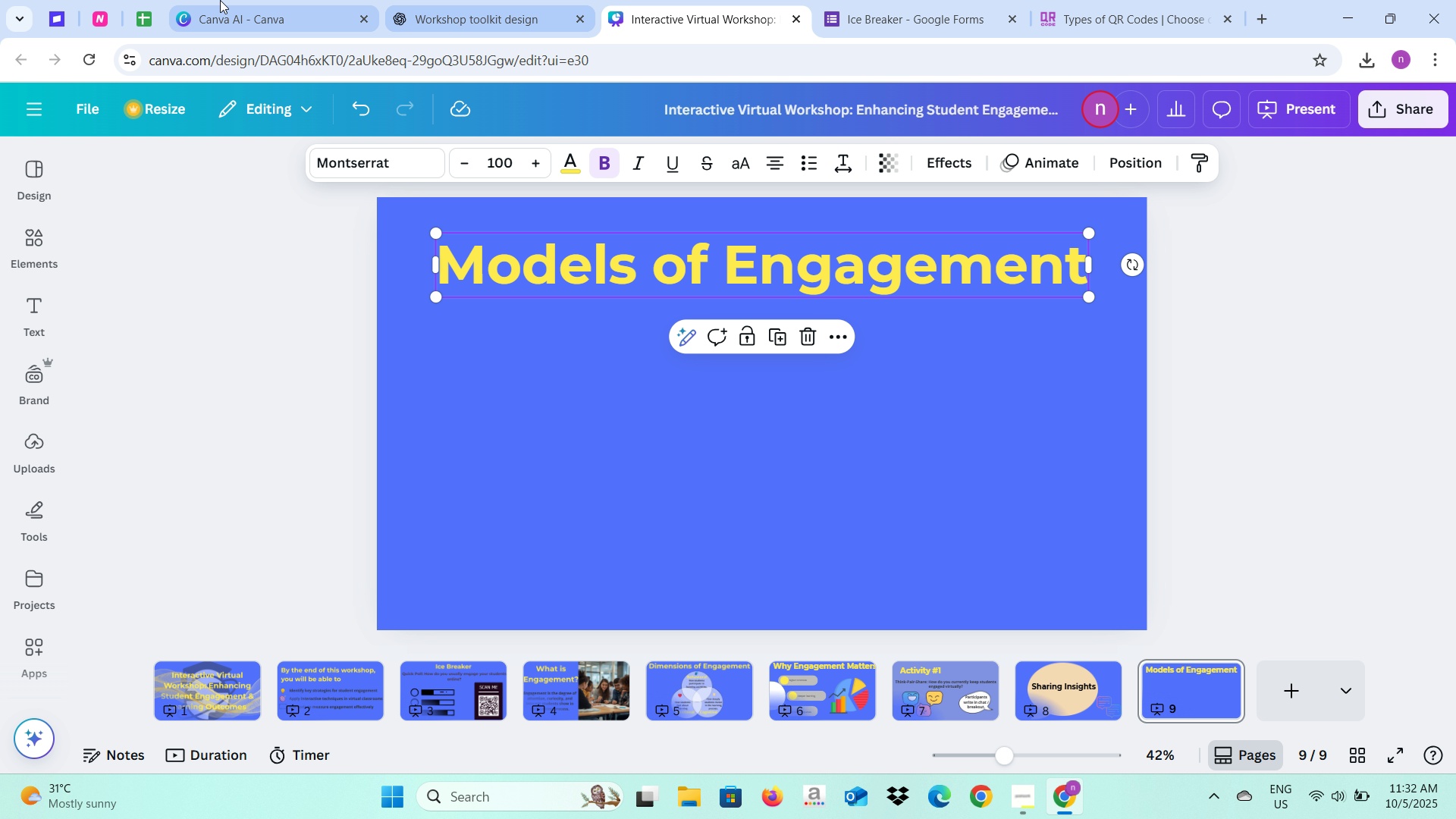 
left_click([219, 0])
 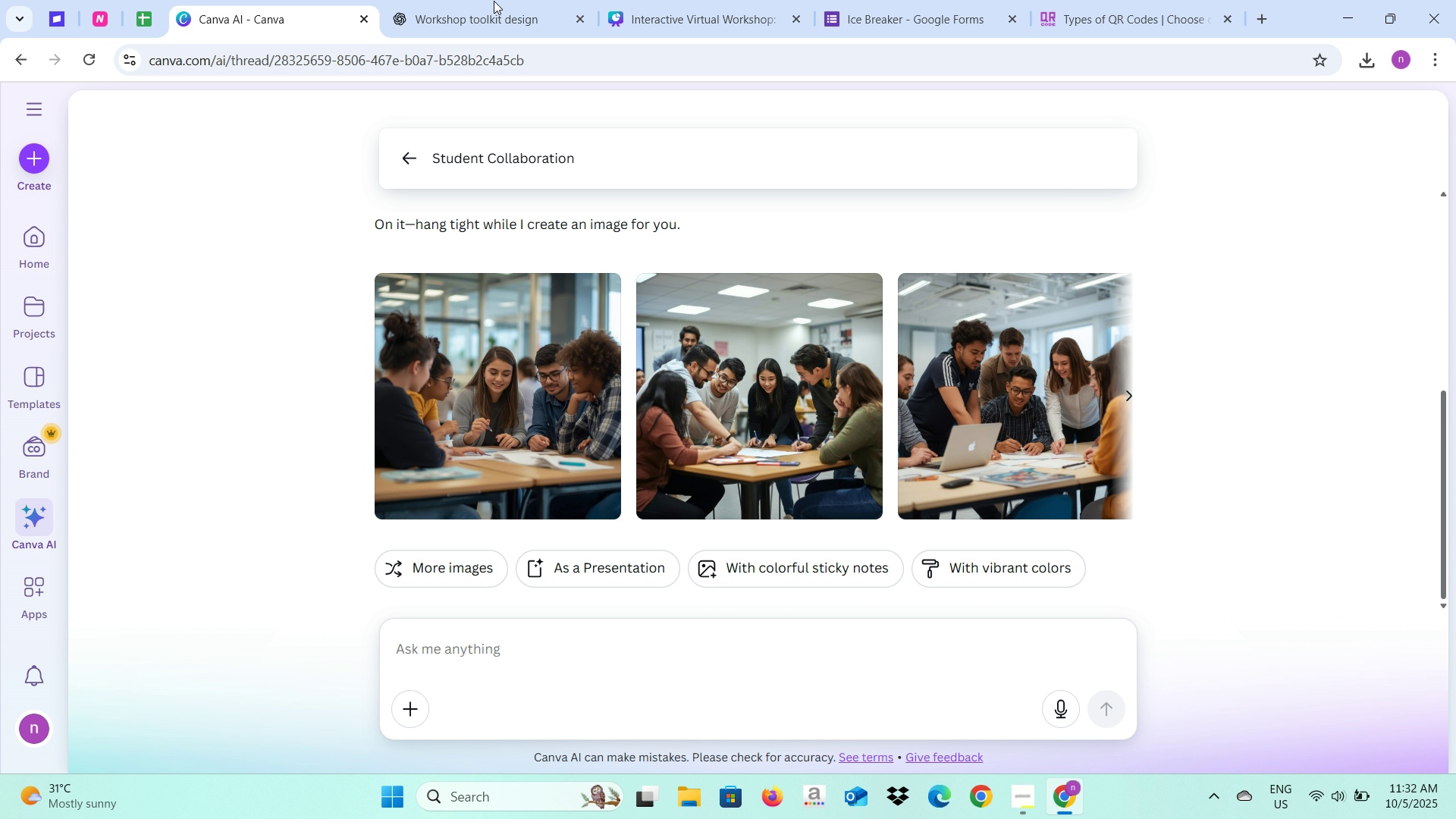 
left_click([489, 0])
 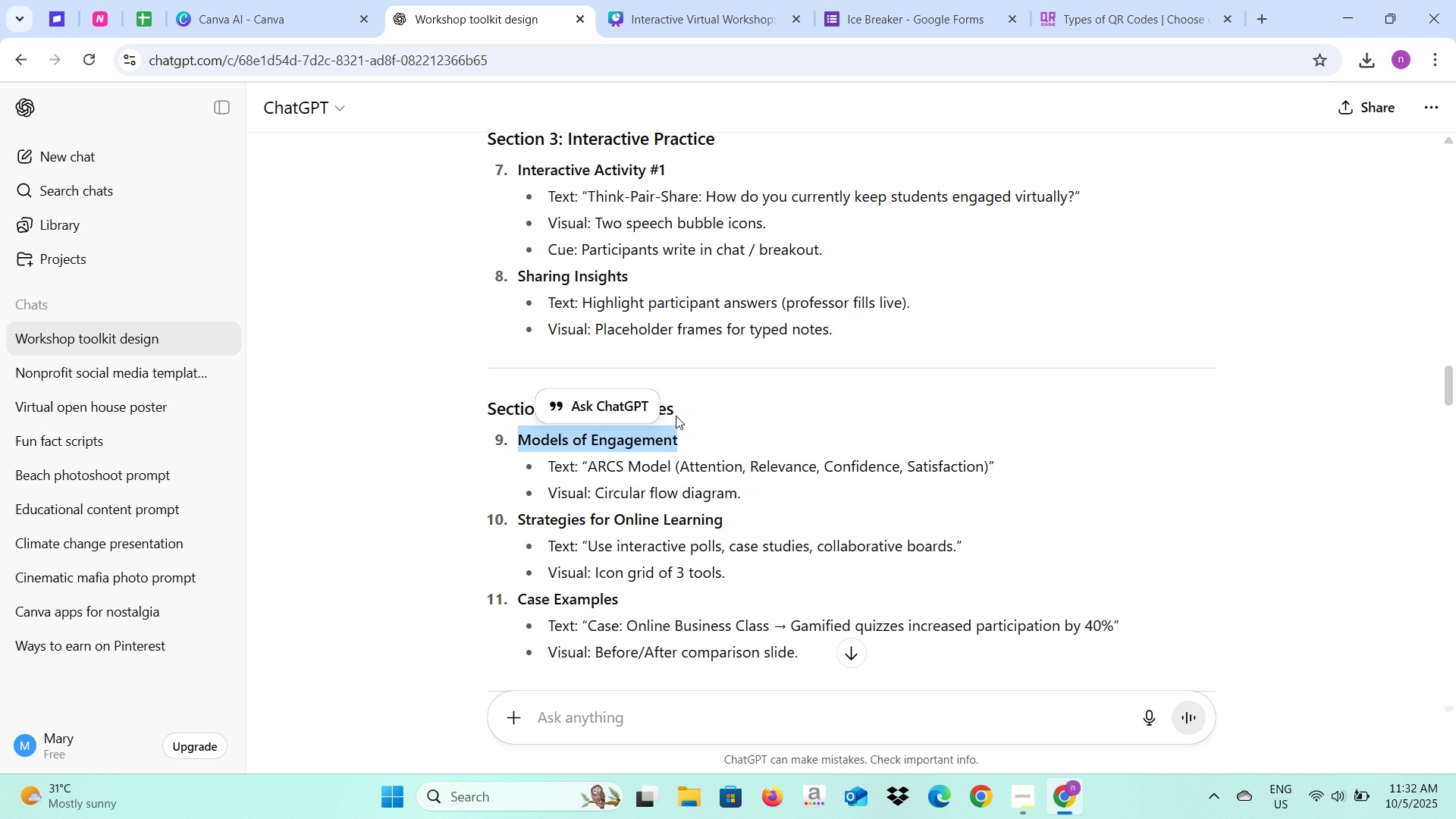 
scroll: coordinate [676, 416], scroll_direction: down, amount: 1.0
 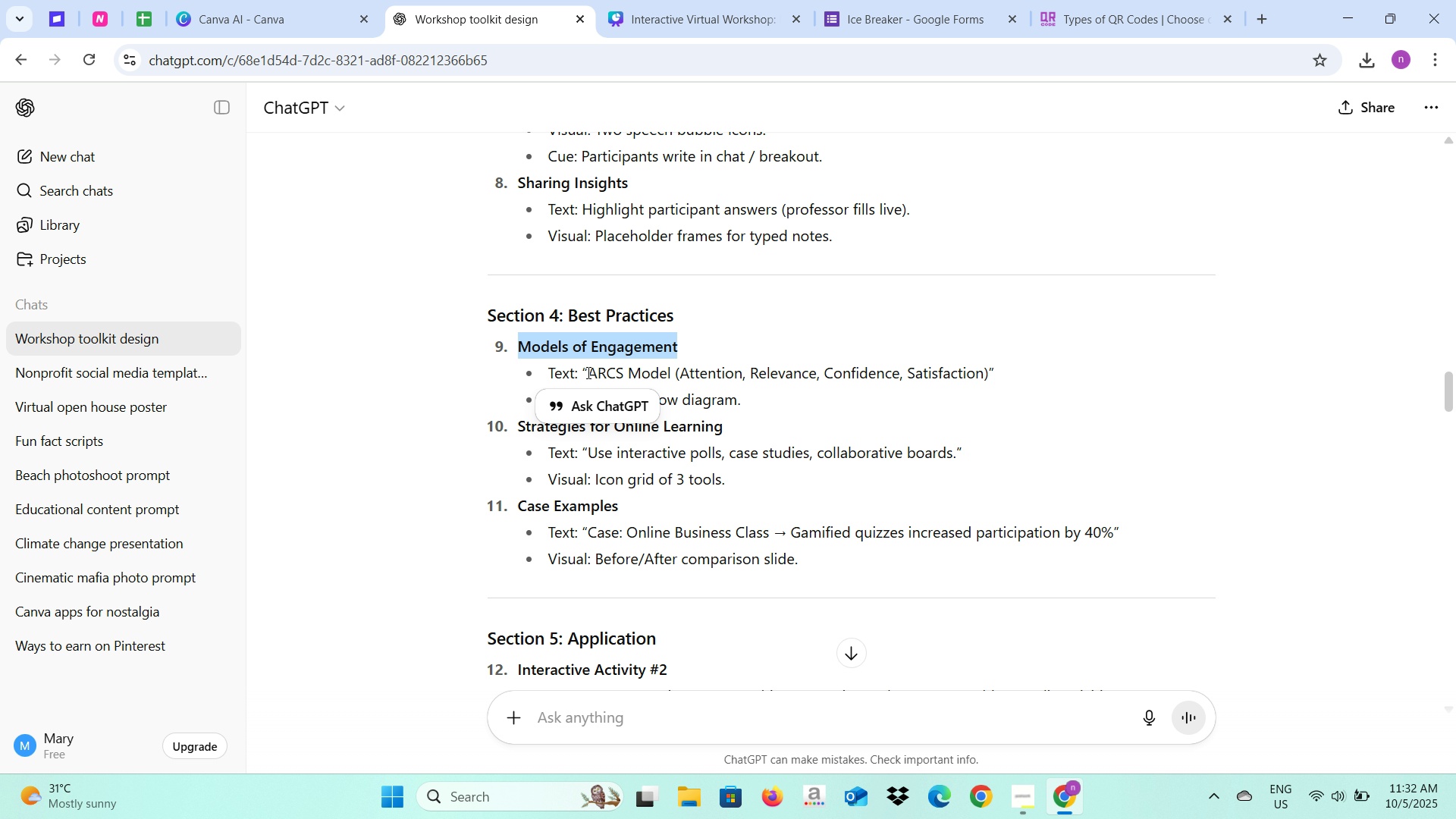 
left_click_drag(start_coordinate=[586, 372], to_coordinate=[664, 384])
 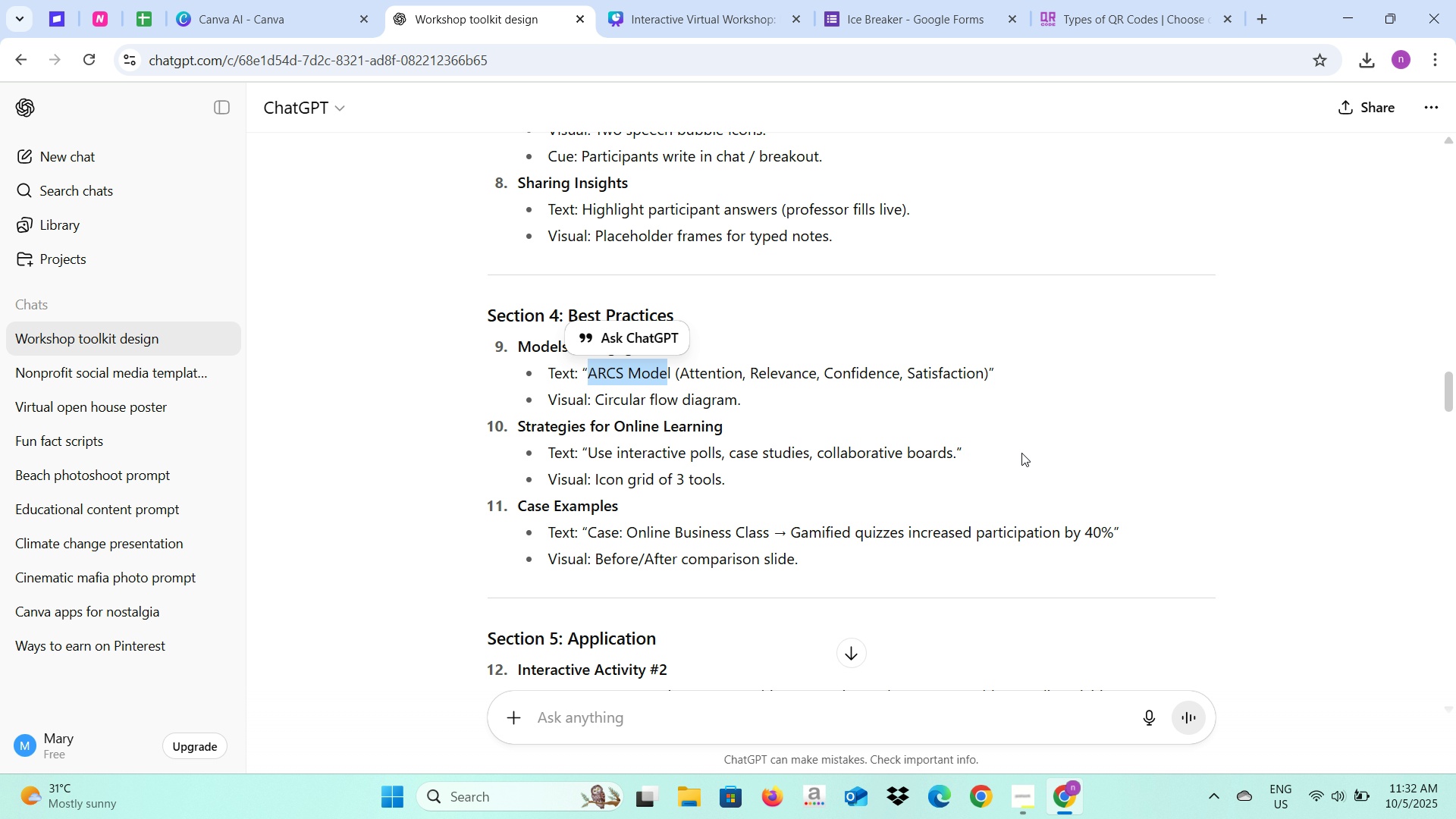 
left_click([698, 3])
 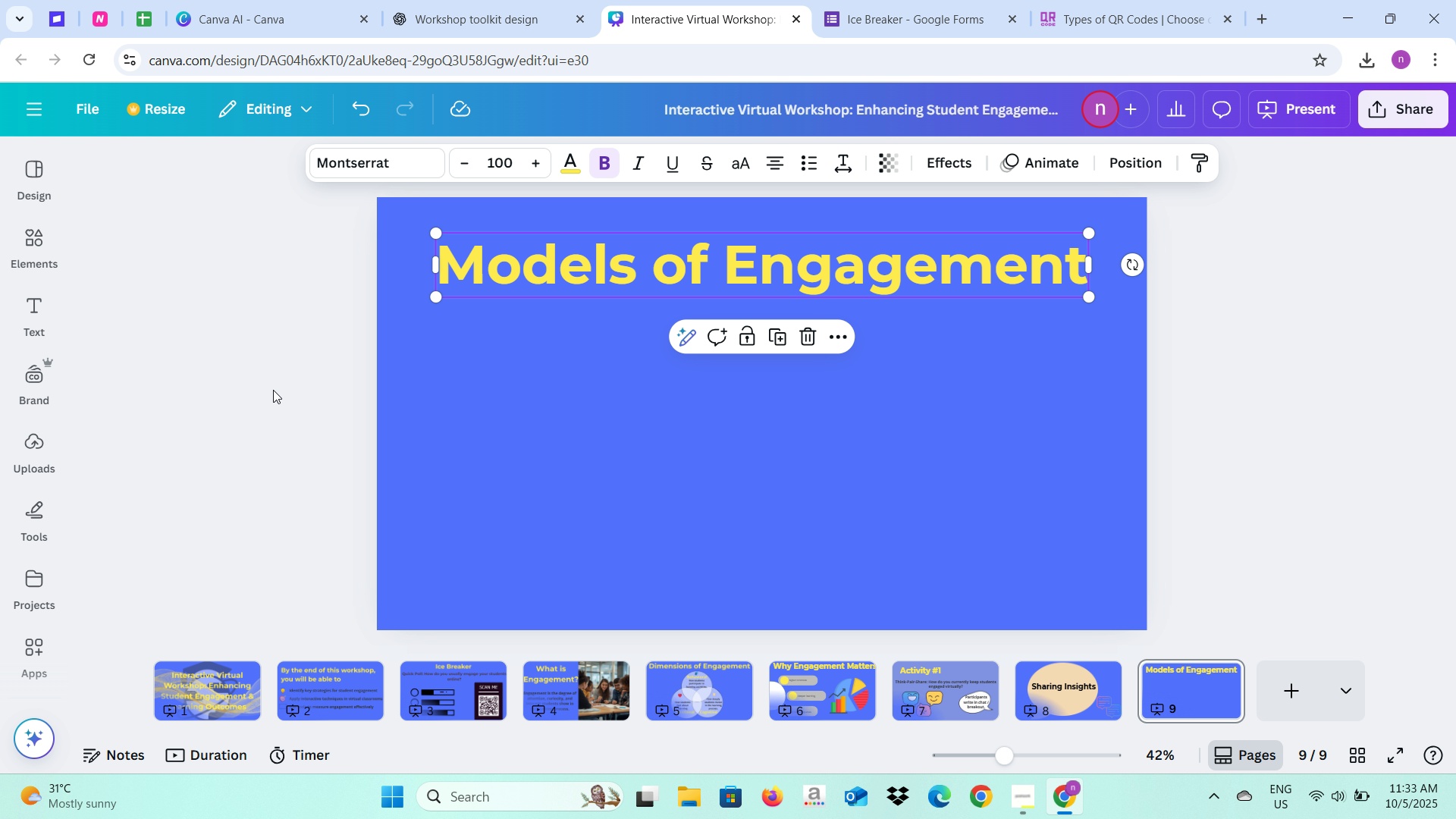 
left_click([269, 419])
 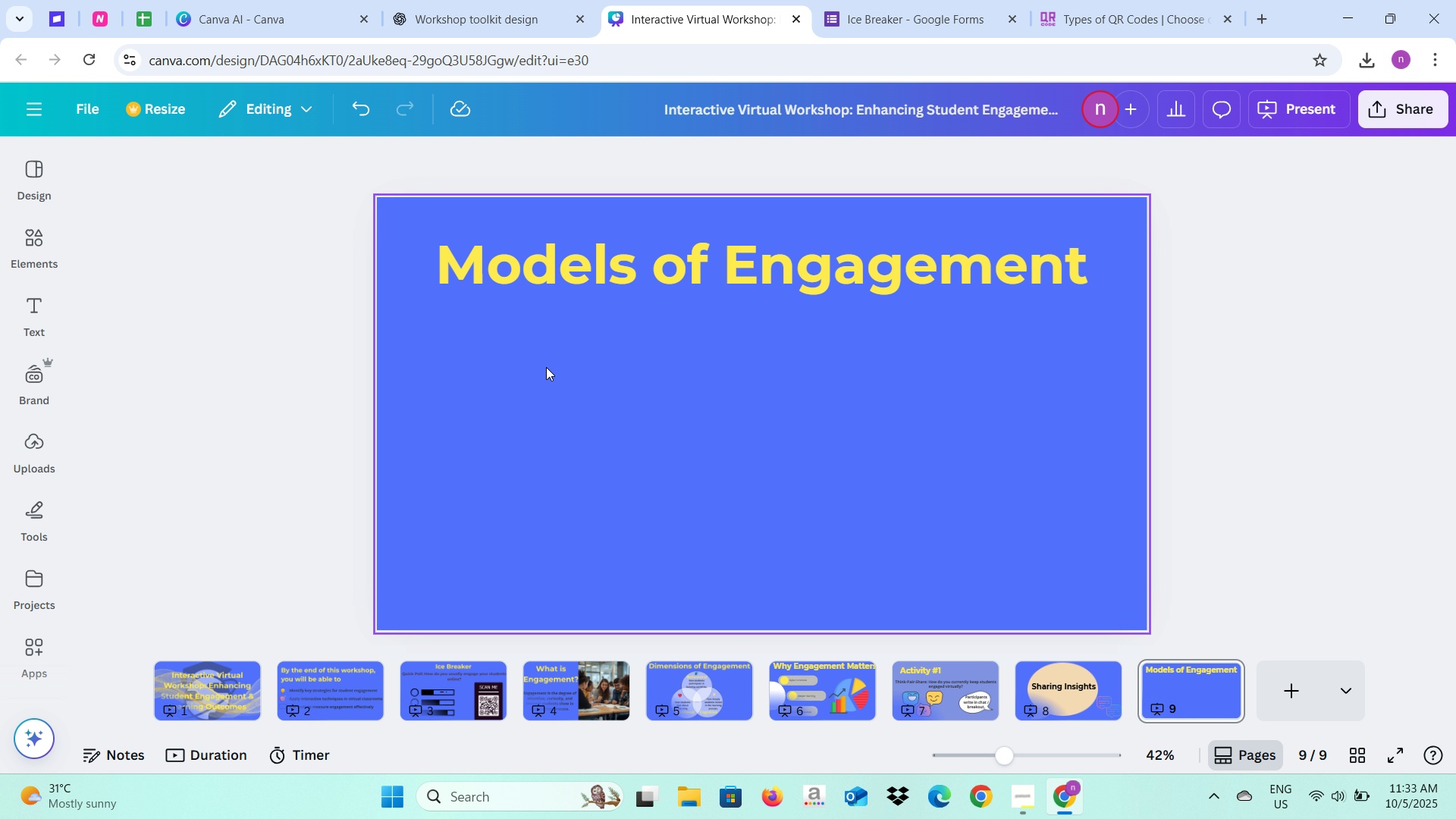 
left_click([450, 0])
 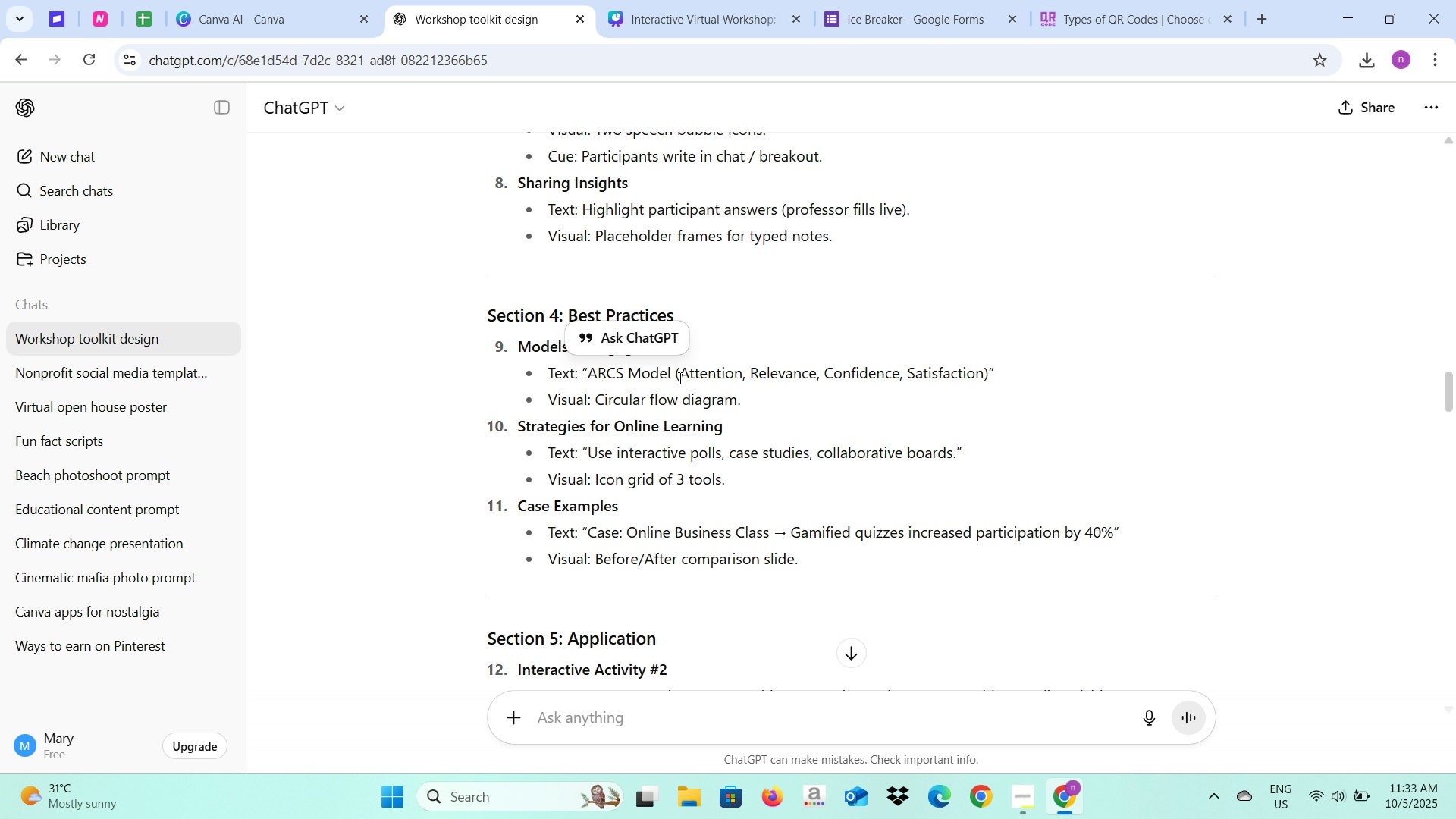 
left_click_drag(start_coordinate=[679, 378], to_coordinate=[739, 377])
 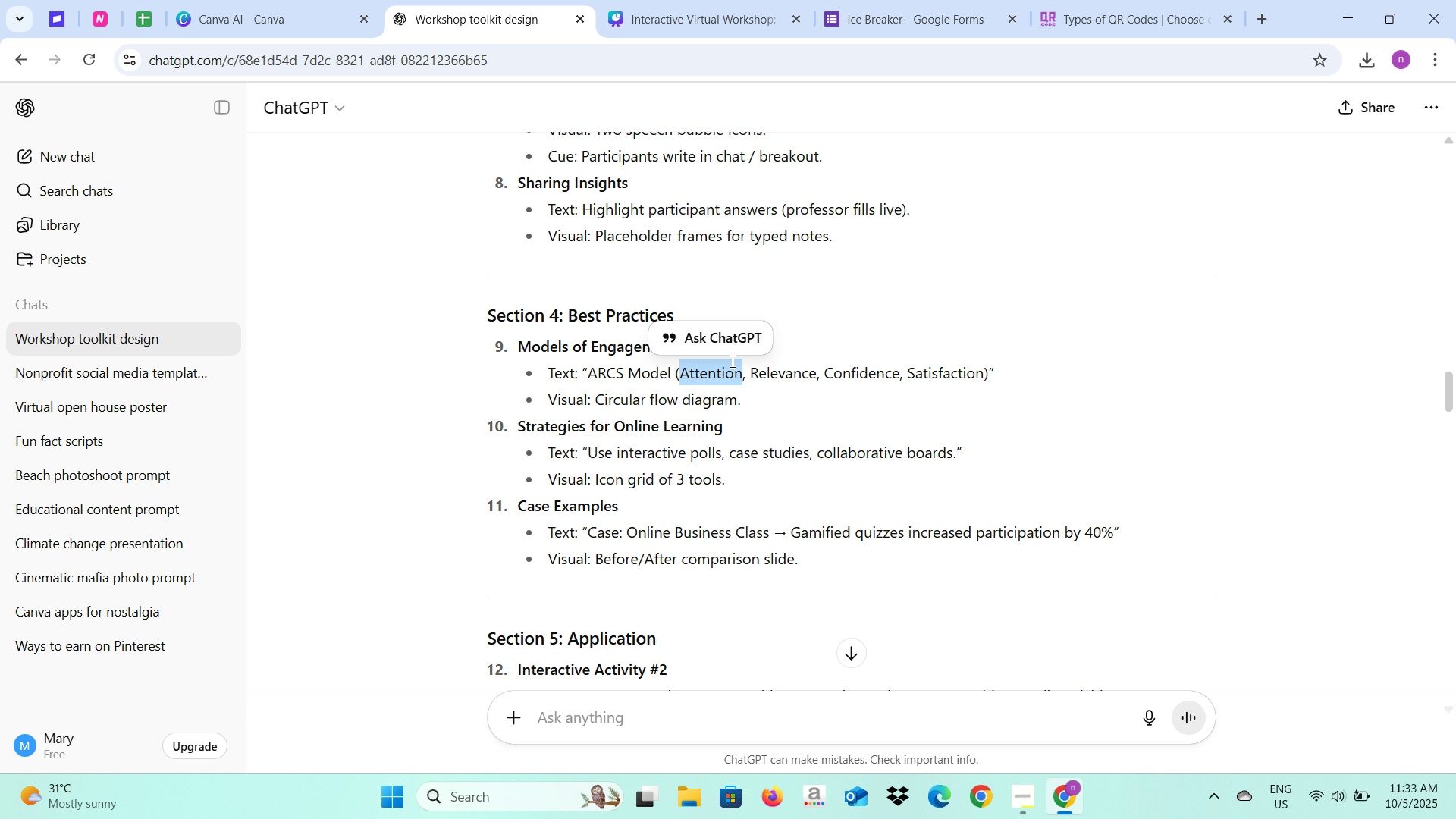 
key(Control+C)
 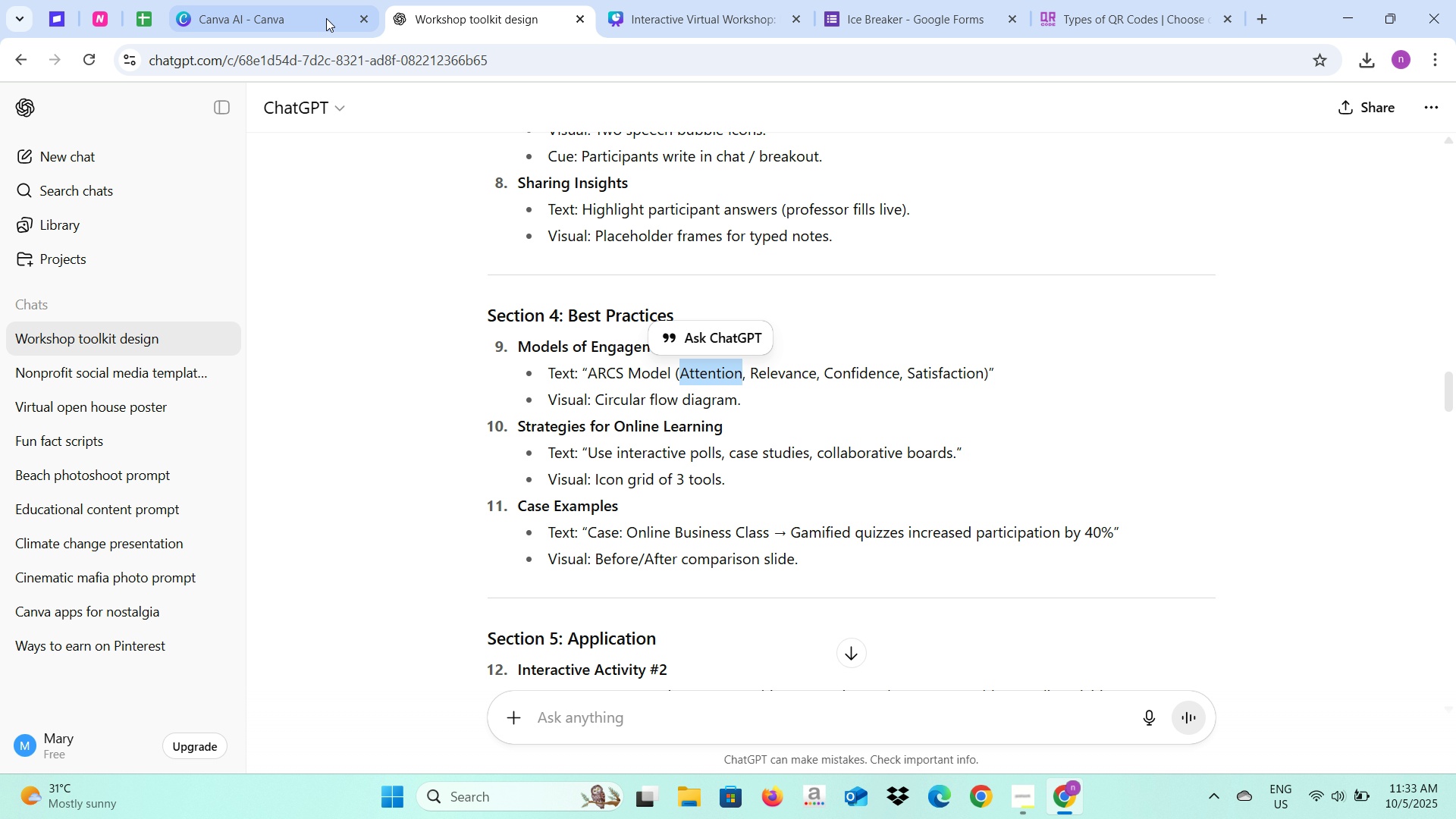 
left_click([326, 18])
 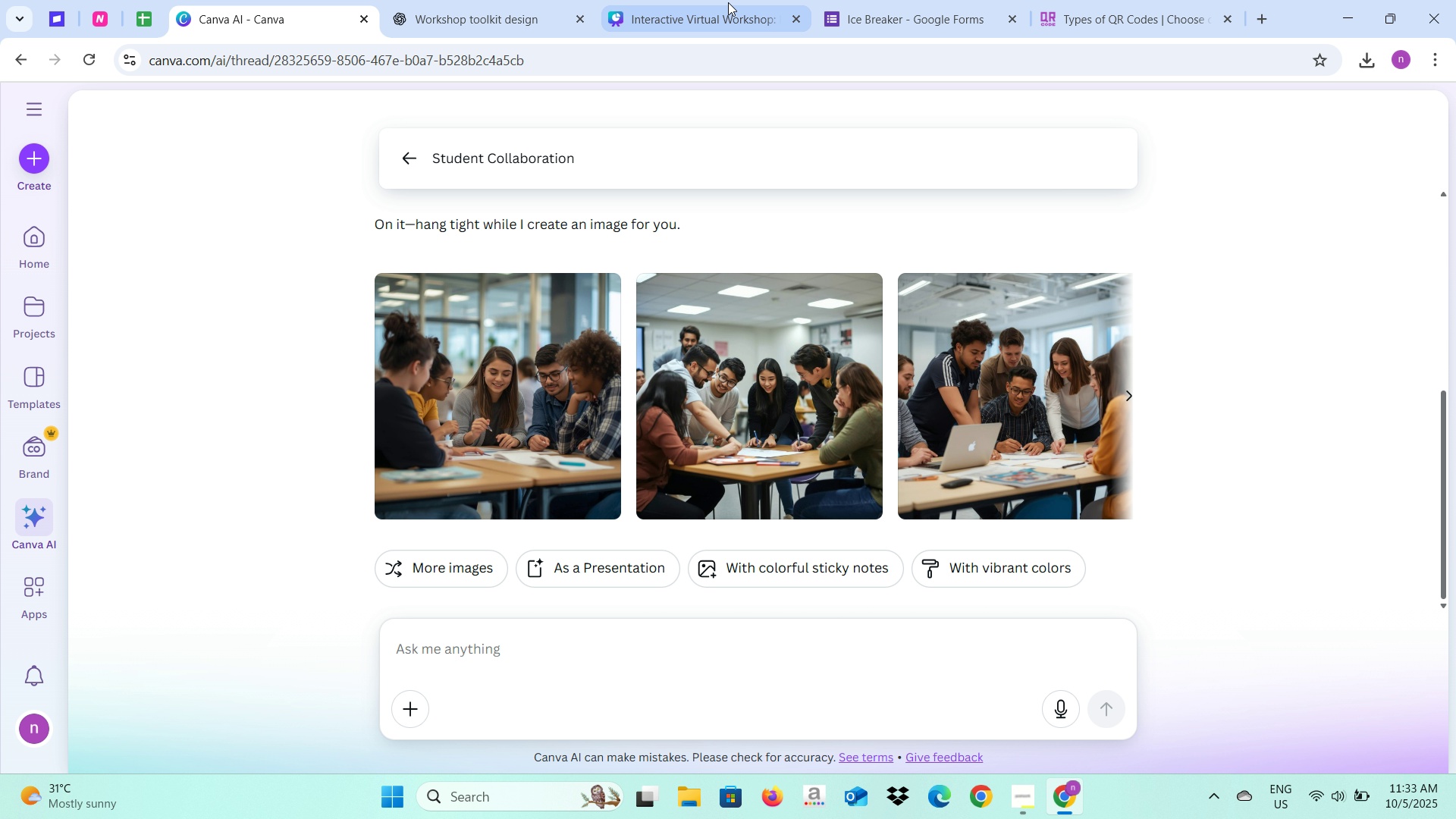 
left_click([728, 2])
 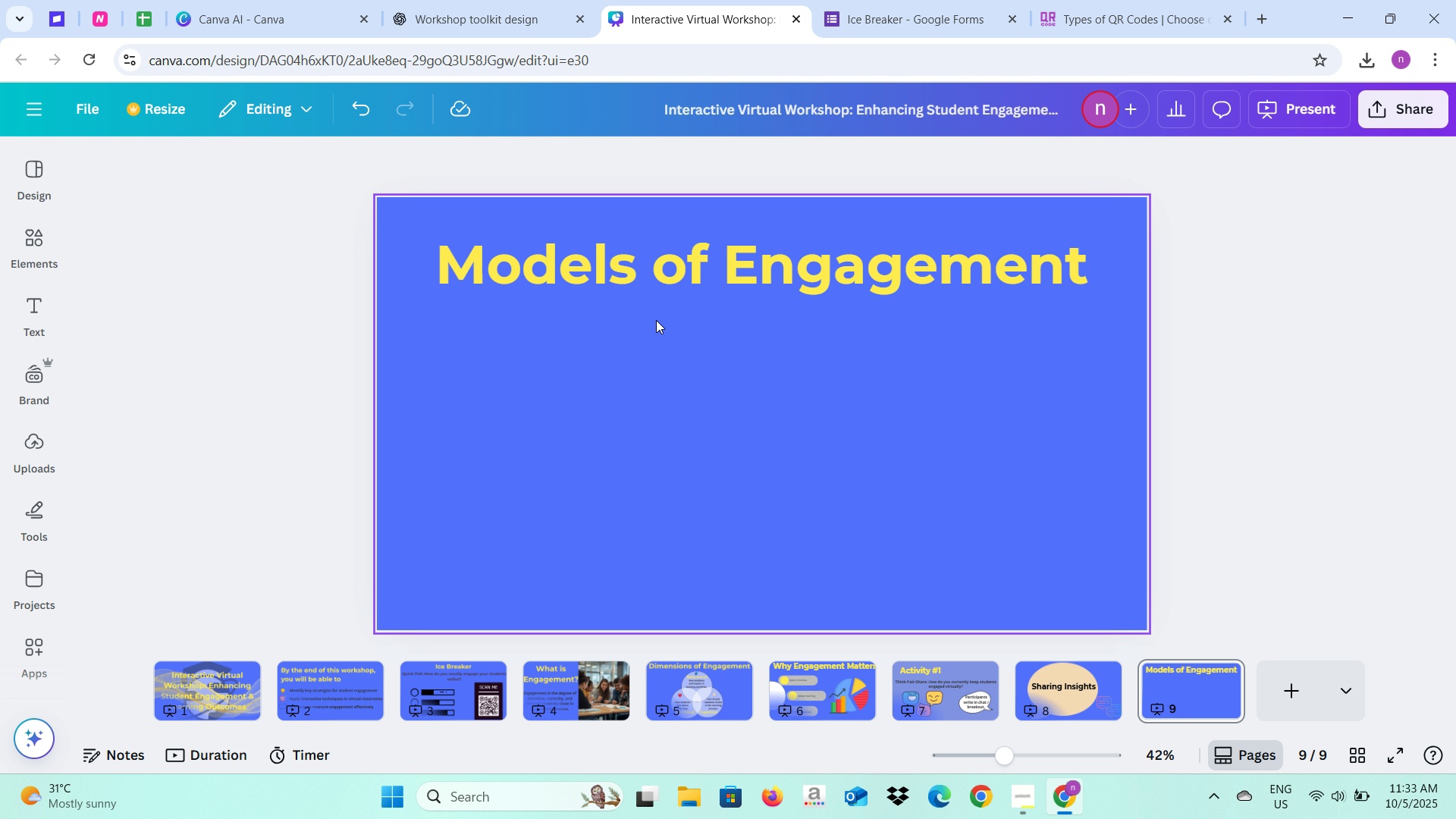 
key(Control+V)
 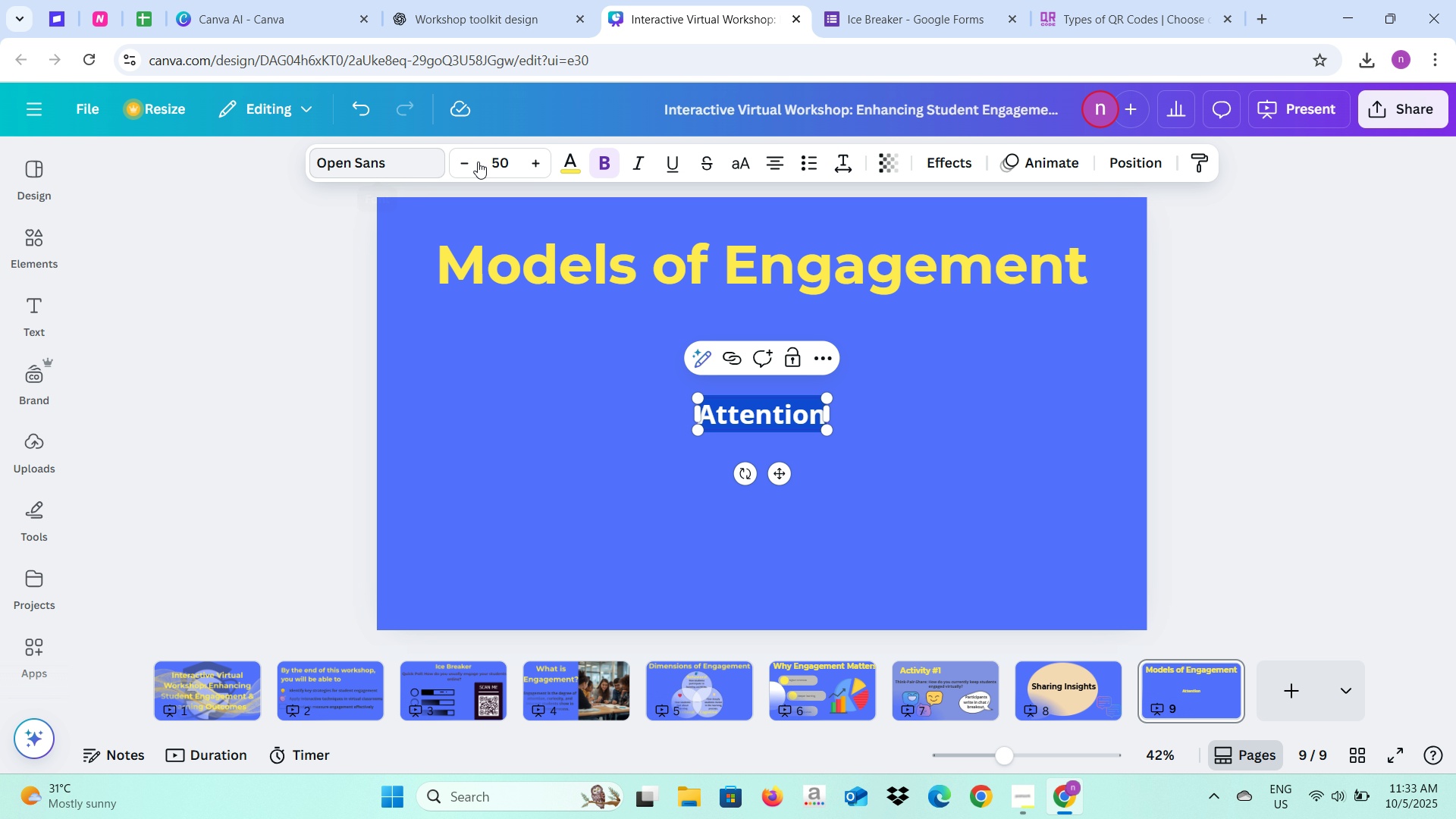 
left_click([577, 164])
 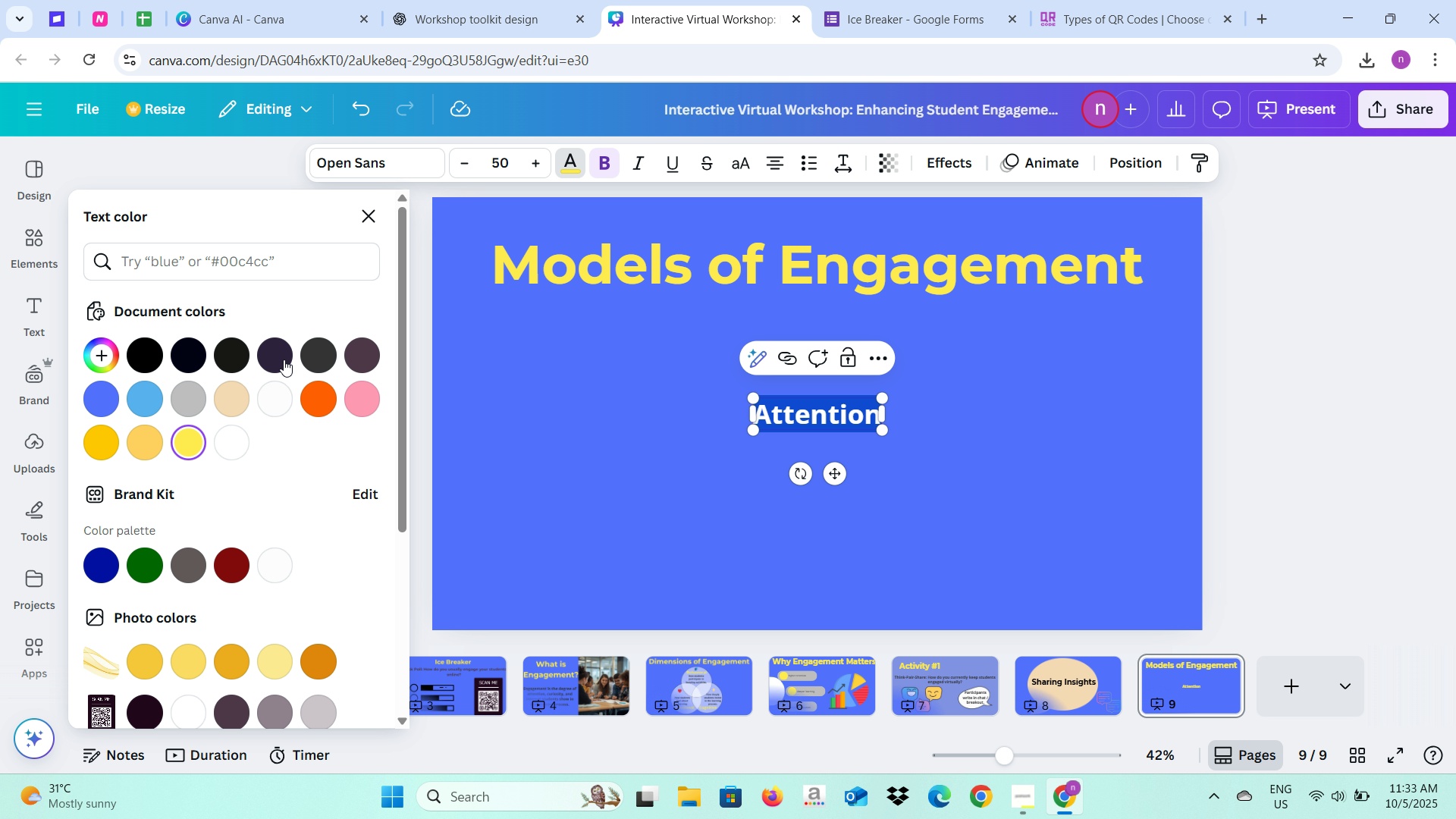 
wait(5.87)
 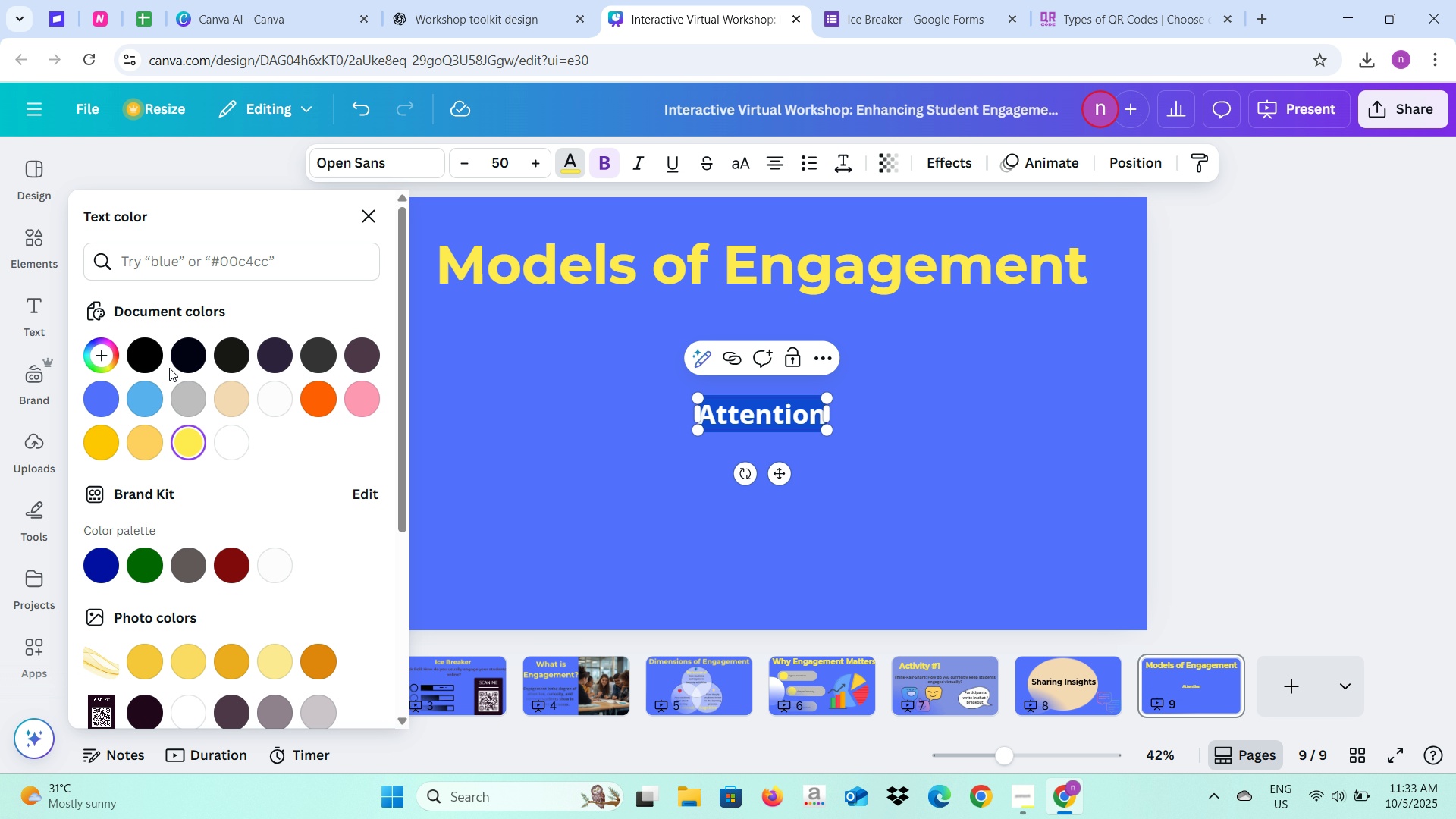 
left_click([277, 358])
 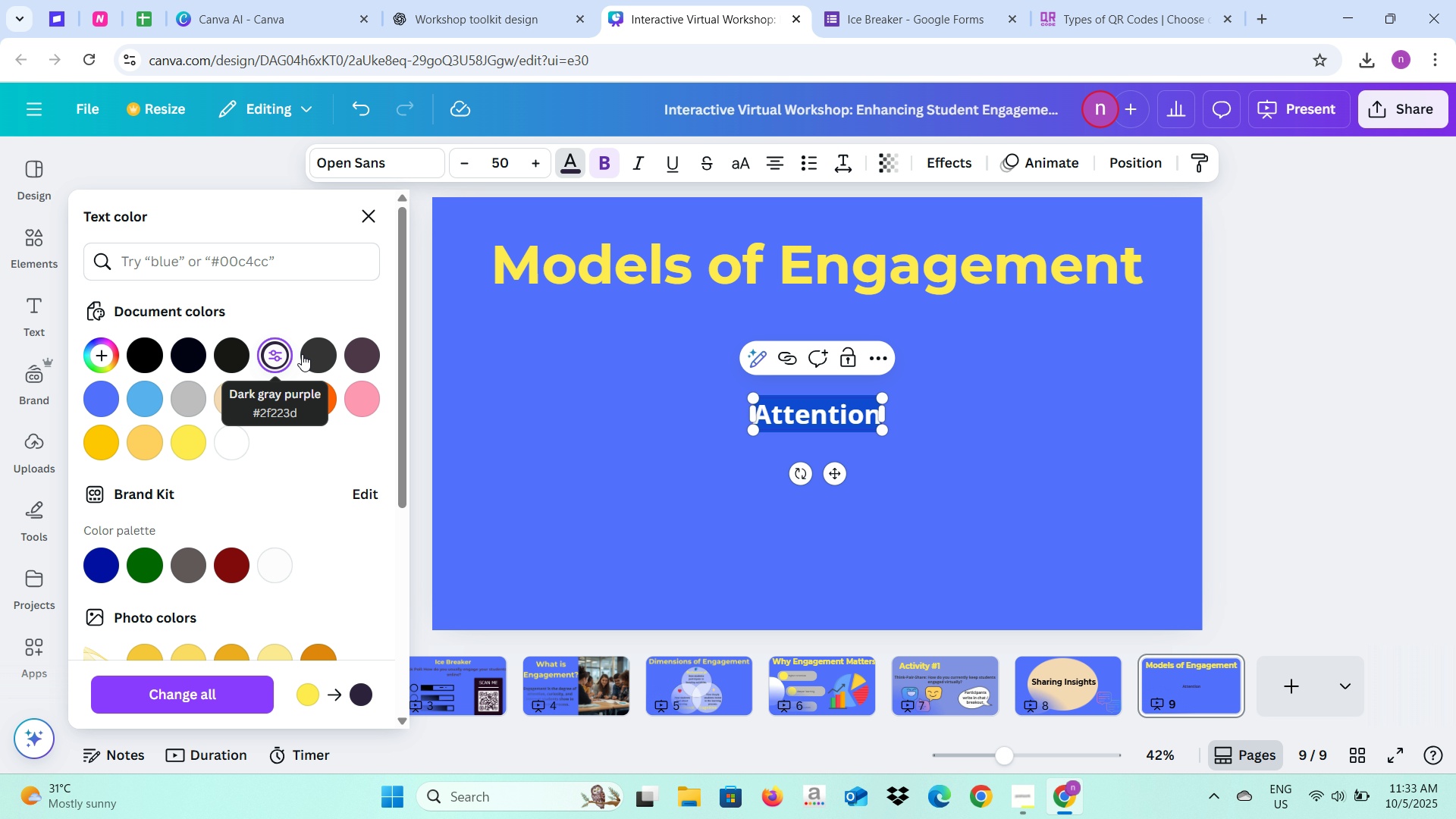 
left_click([312, 354])
 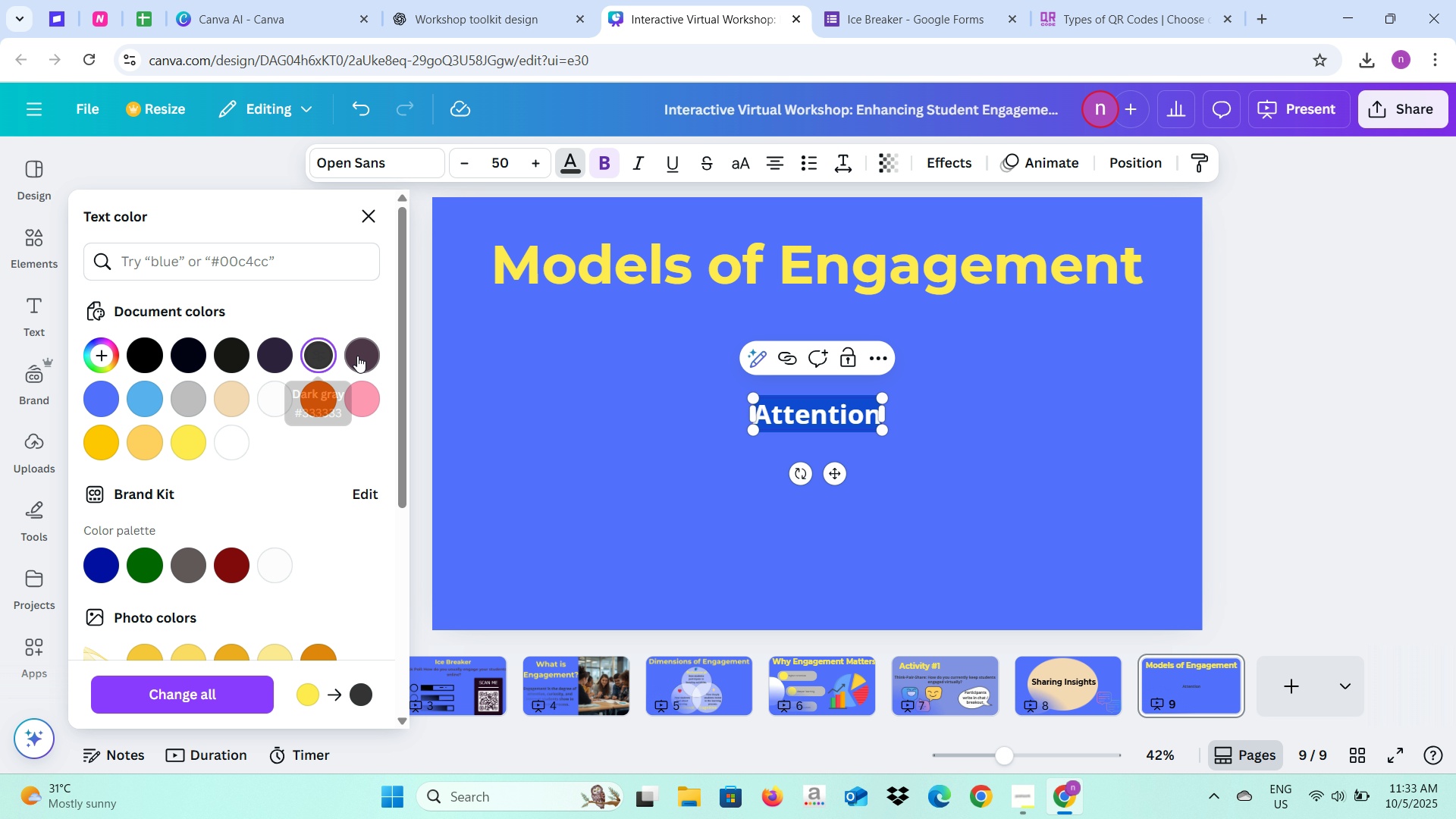 
left_click([359, 356])
 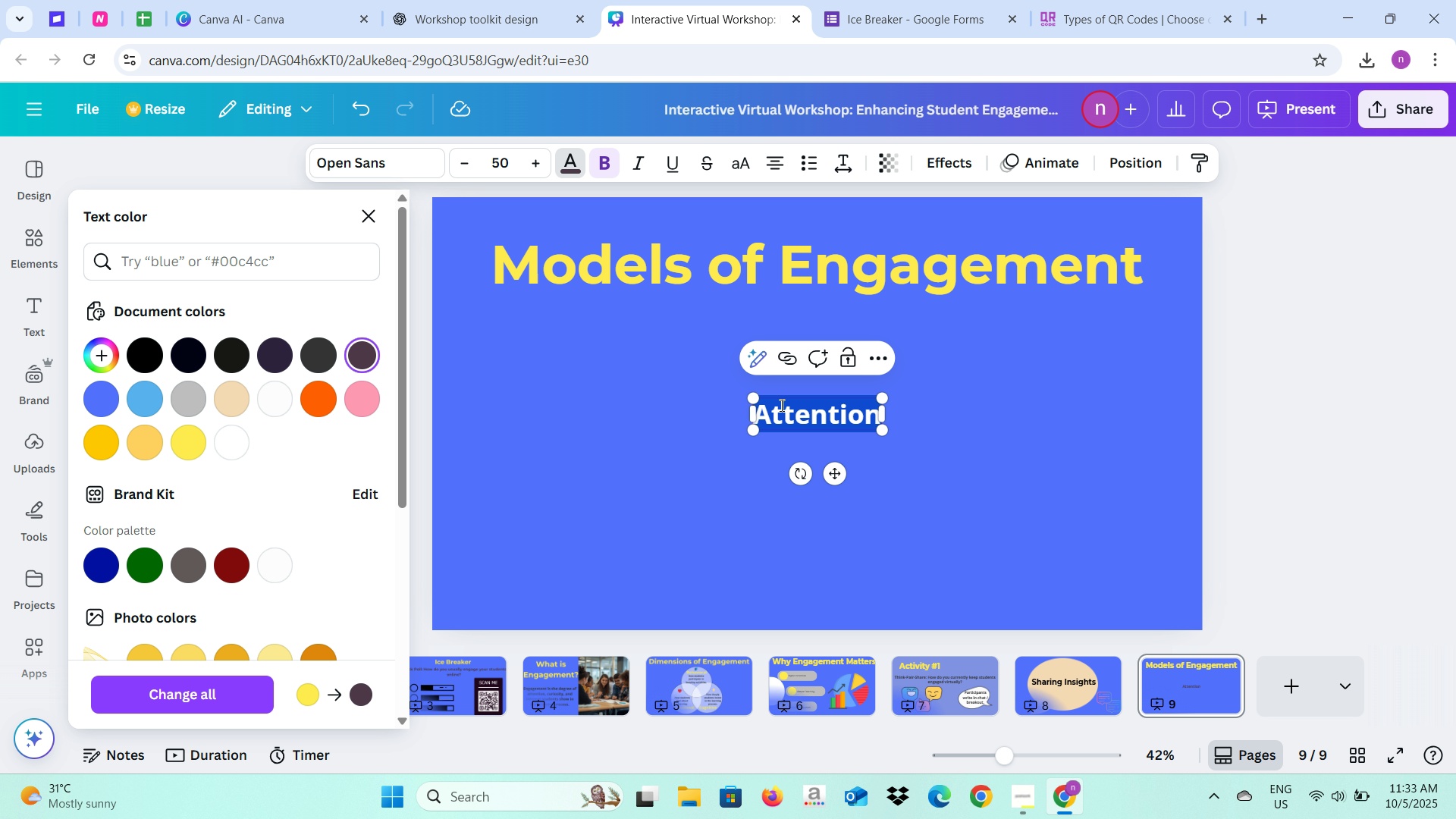 
left_click([660, 425])
 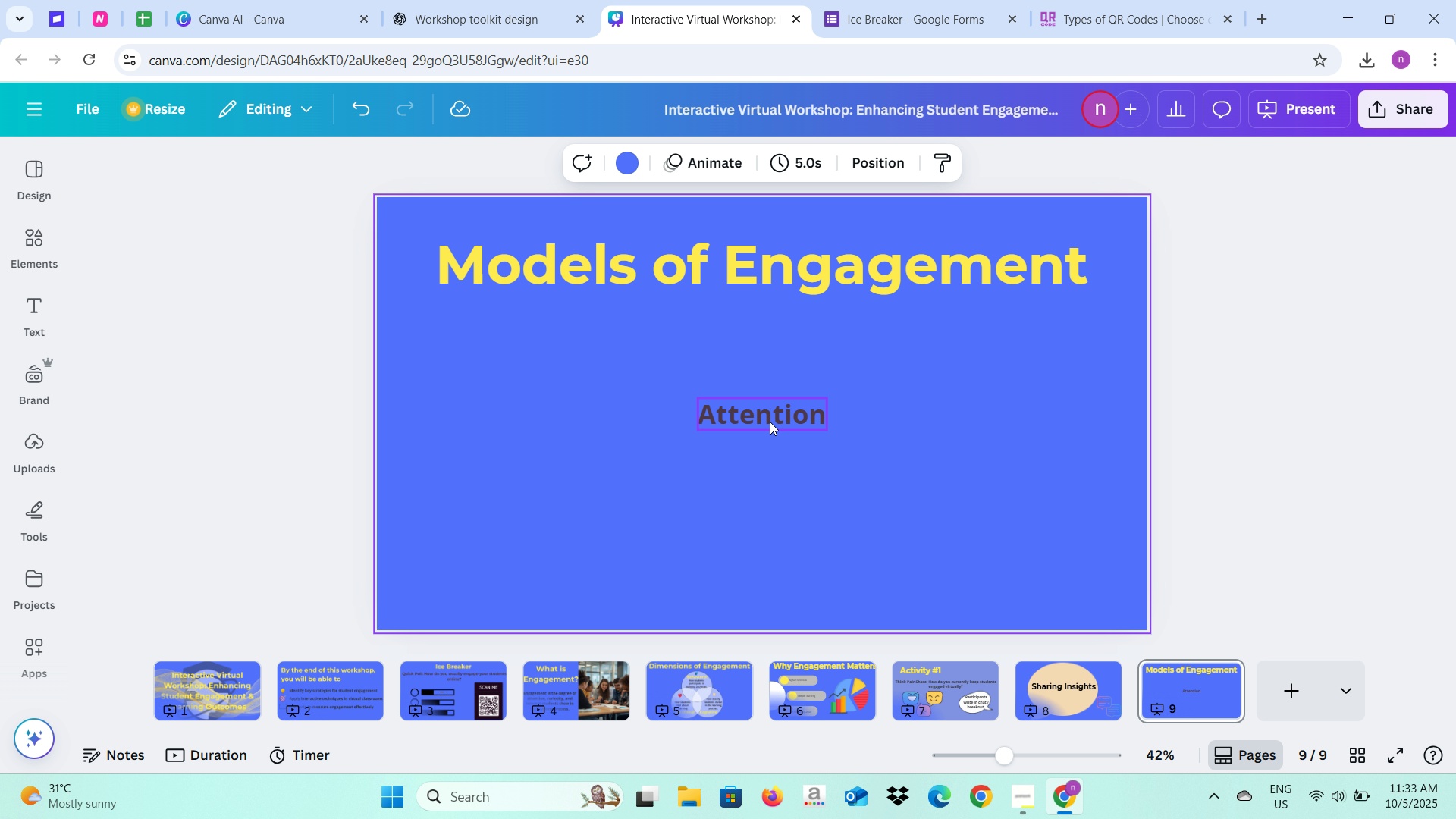 
left_click_drag(start_coordinate=[769, 422], to_coordinate=[761, 380])
 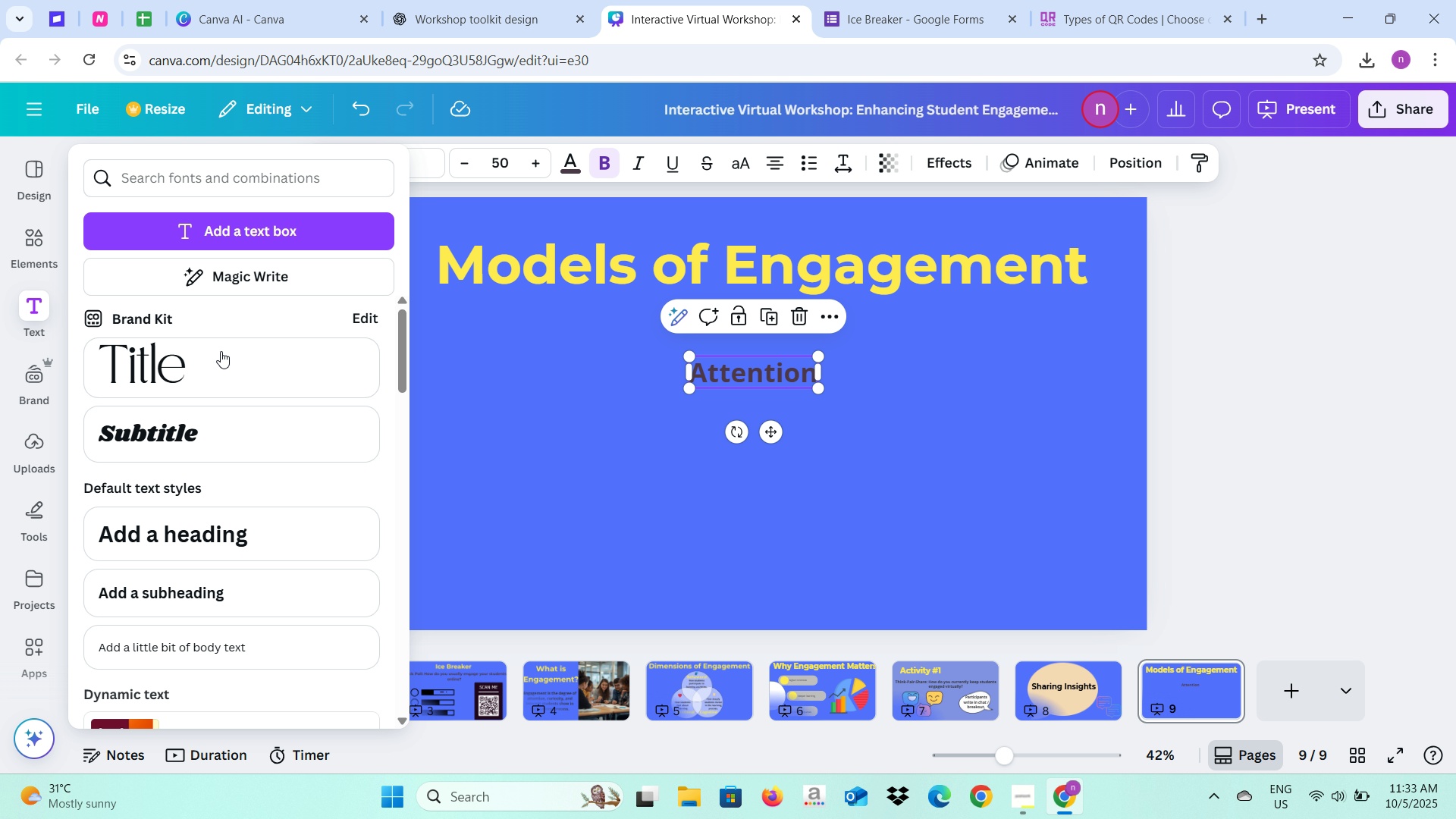 
wait(6.38)
 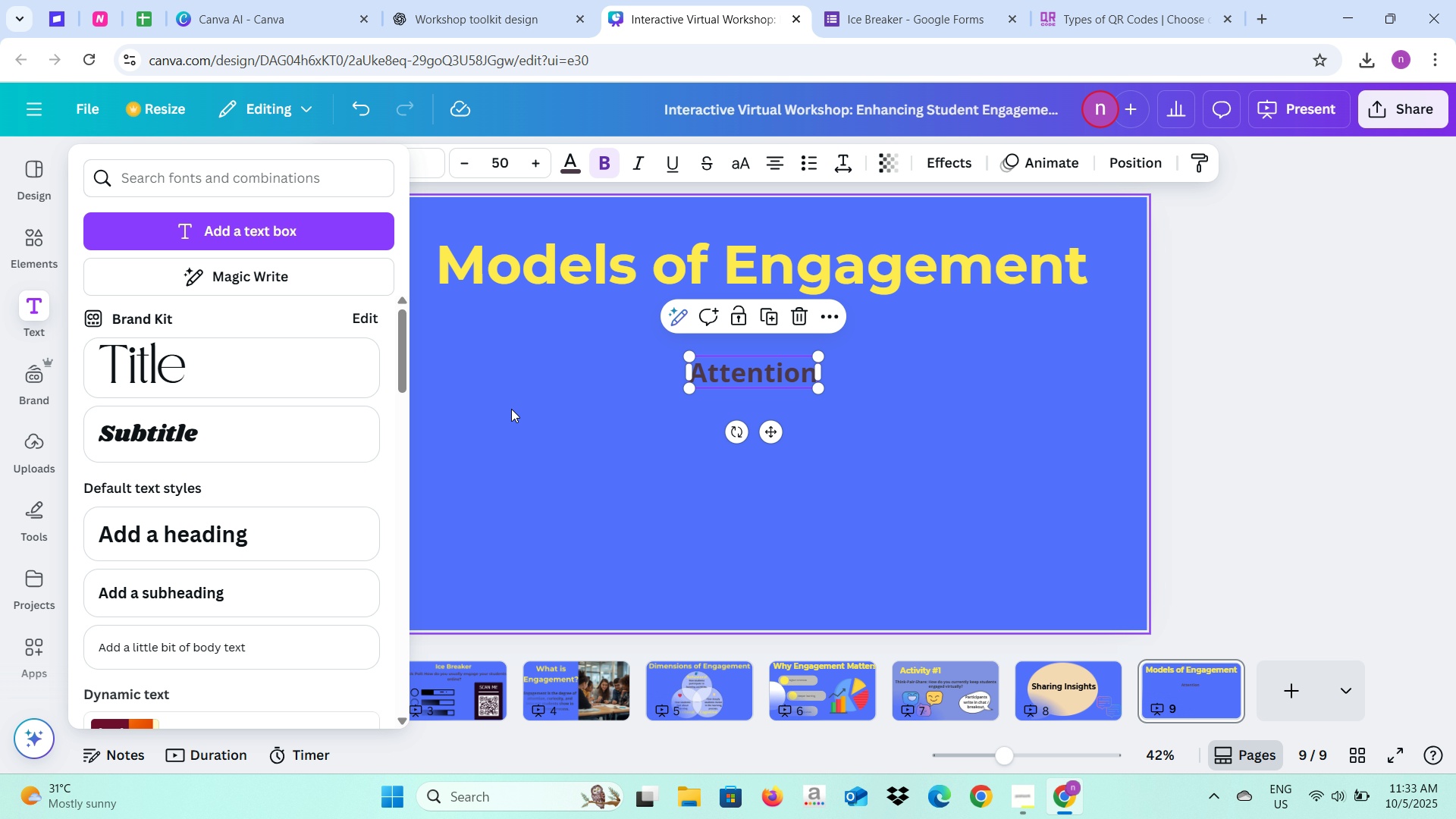 
left_click([16, 255])
 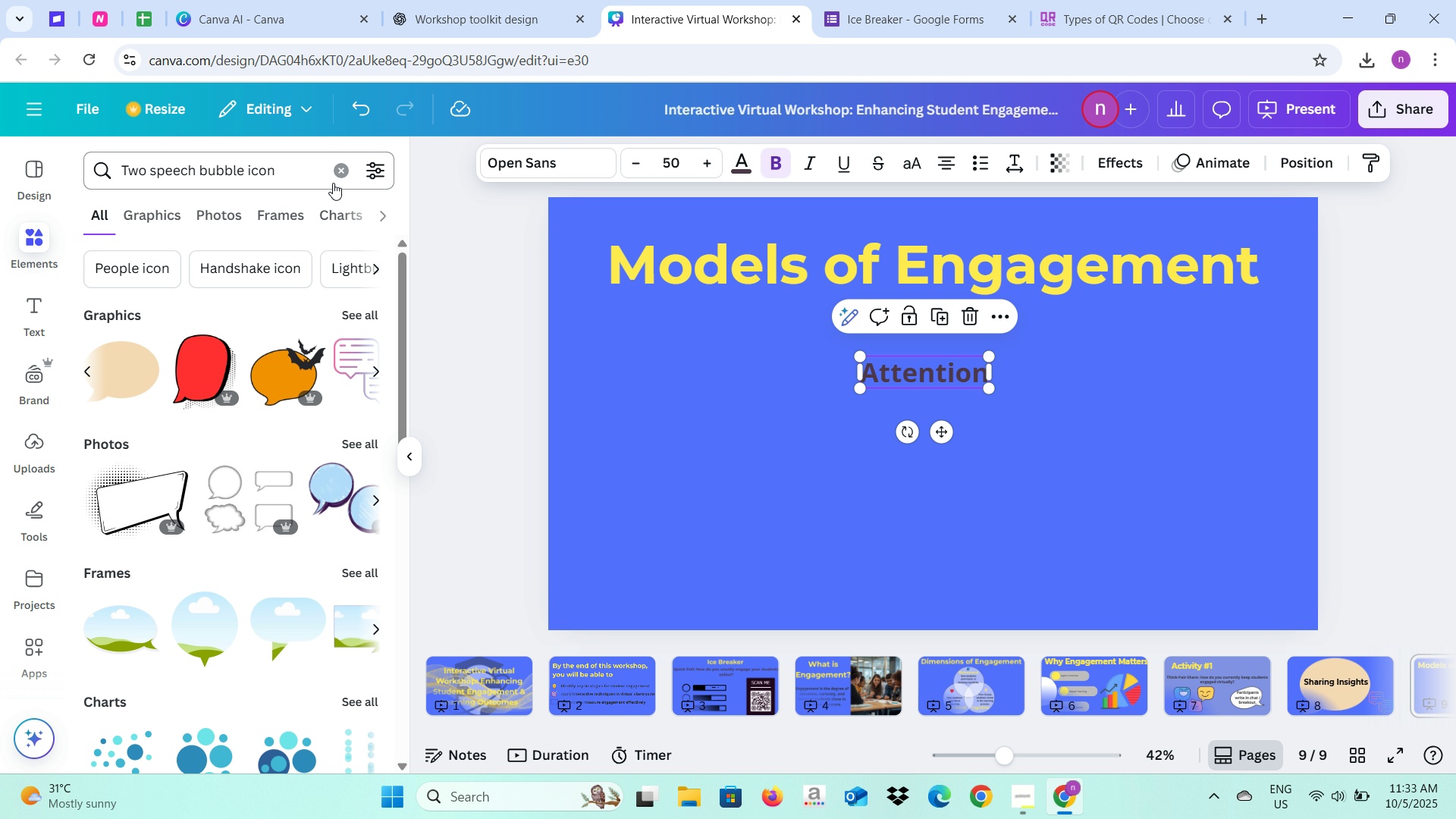 
left_click([342, 170])
 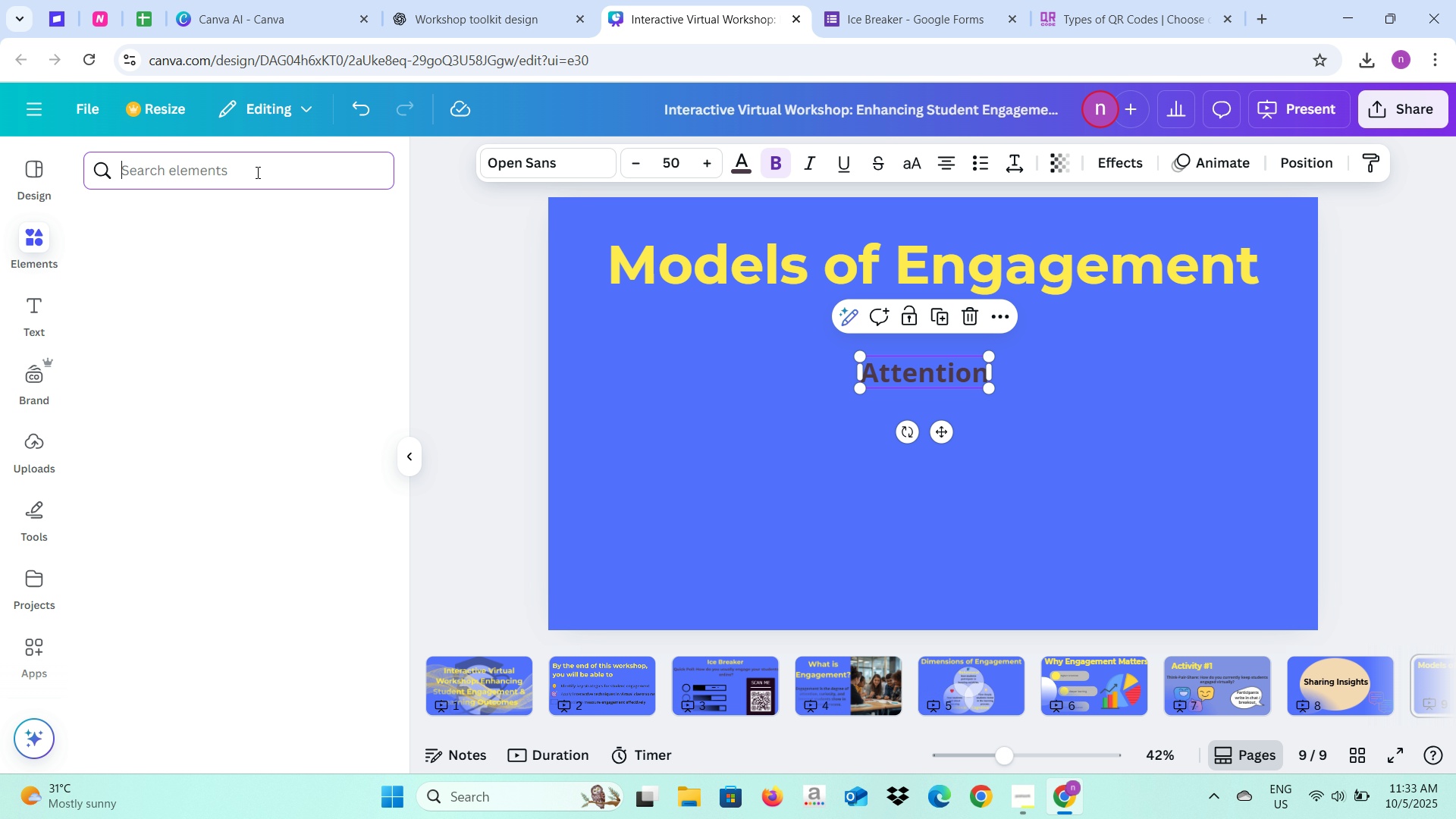 
type(arrow)
 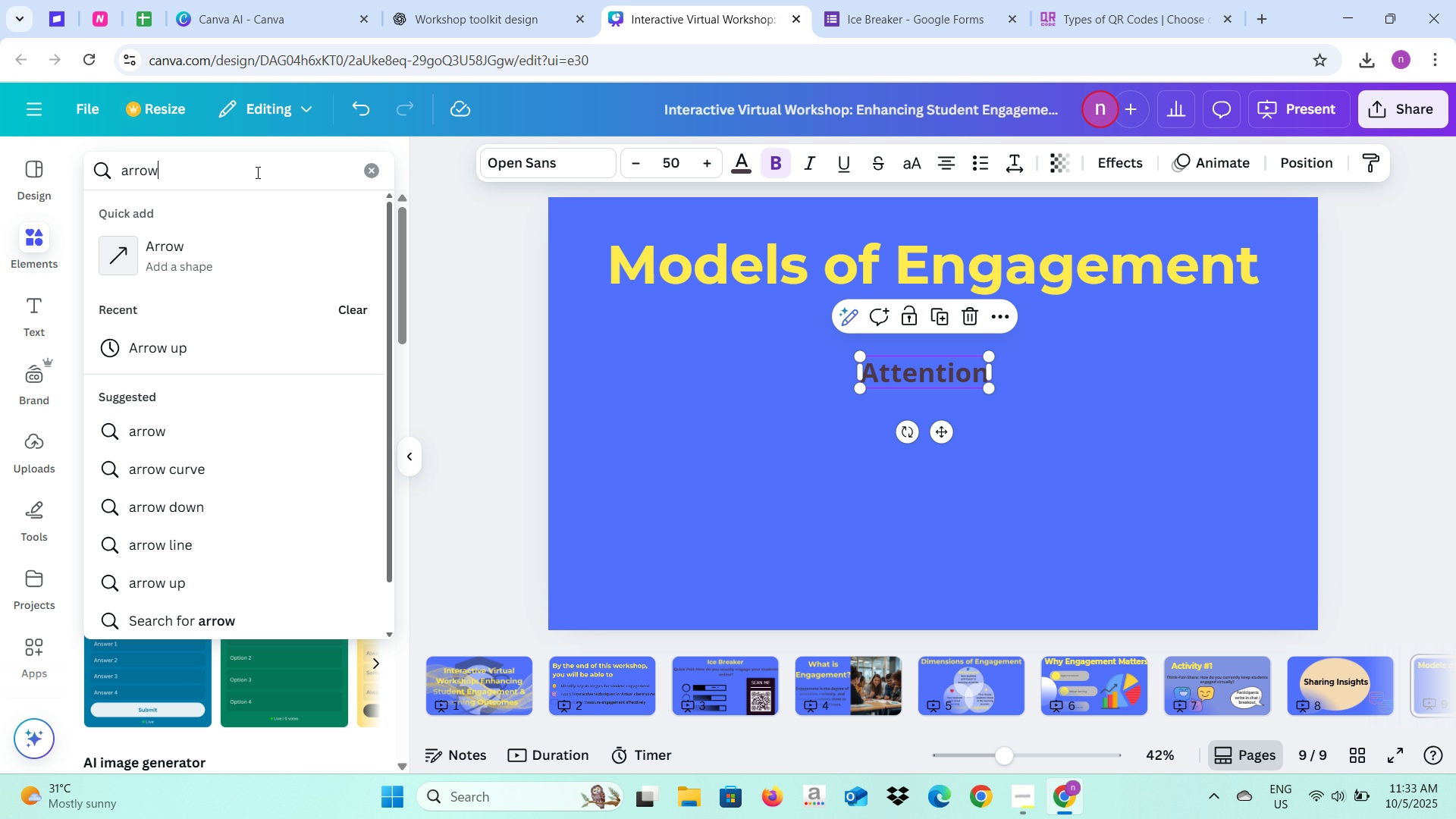 
key(Enter)
 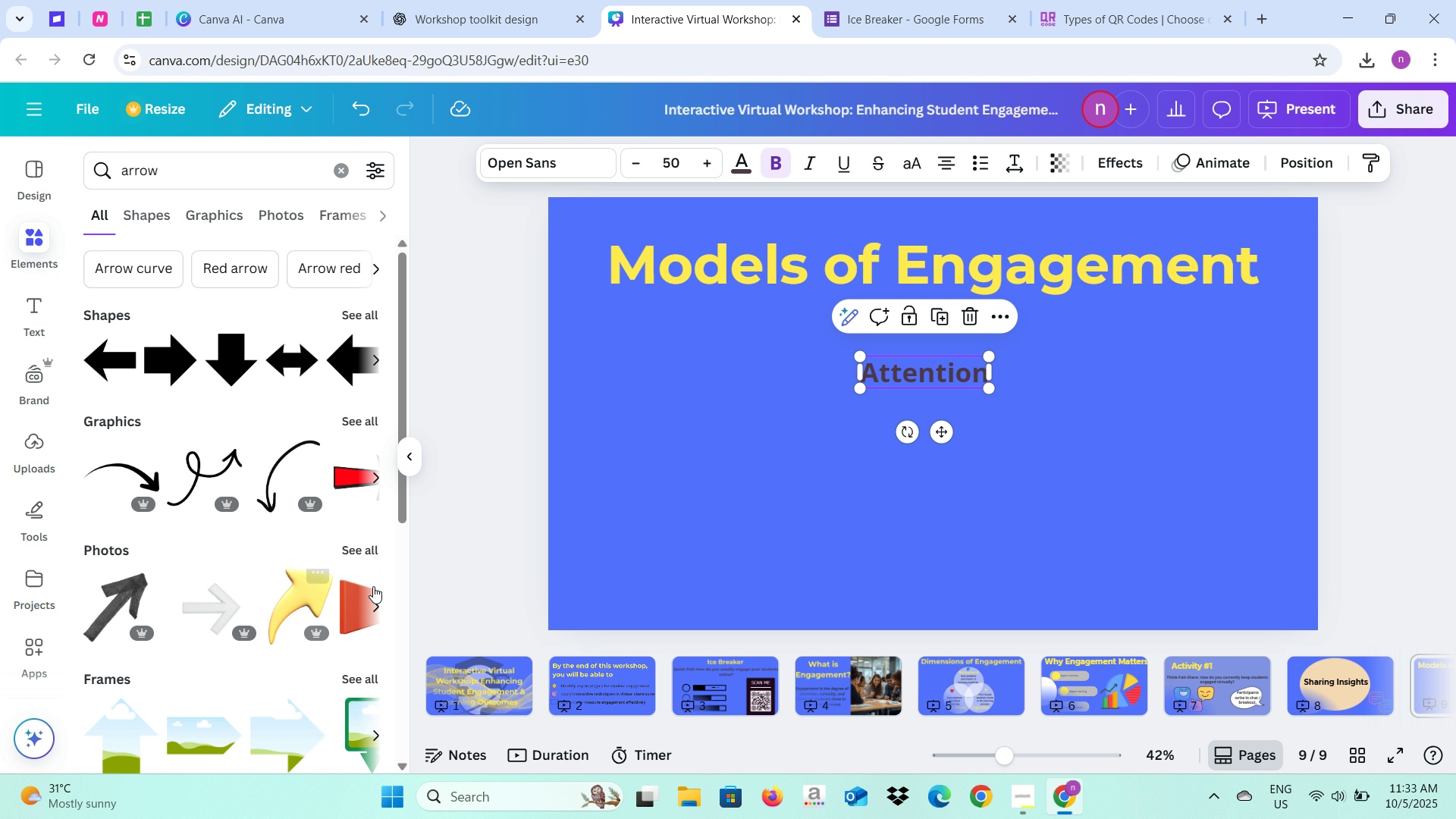 
wait(7.71)
 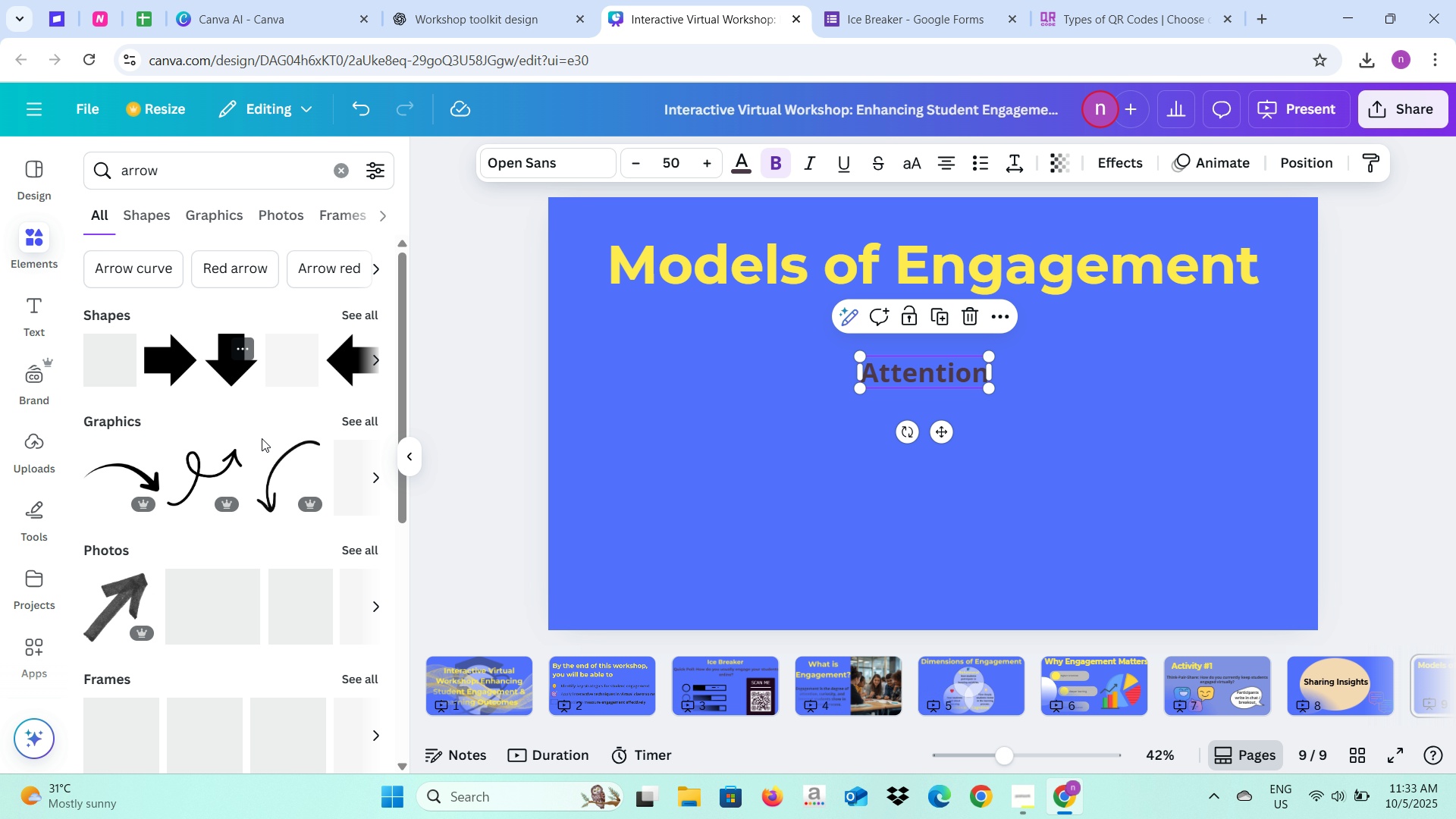 
left_click([370, 470])
 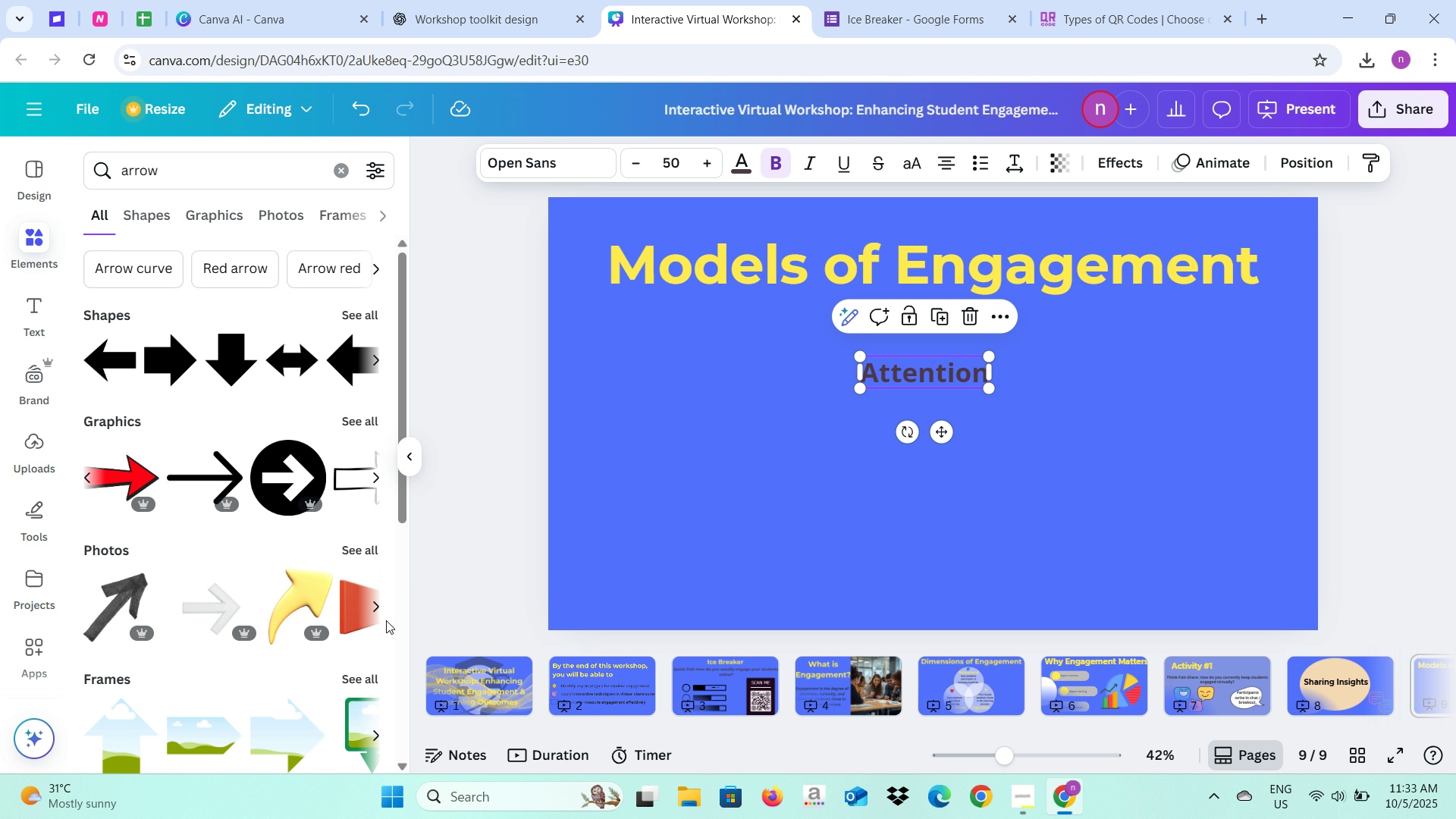 
left_click([375, 612])
 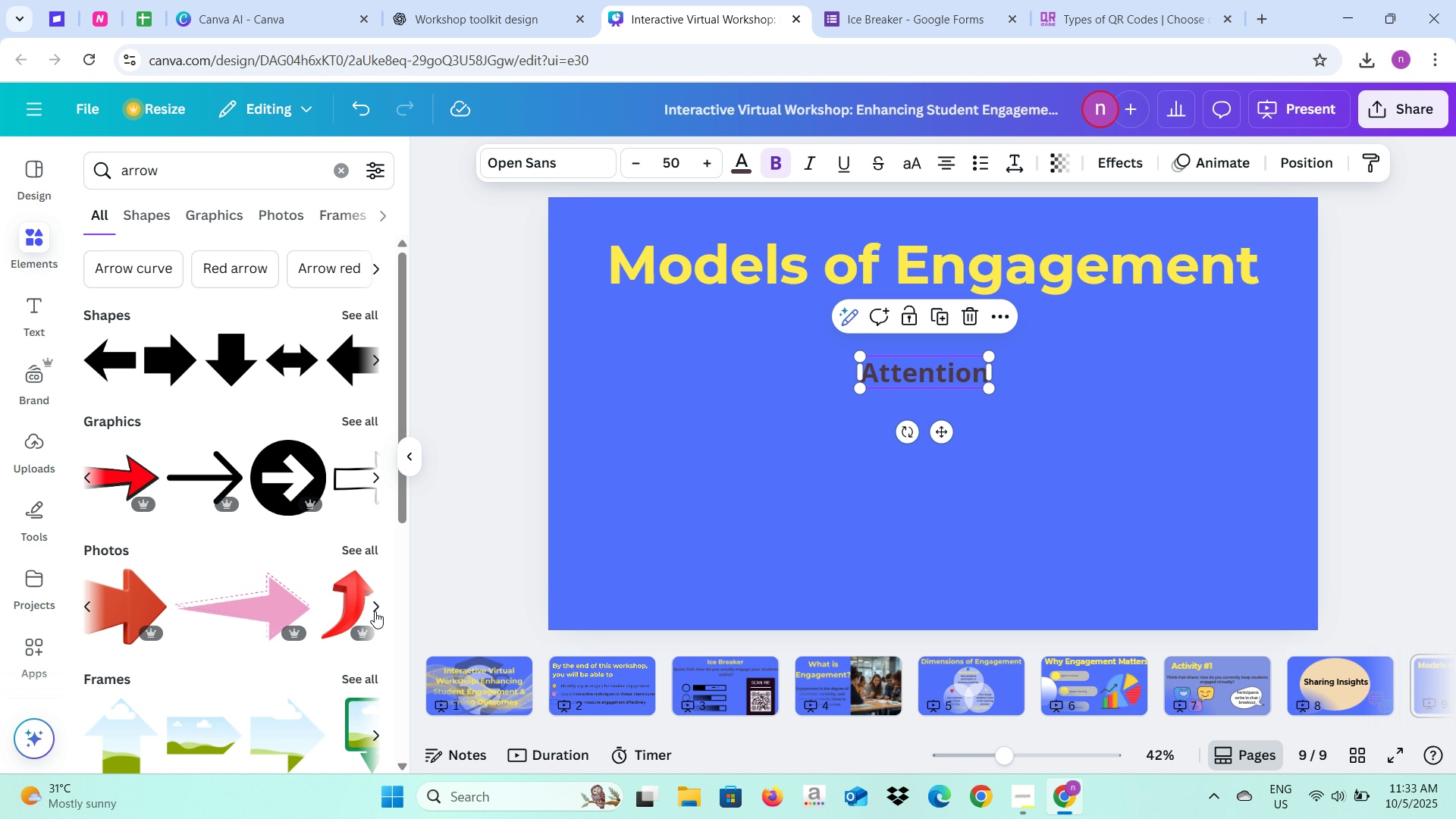 
mouse_move([353, 601])
 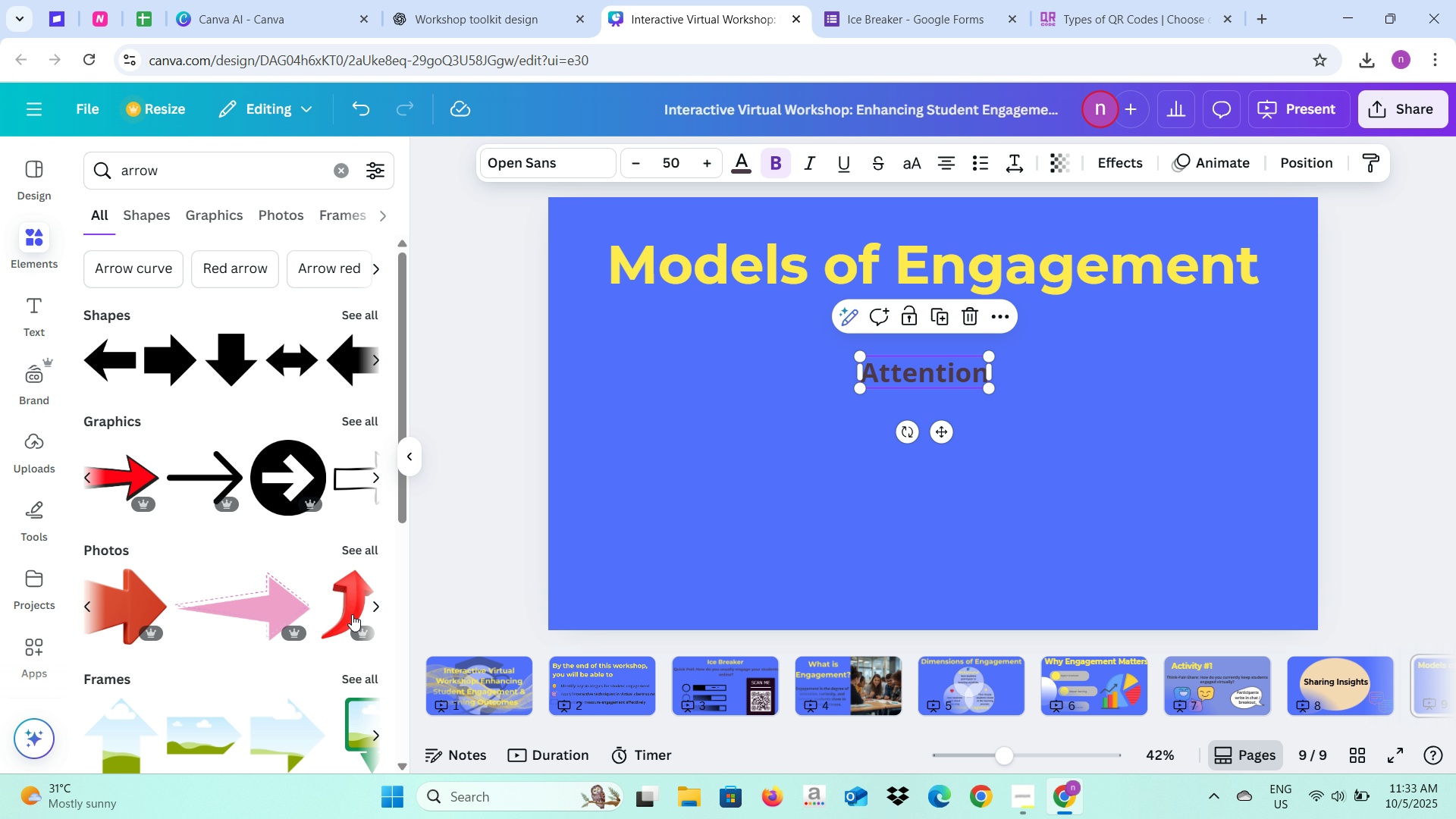 
left_click([351, 614])
 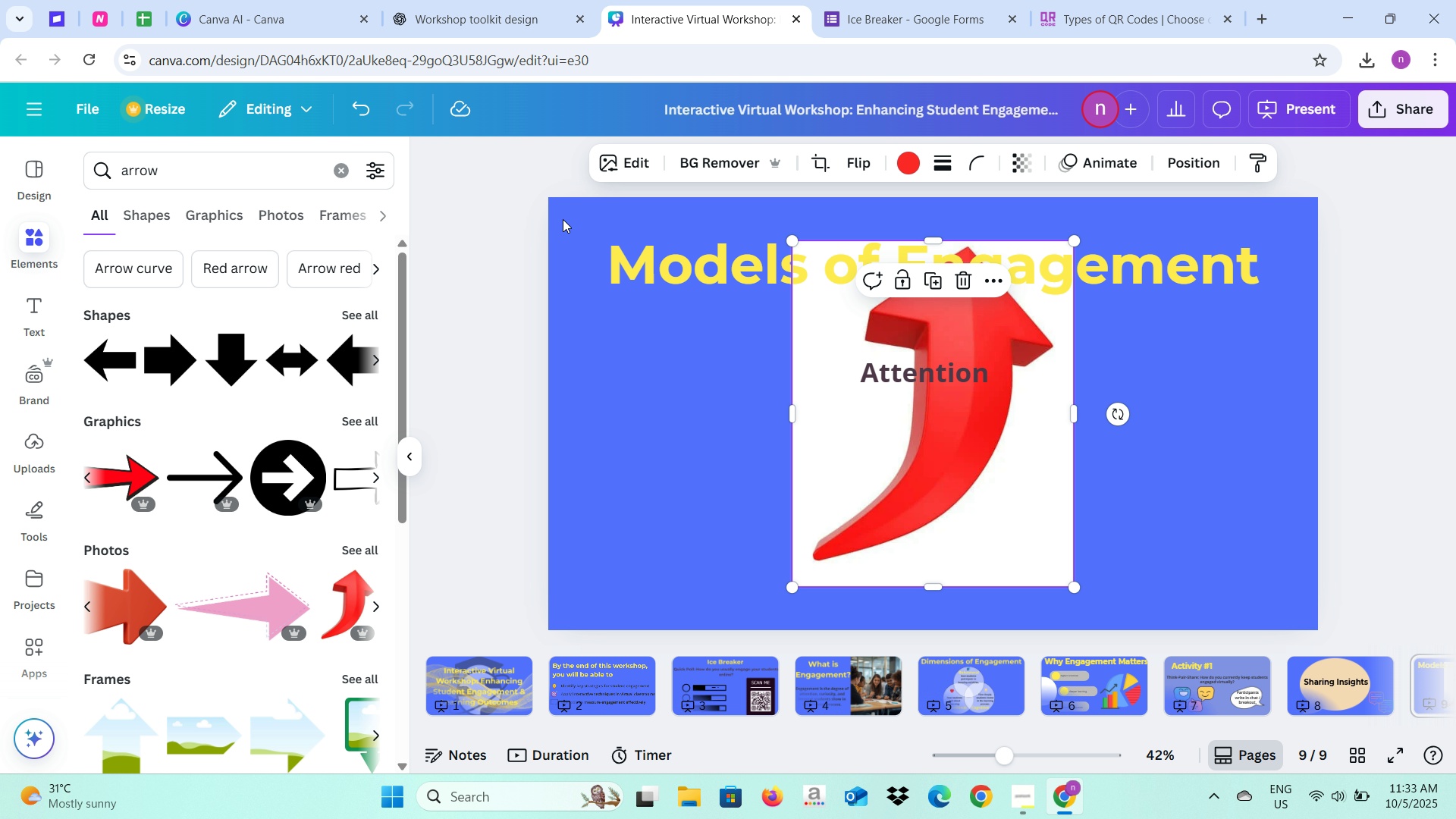 
left_click([701, 161])
 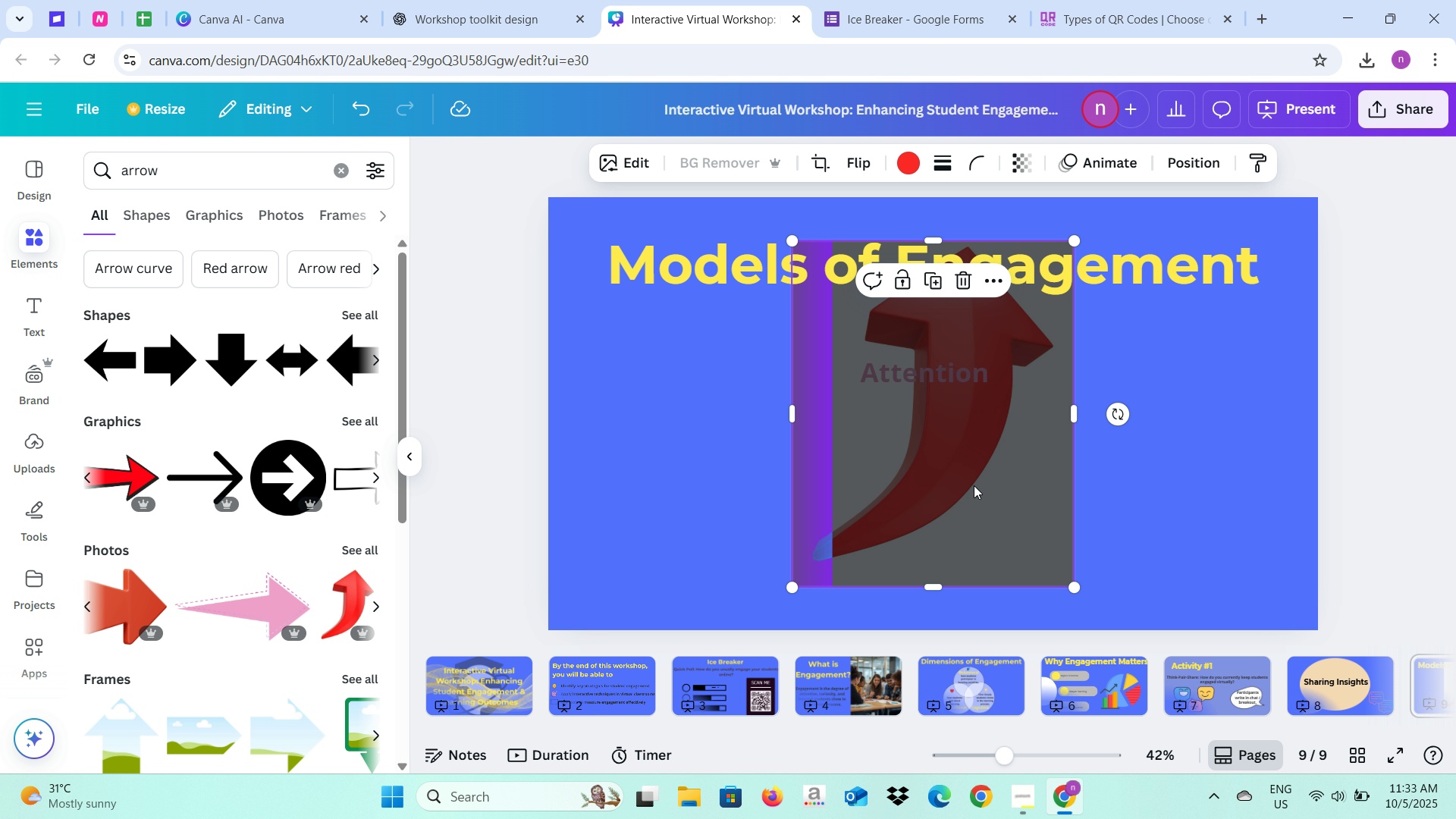 
left_click_drag(start_coordinate=[974, 485], to_coordinate=[877, 518])
 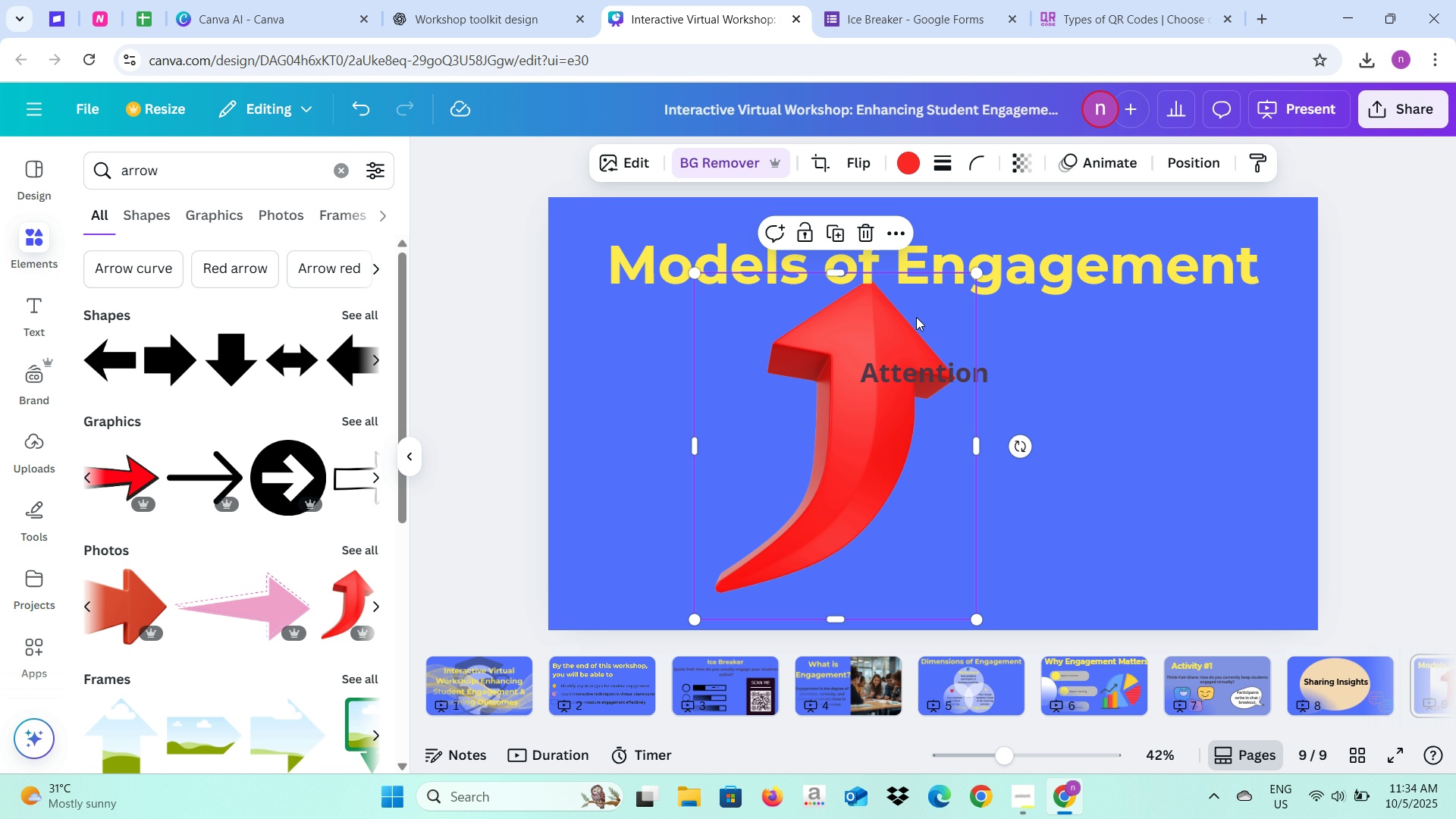 
left_click_drag(start_coordinate=[973, 272], to_coordinate=[902, 369])
 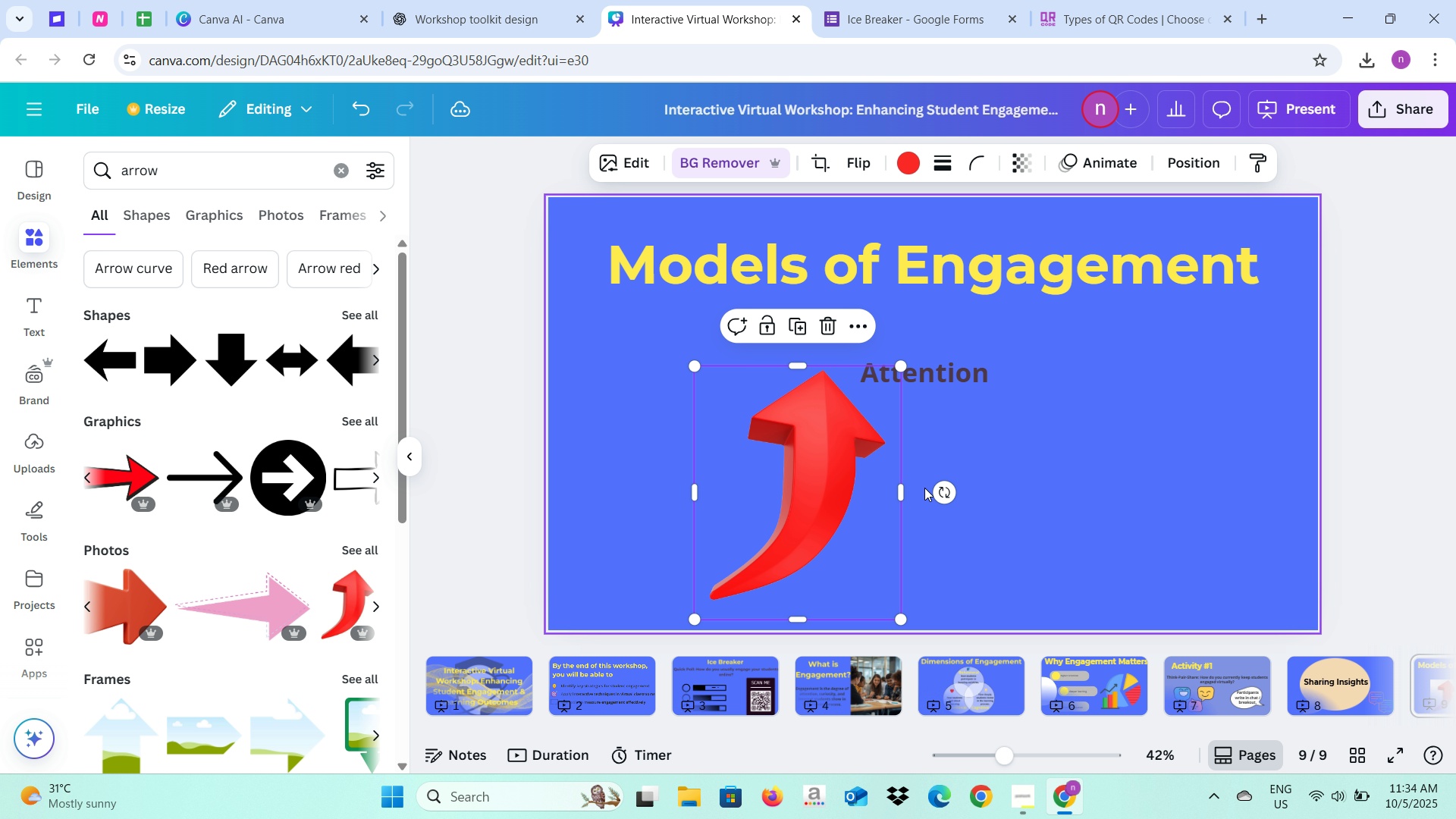 
left_click_drag(start_coordinate=[940, 493], to_coordinate=[769, 491])
 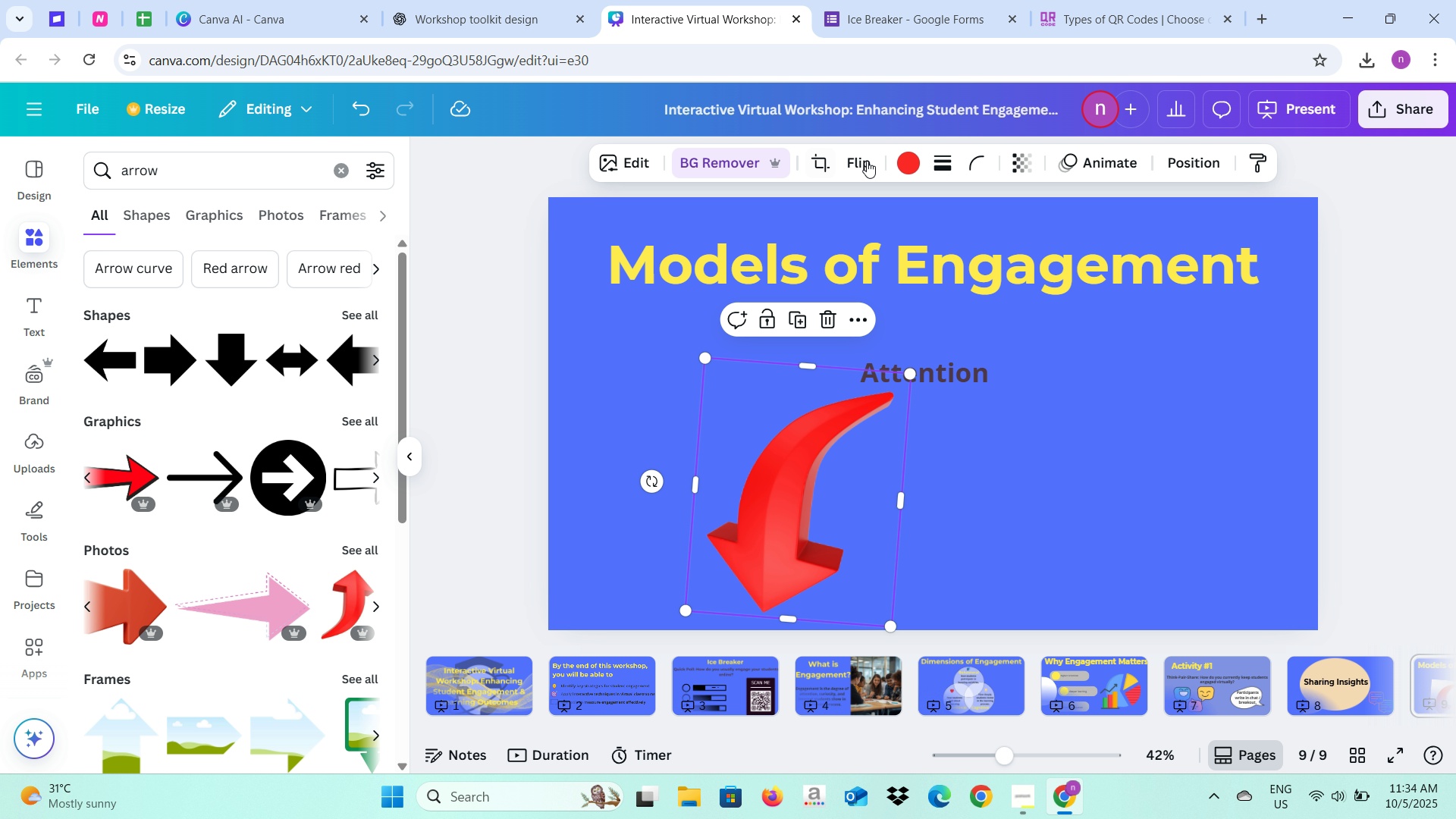 
left_click([867, 161])
 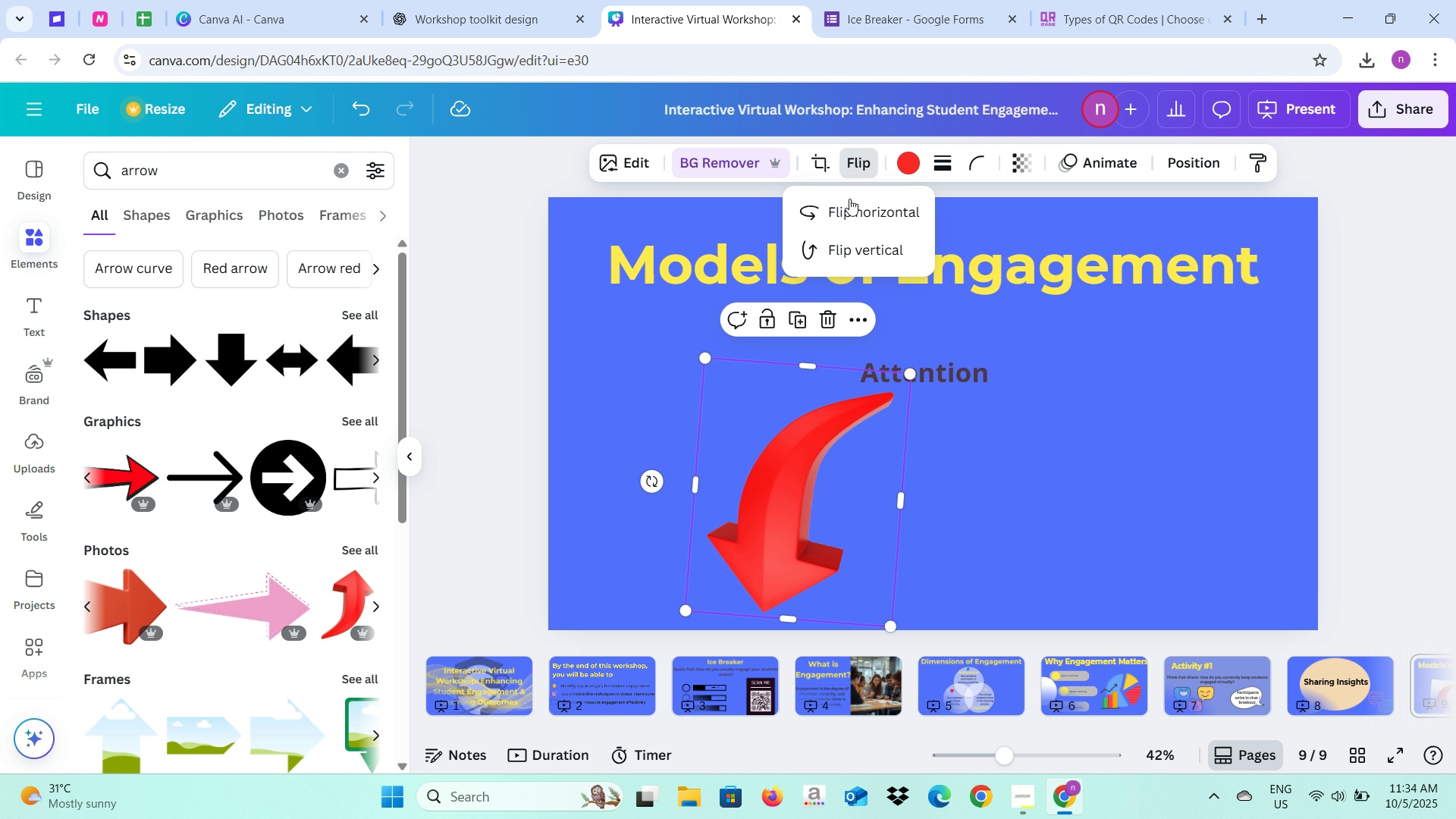 
left_click([849, 199])
 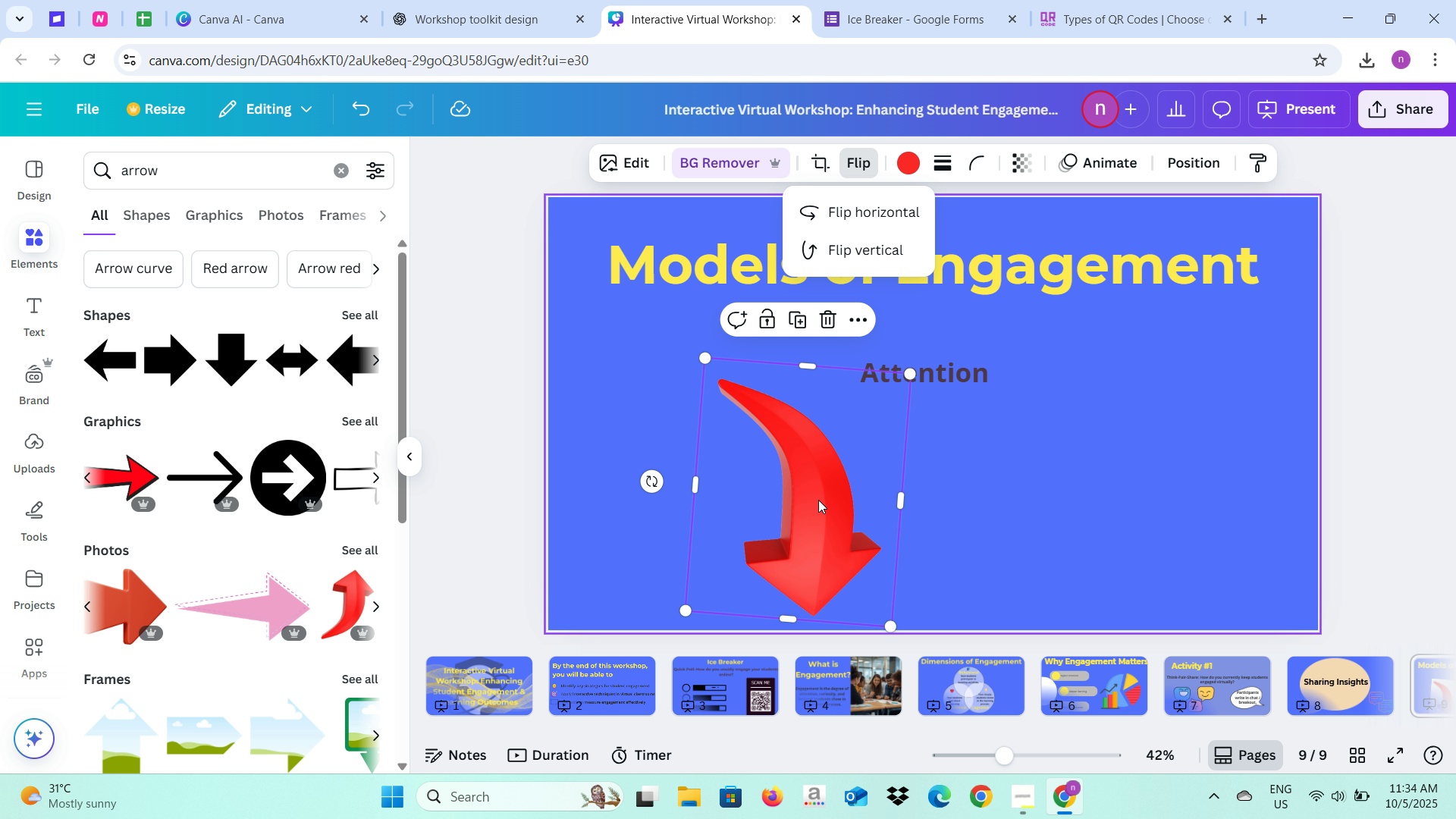 
left_click_drag(start_coordinate=[819, 515], to_coordinate=[1034, 475])
 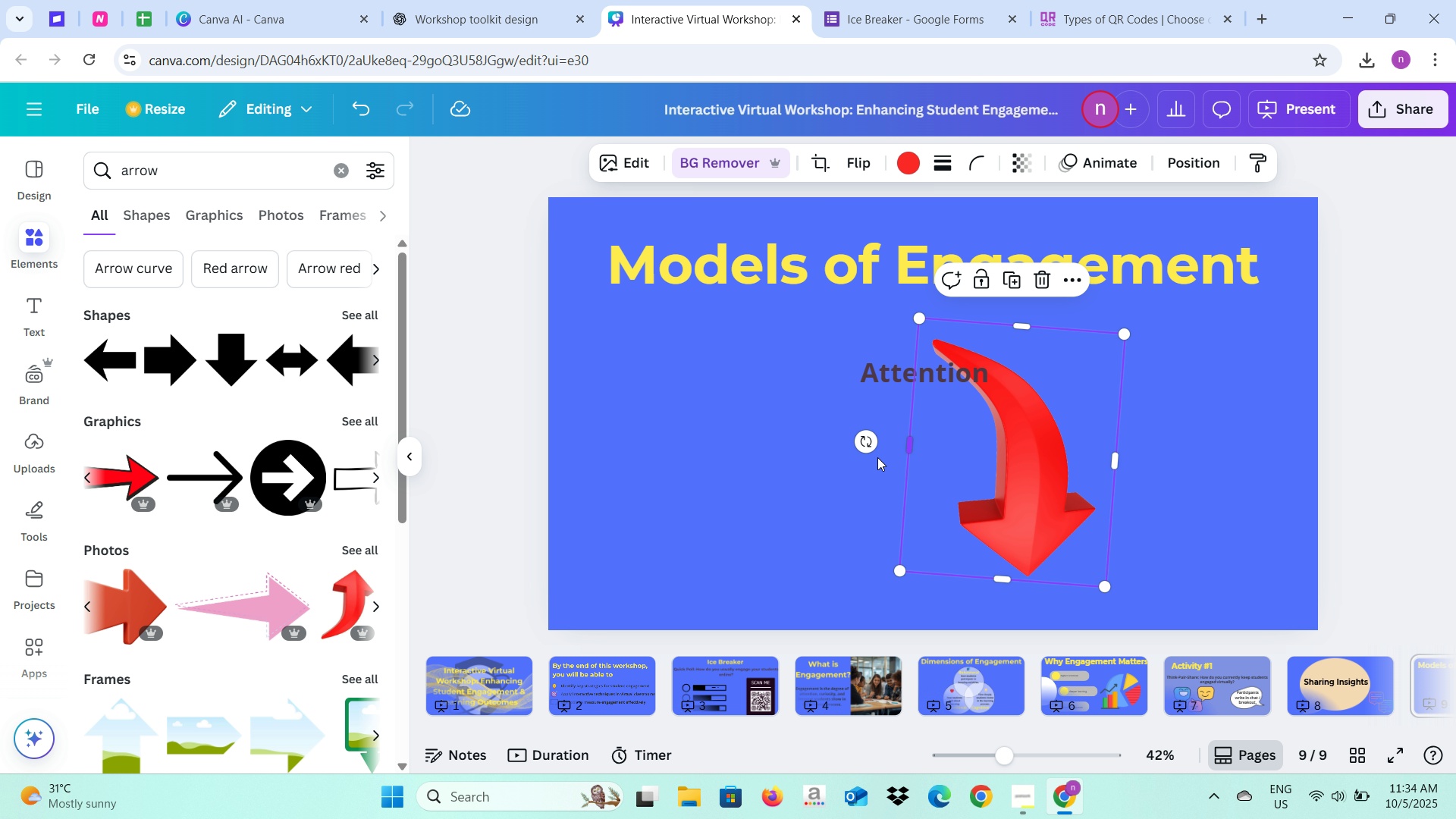 
left_click_drag(start_coordinate=[868, 446], to_coordinate=[878, 475])
 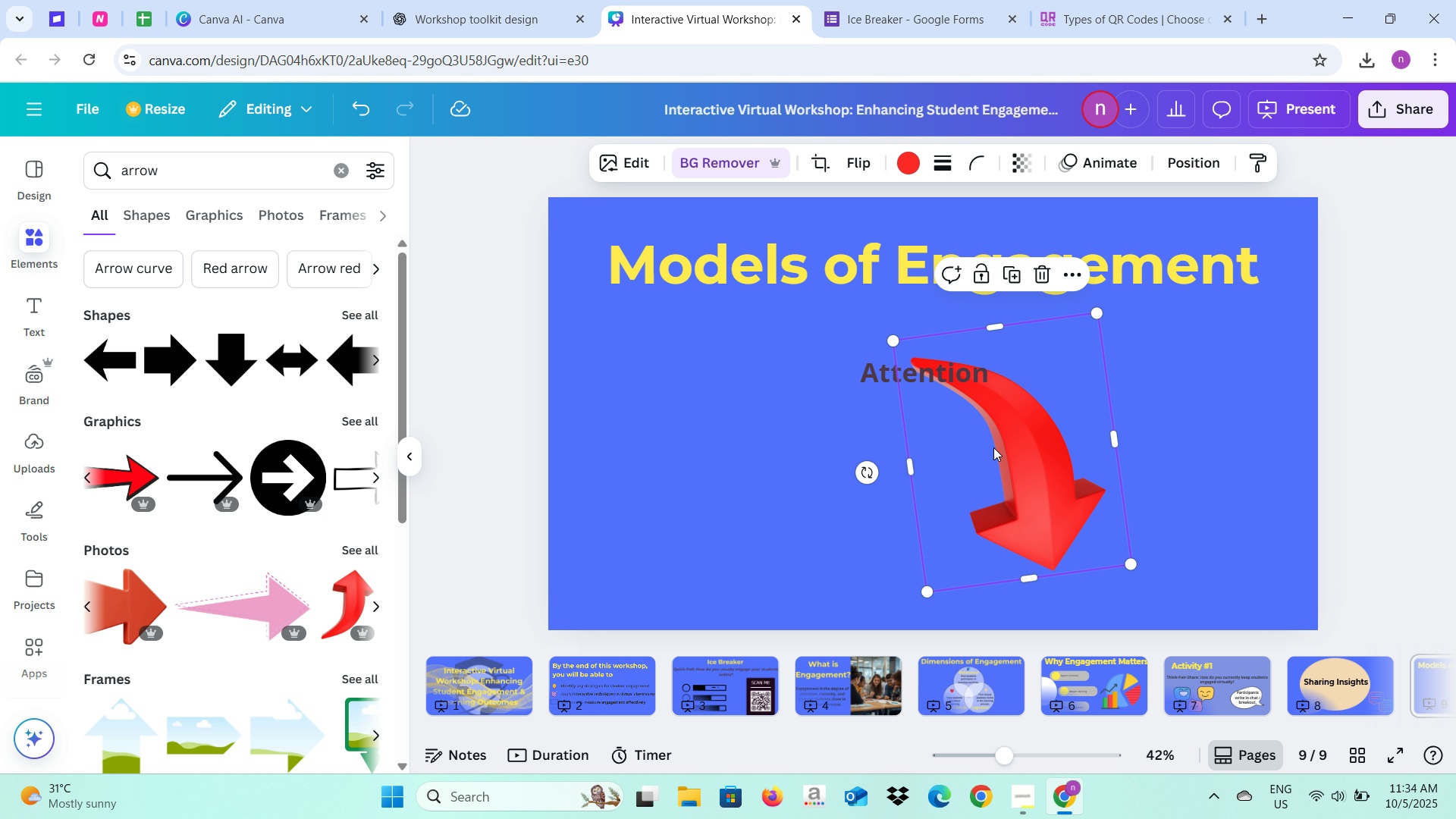 
left_click_drag(start_coordinate=[993, 447], to_coordinate=[1023, 449])
 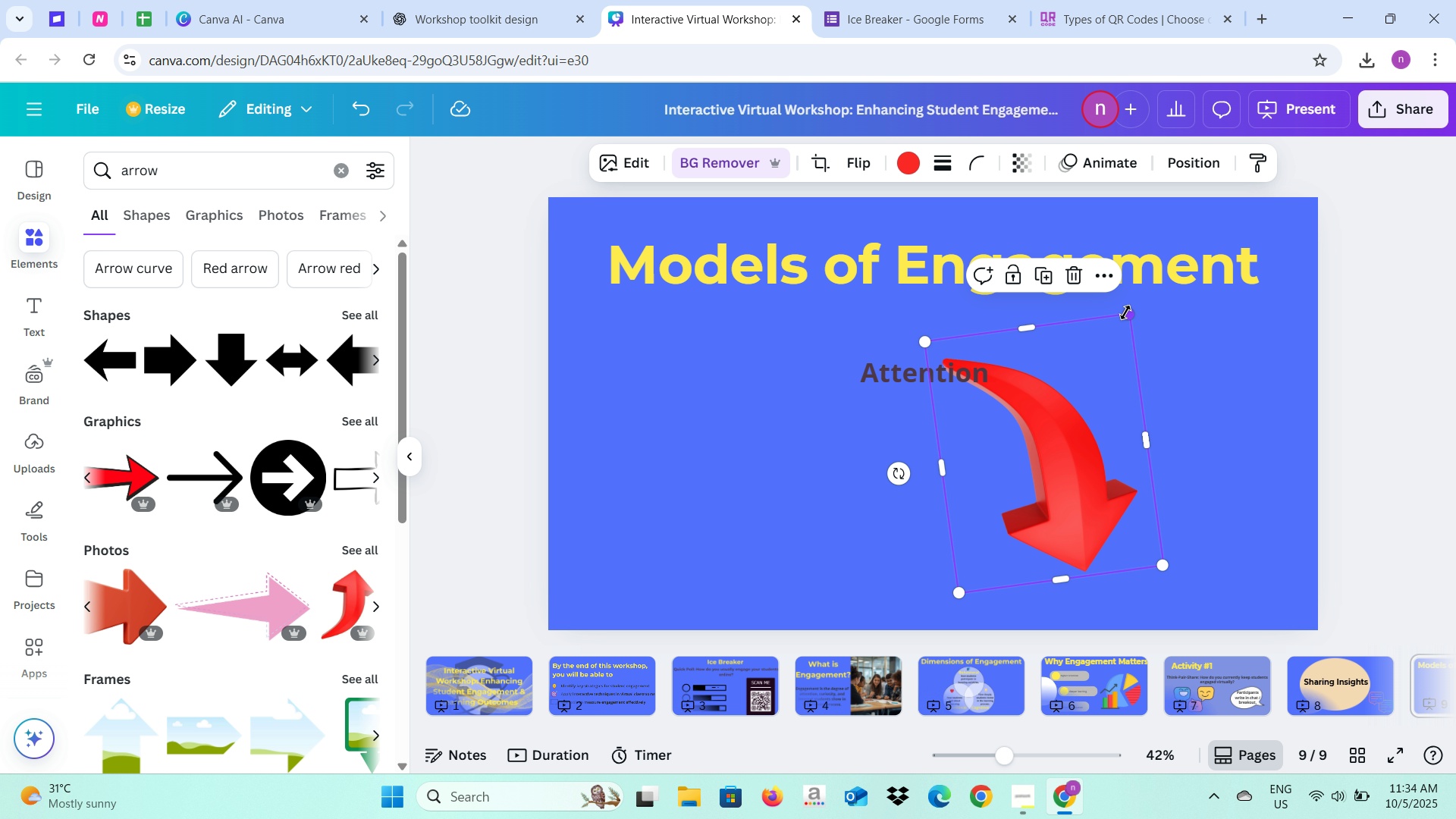 
left_click_drag(start_coordinate=[1125, 312], to_coordinate=[1043, 452])
 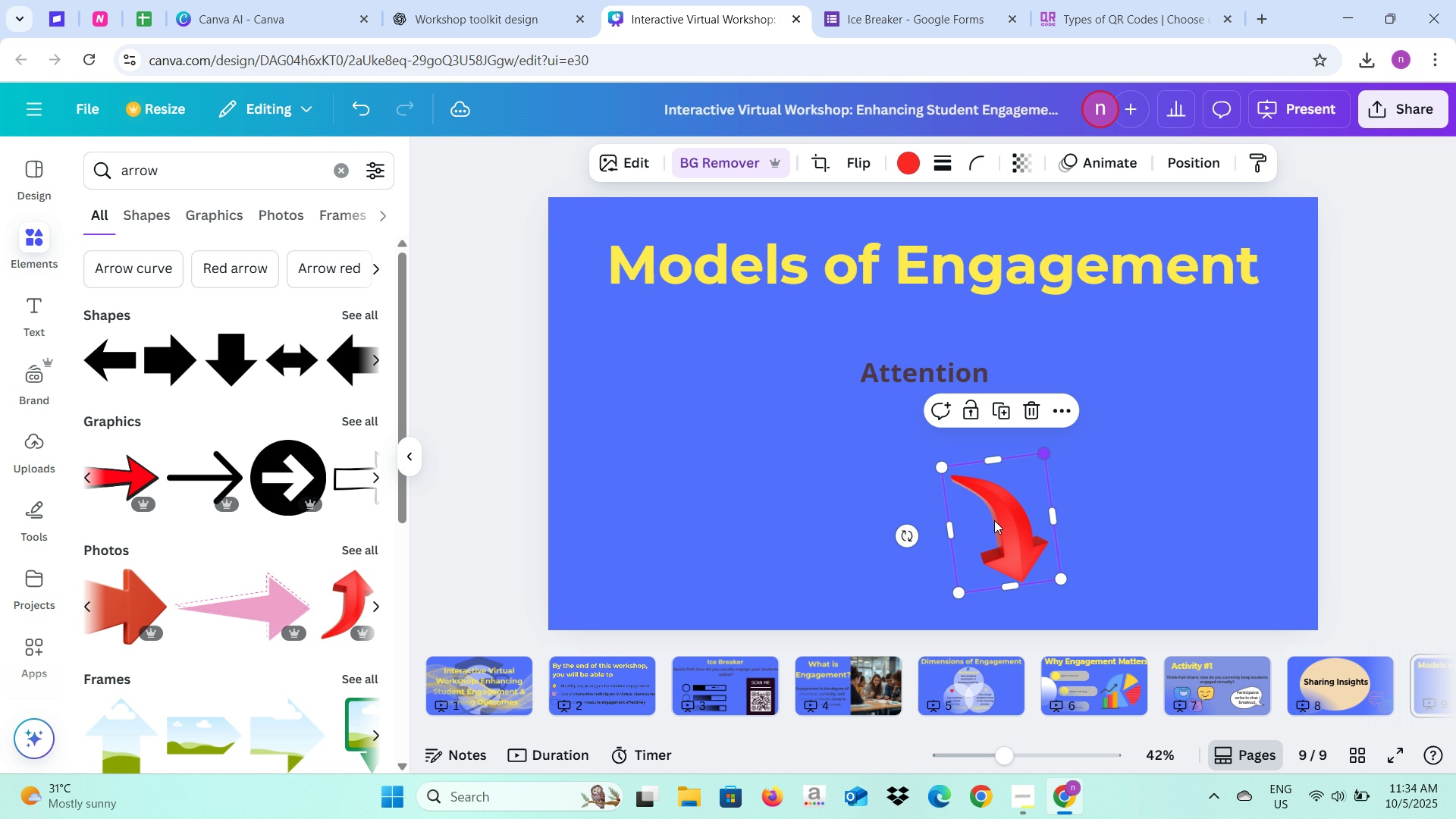 
left_click_drag(start_coordinate=[994, 522], to_coordinate=[1039, 429])
 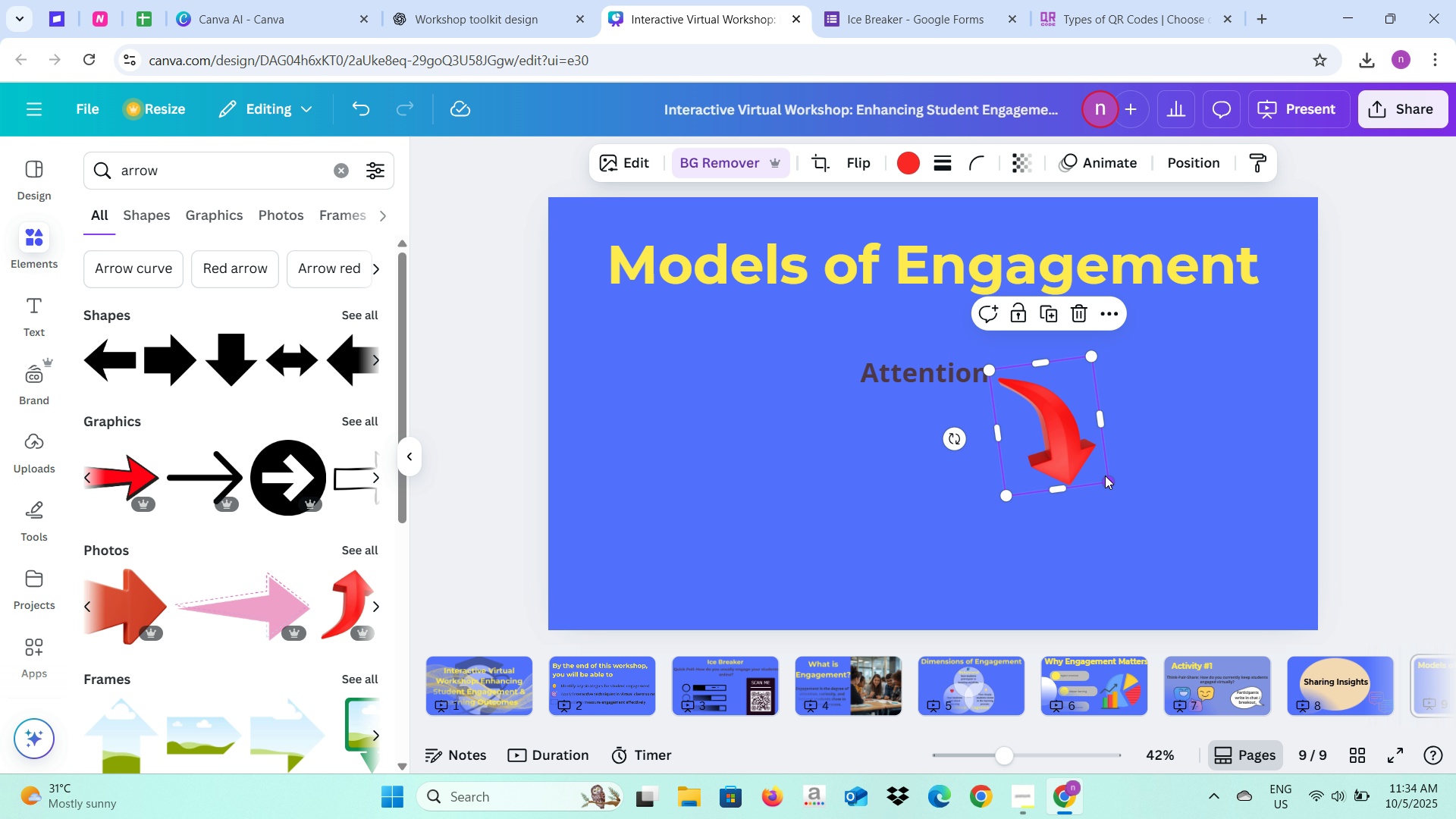 
left_click_drag(start_coordinate=[1109, 482], to_coordinate=[1087, 444])
 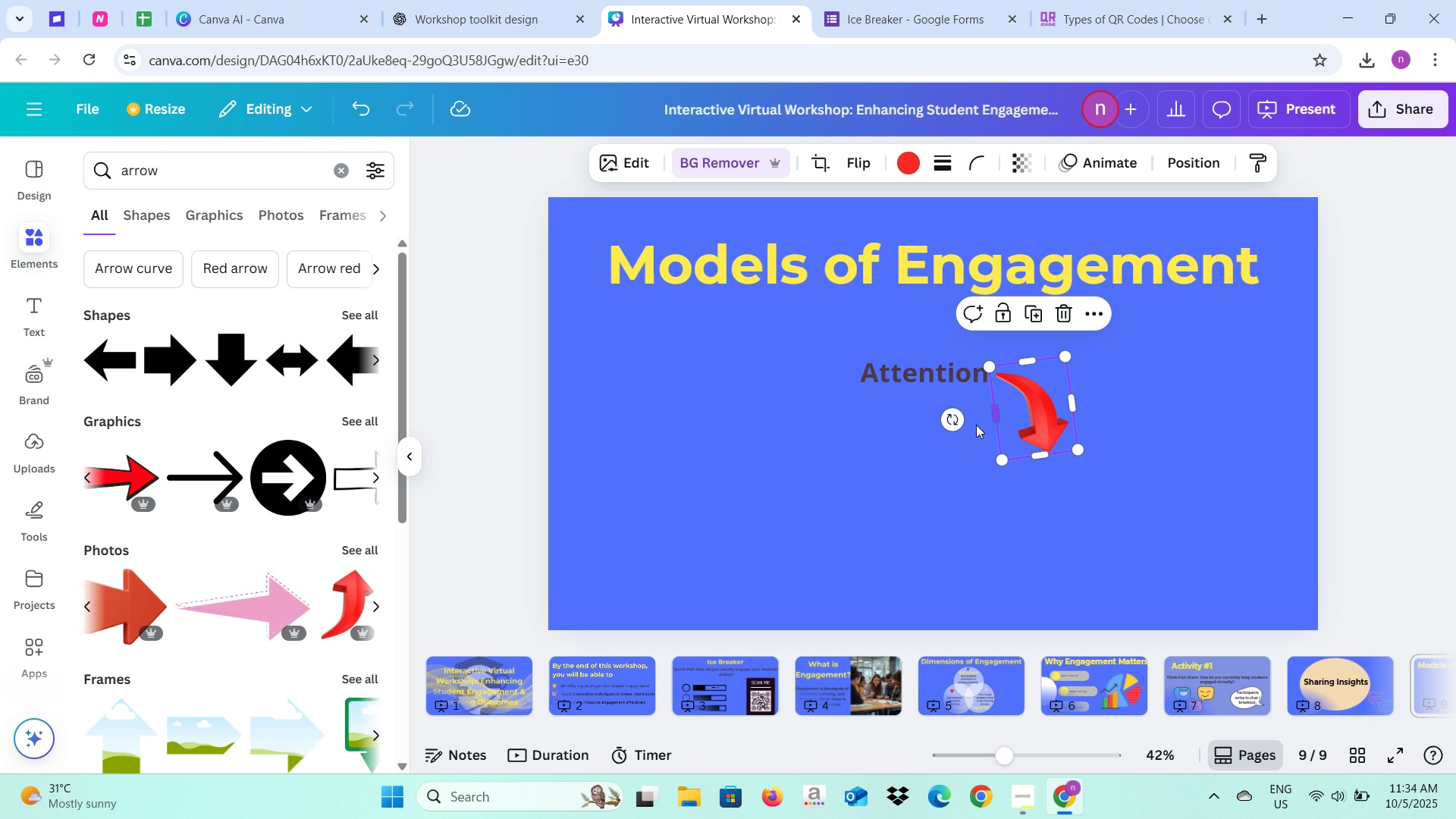 
left_click_drag(start_coordinate=[955, 427], to_coordinate=[960, 436])
 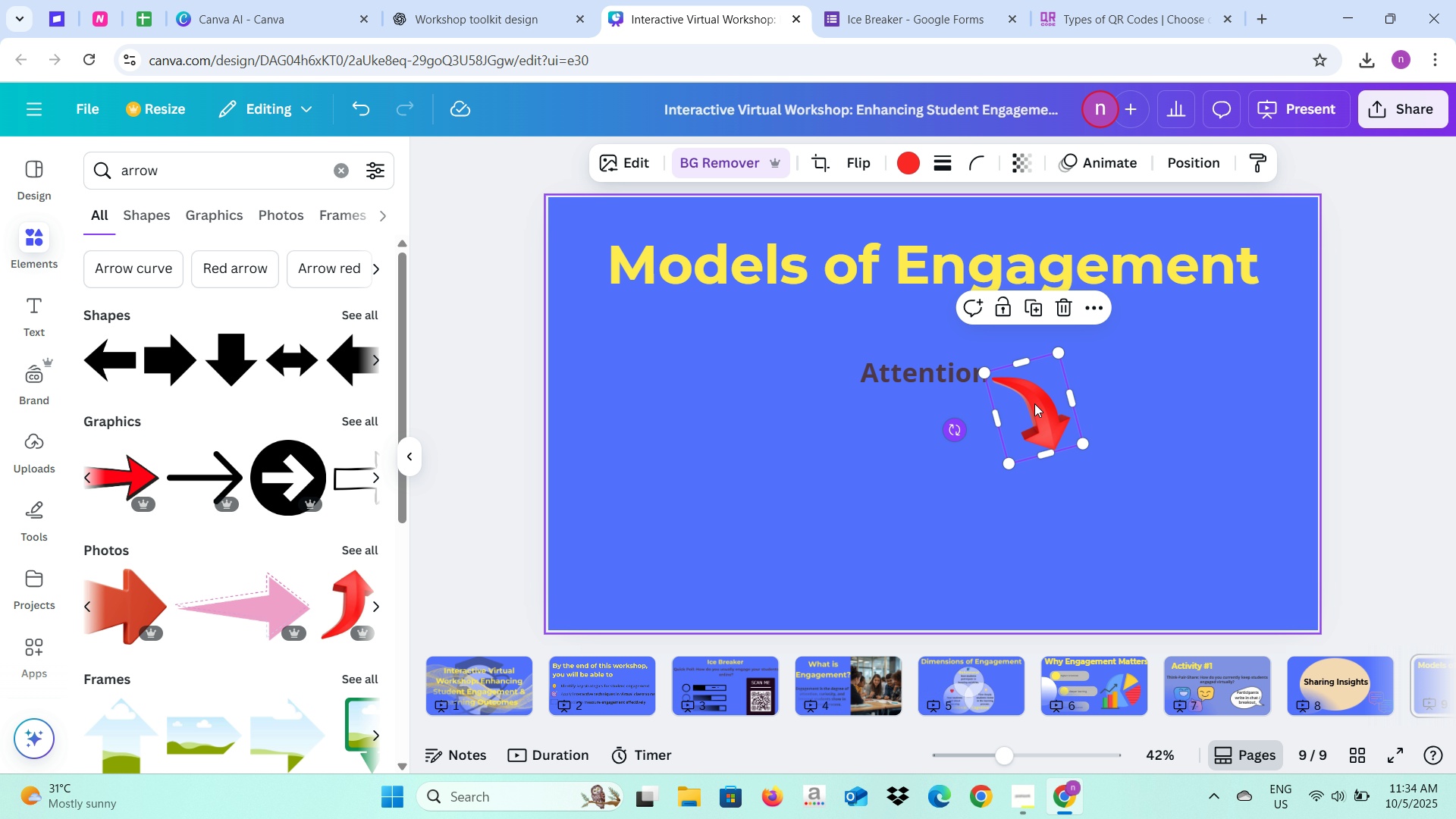 
left_click_drag(start_coordinate=[1034, 403], to_coordinate=[1038, 400])
 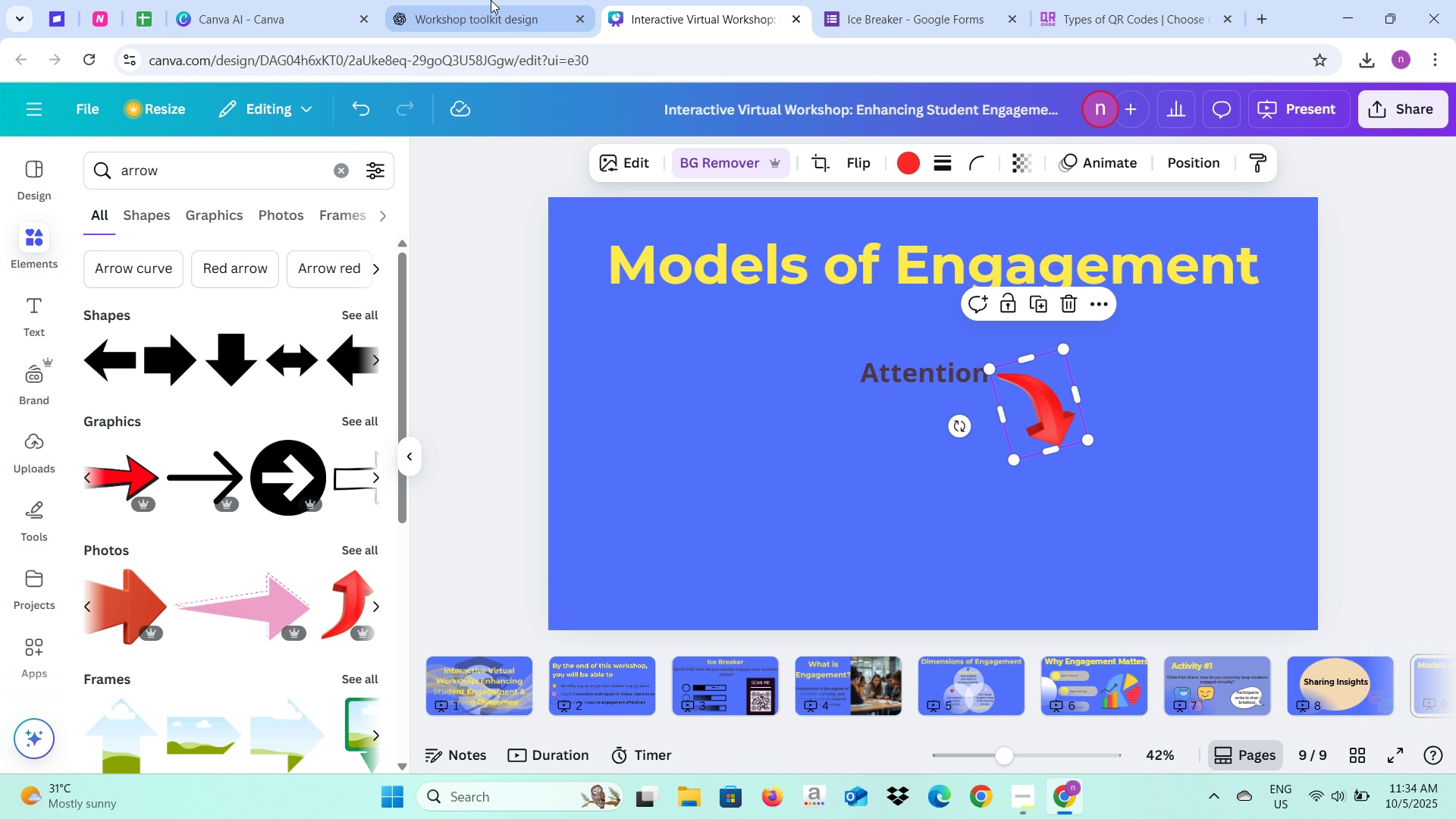 
left_click([491, 0])
 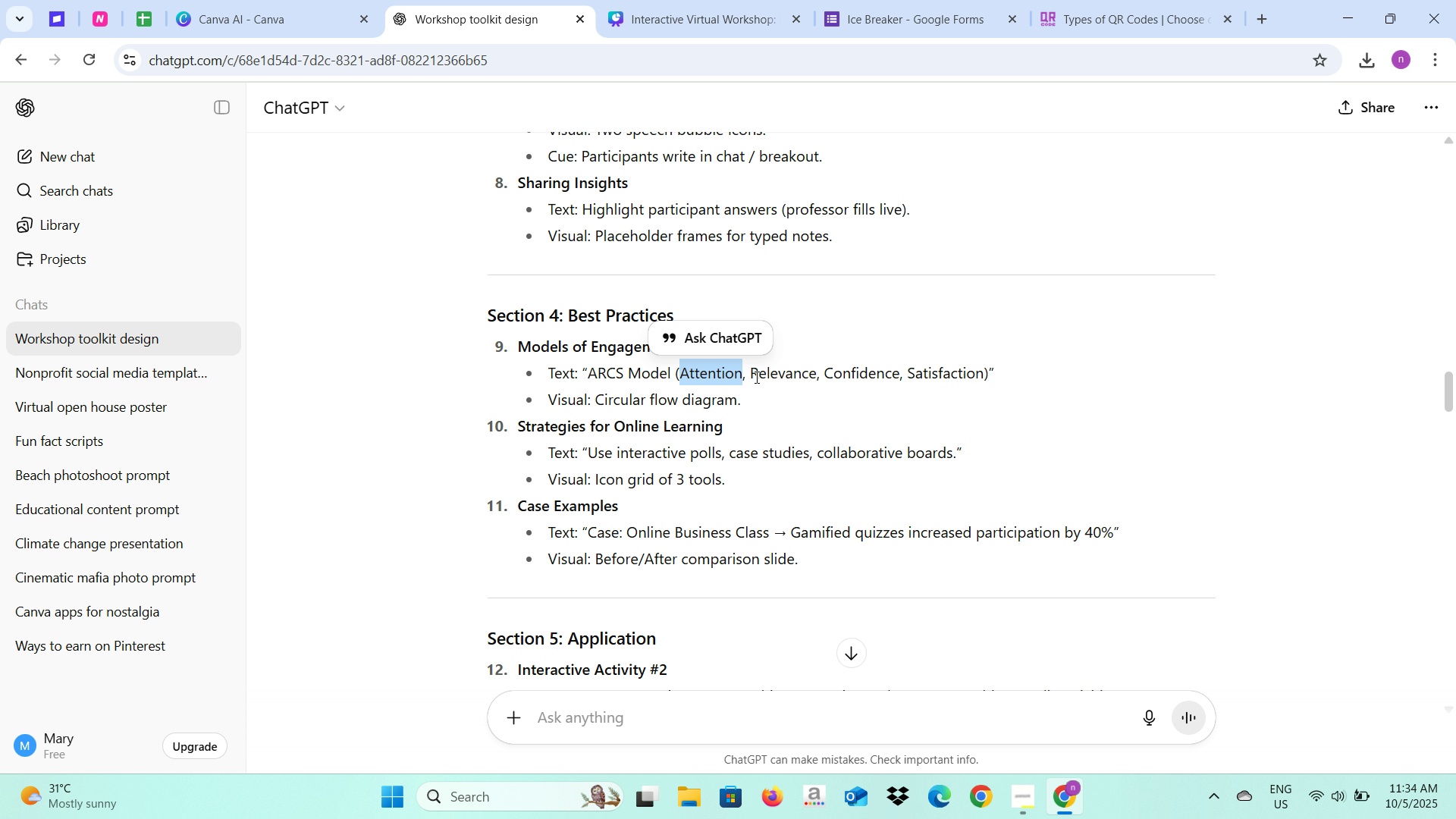 
left_click_drag(start_coordinate=[752, 375], to_coordinate=[816, 378])
 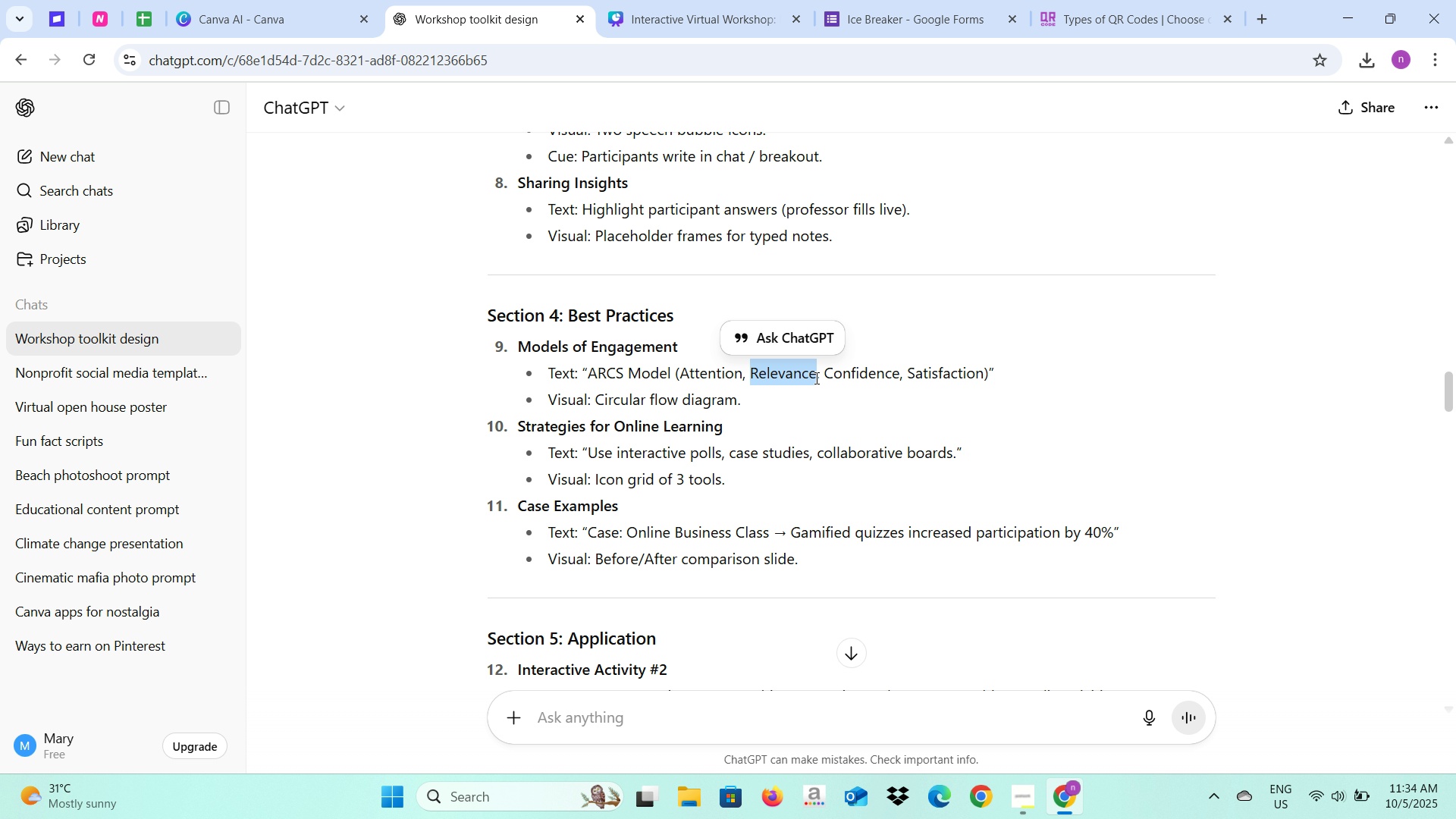 
key(Control+C)
 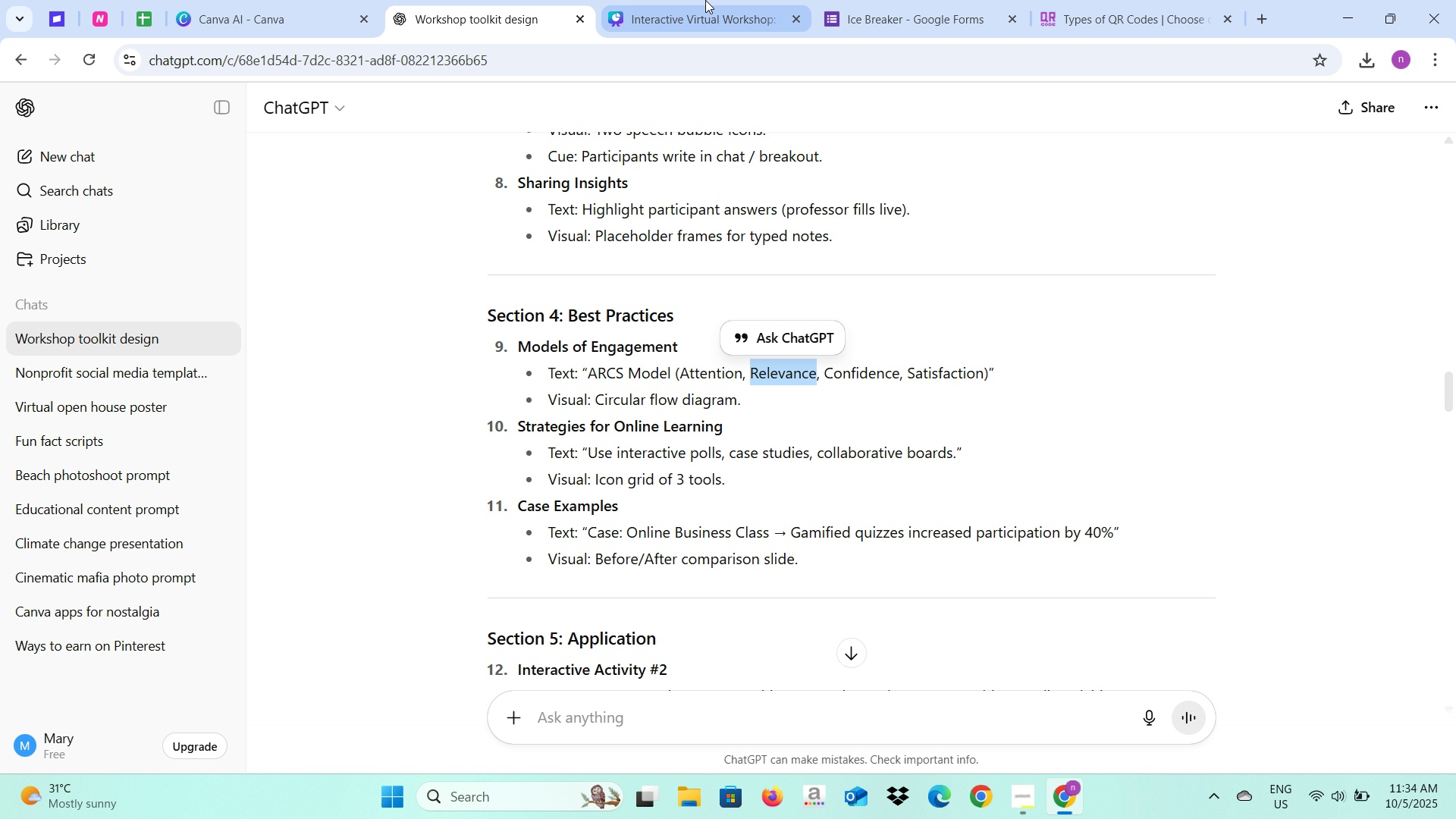 
left_click([705, 0])
 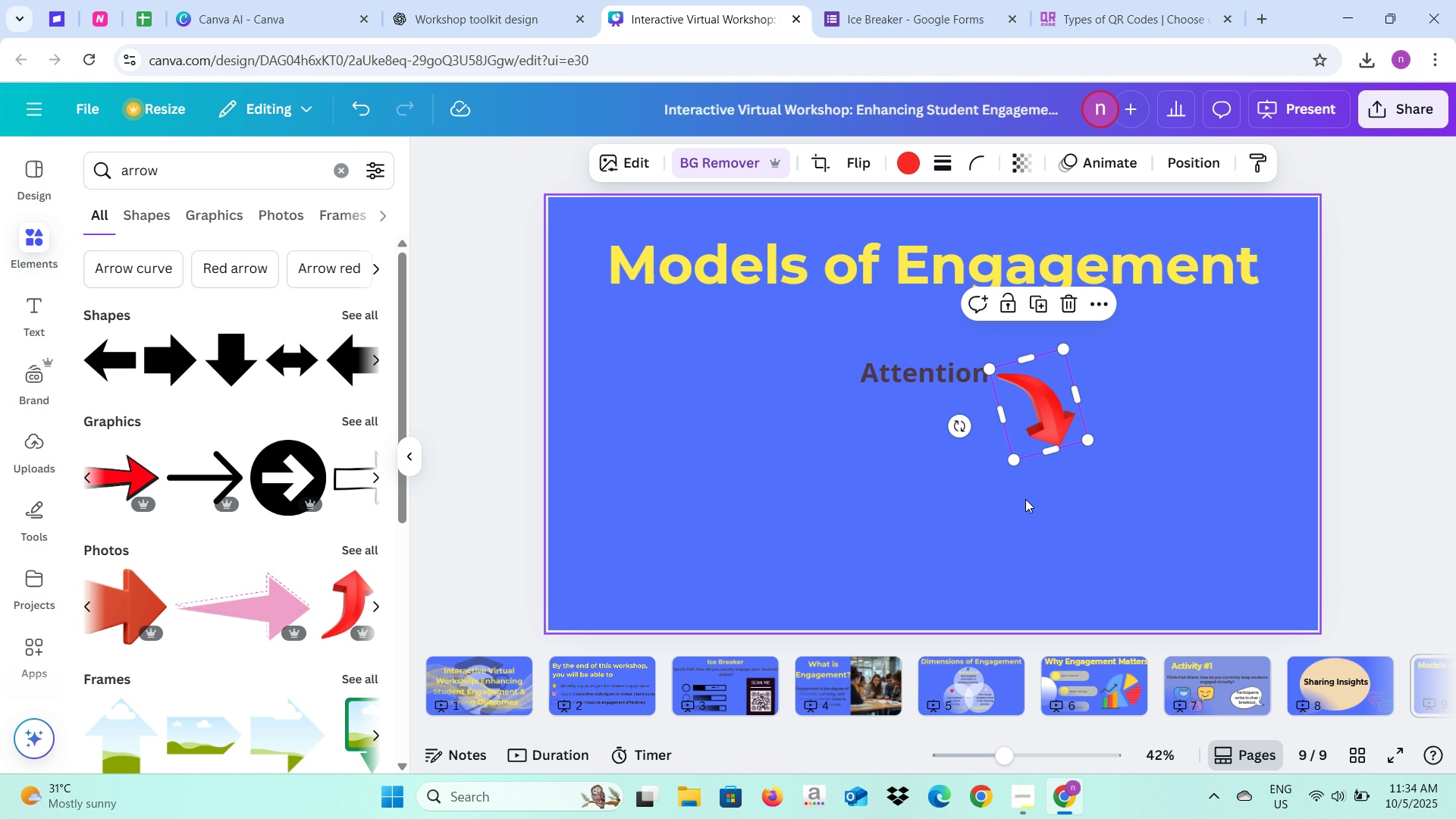 
left_click([1025, 499])
 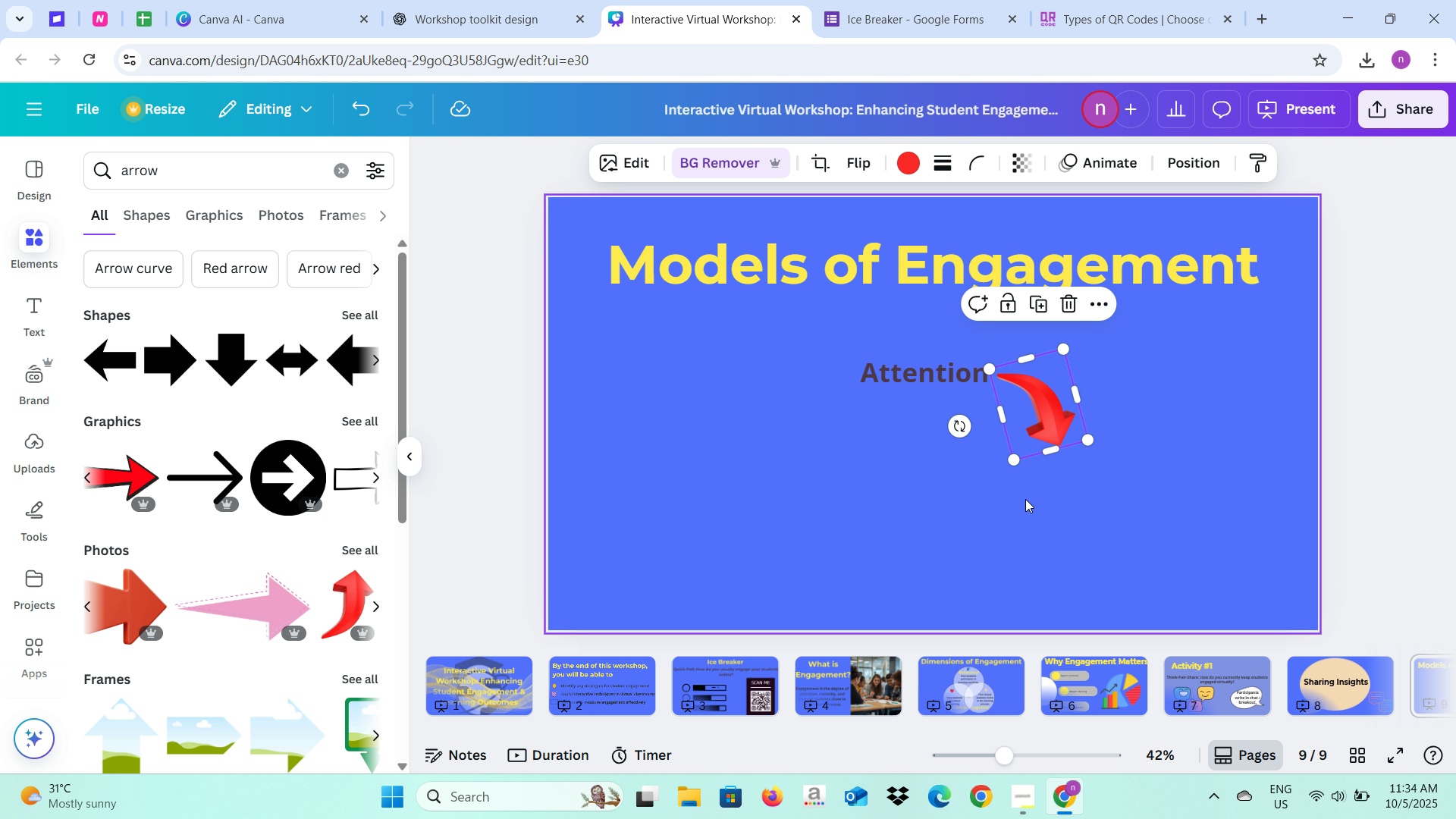 
key(Control+V)
 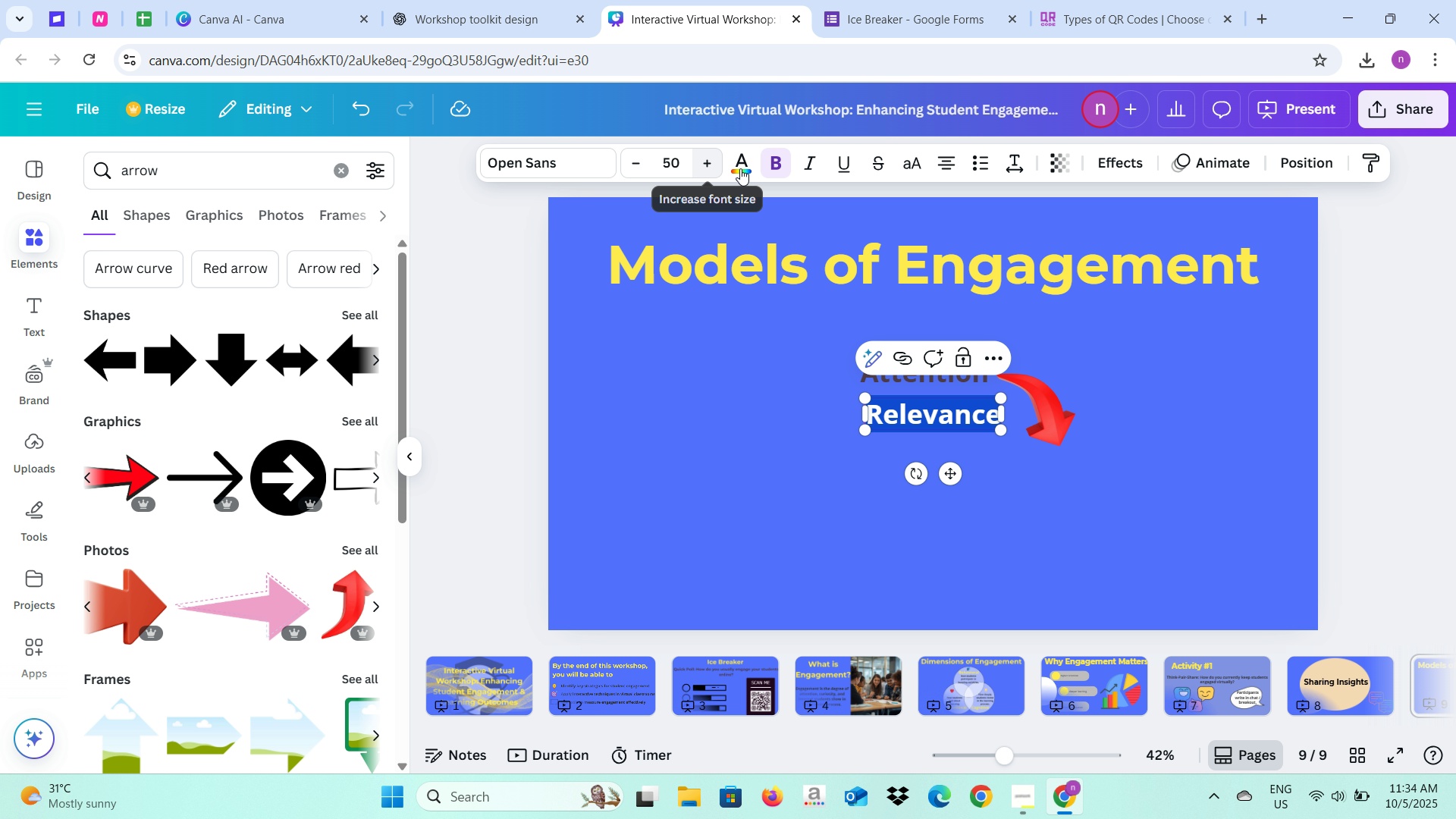 
left_click([740, 168])
 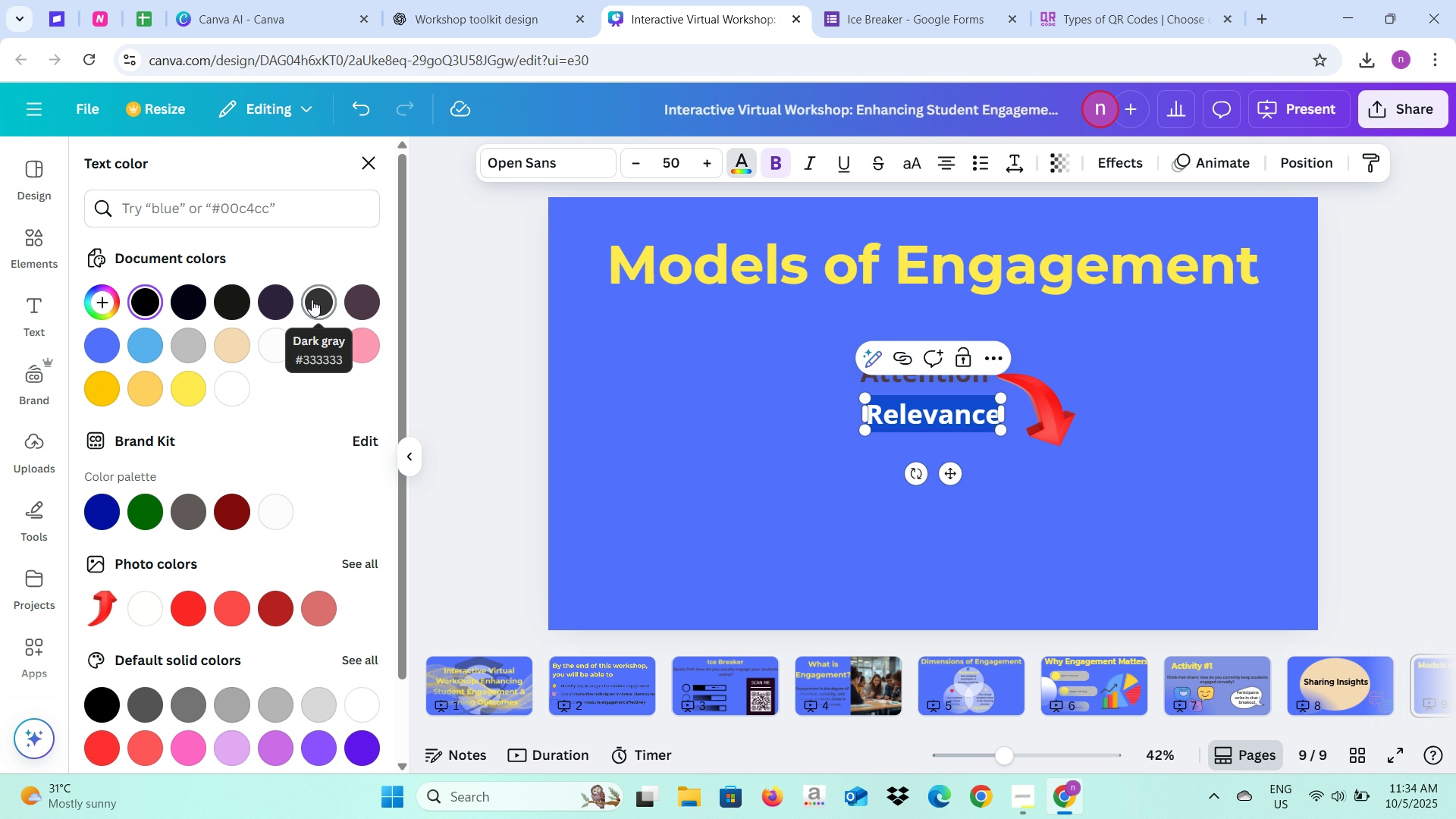 
left_click([354, 306])
 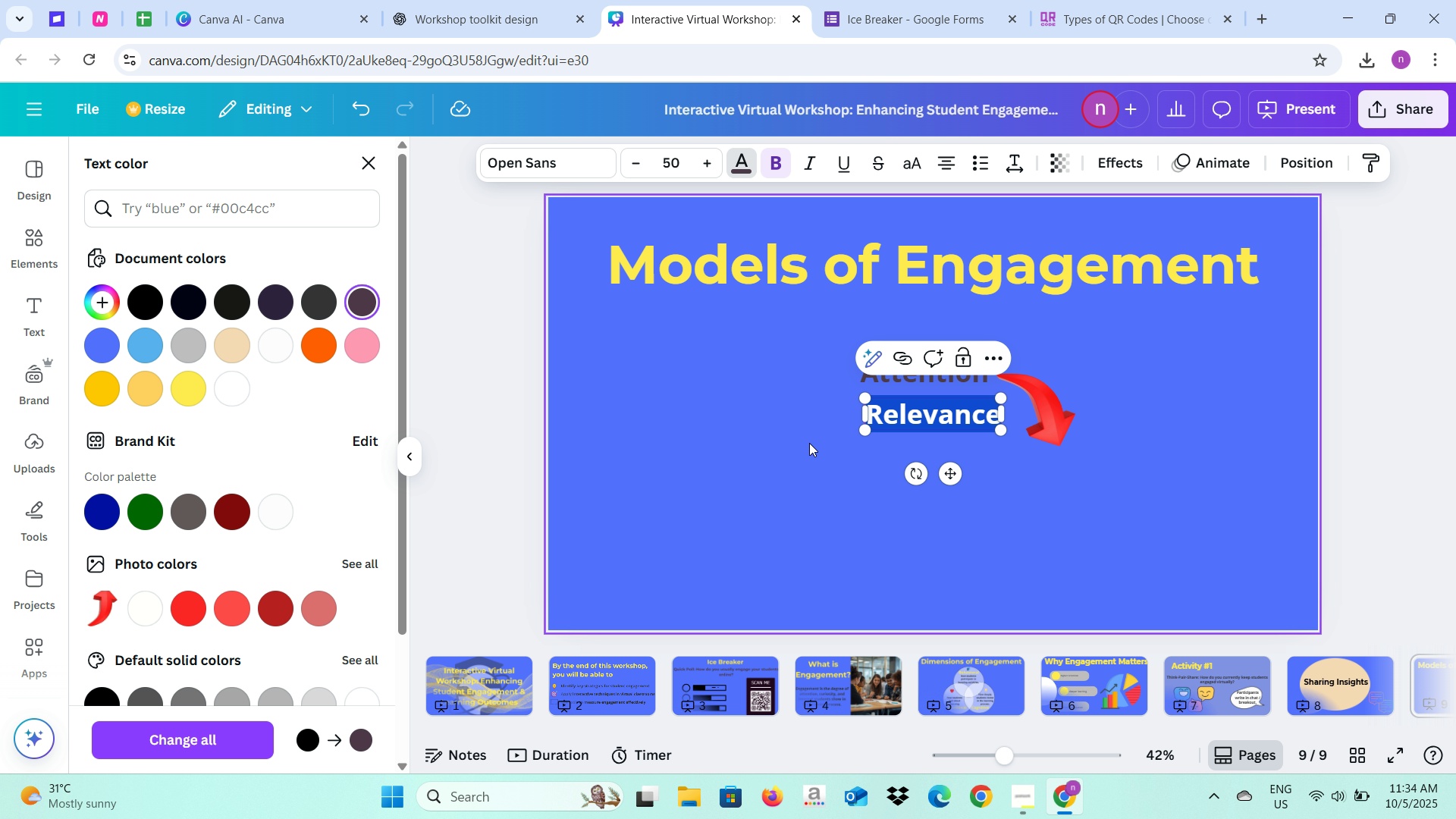 
left_click([809, 443])
 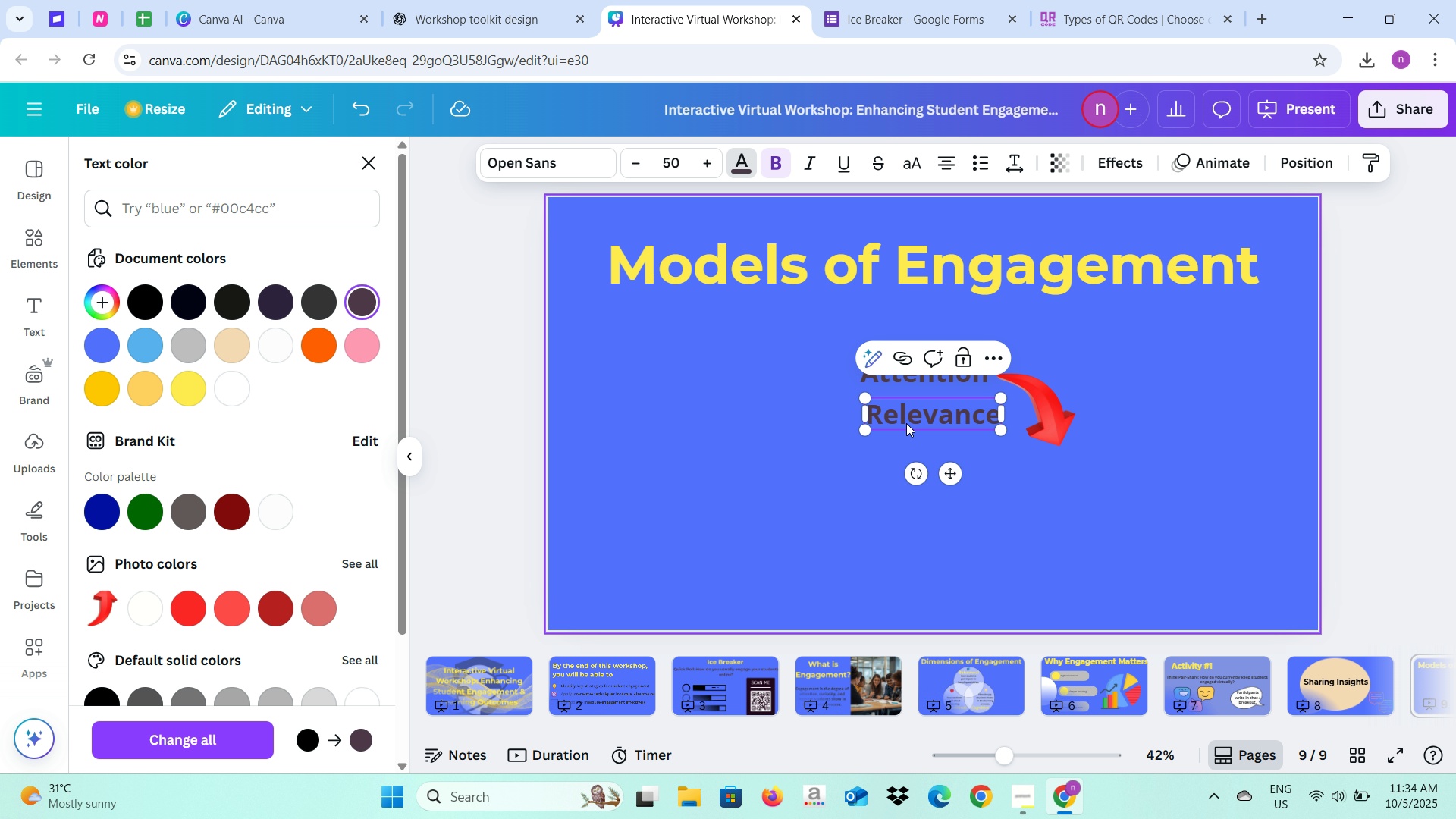 
left_click_drag(start_coordinate=[906, 423], to_coordinate=[956, 468])
 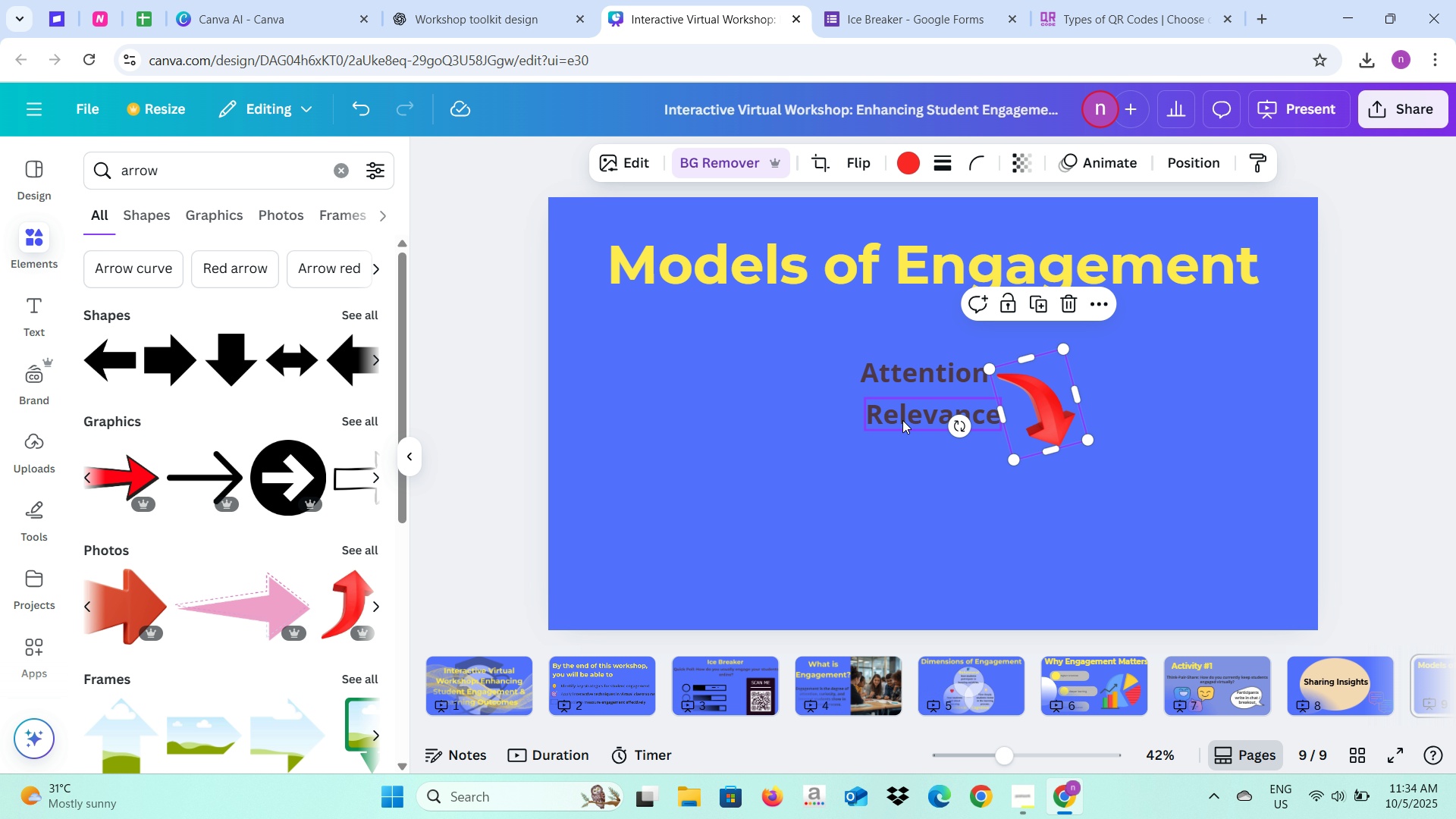 
left_click_drag(start_coordinate=[892, 417], to_coordinate=[1015, 480])
 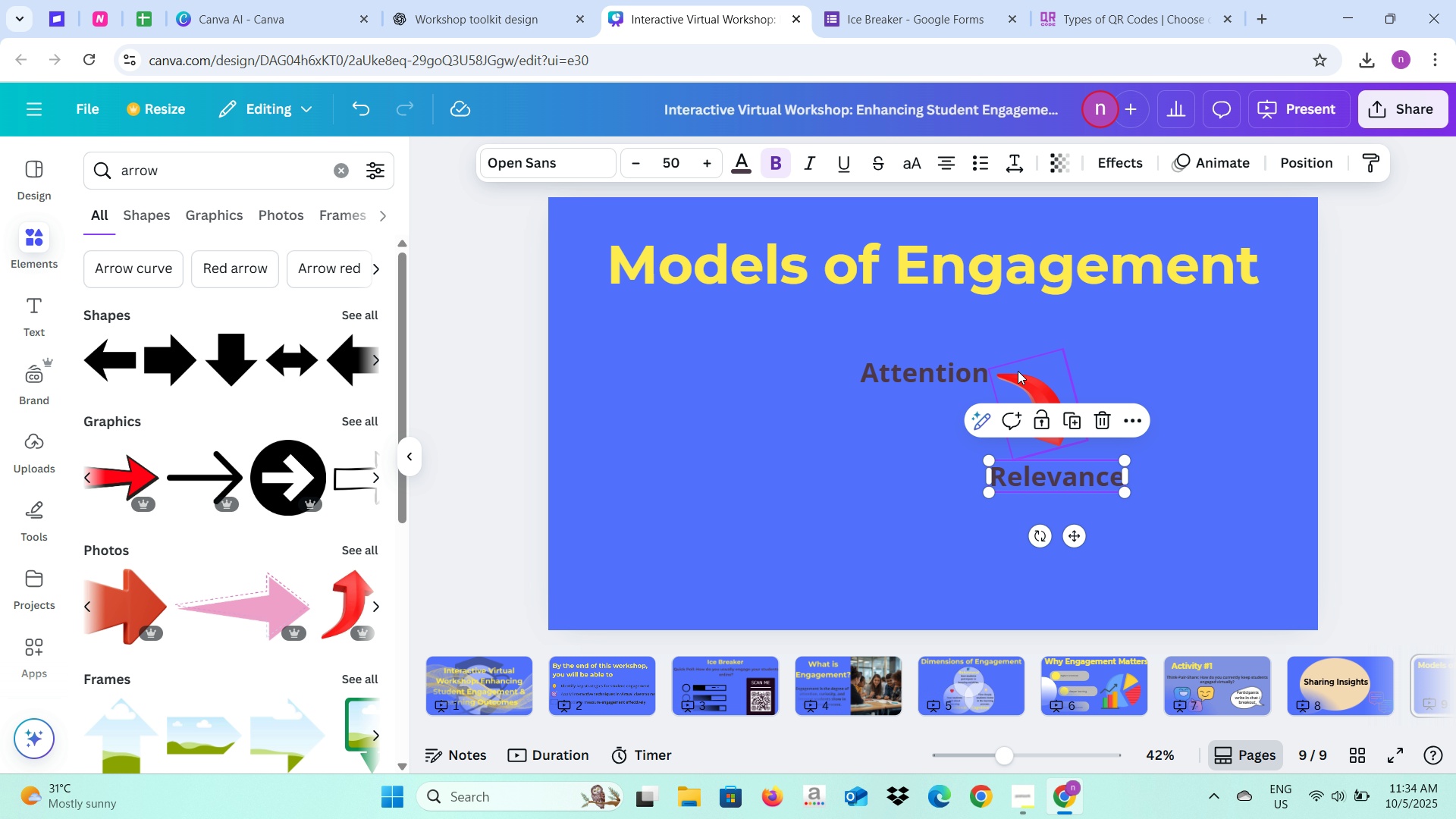 
left_click([1018, 371])
 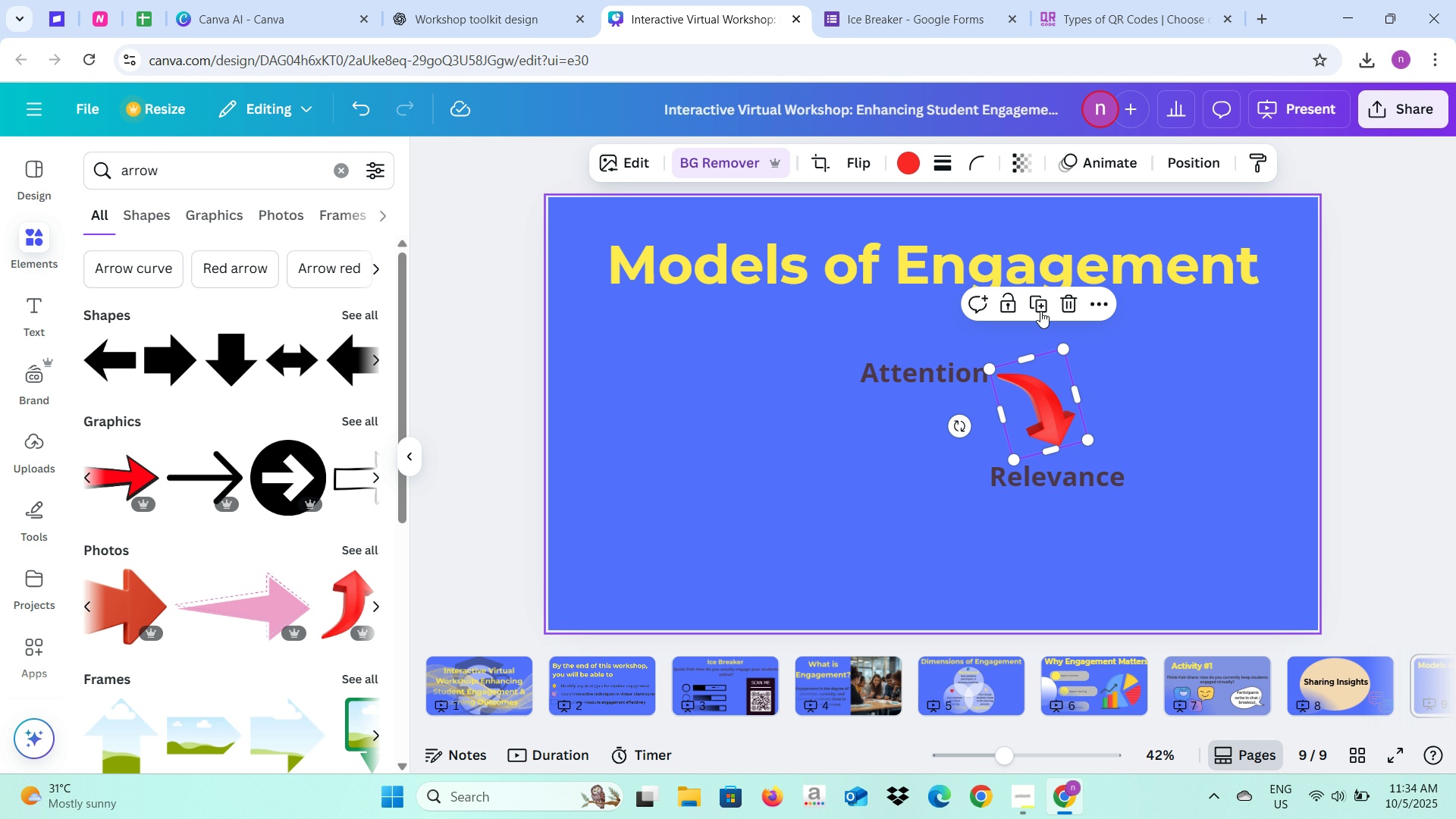 
left_click([1040, 311])
 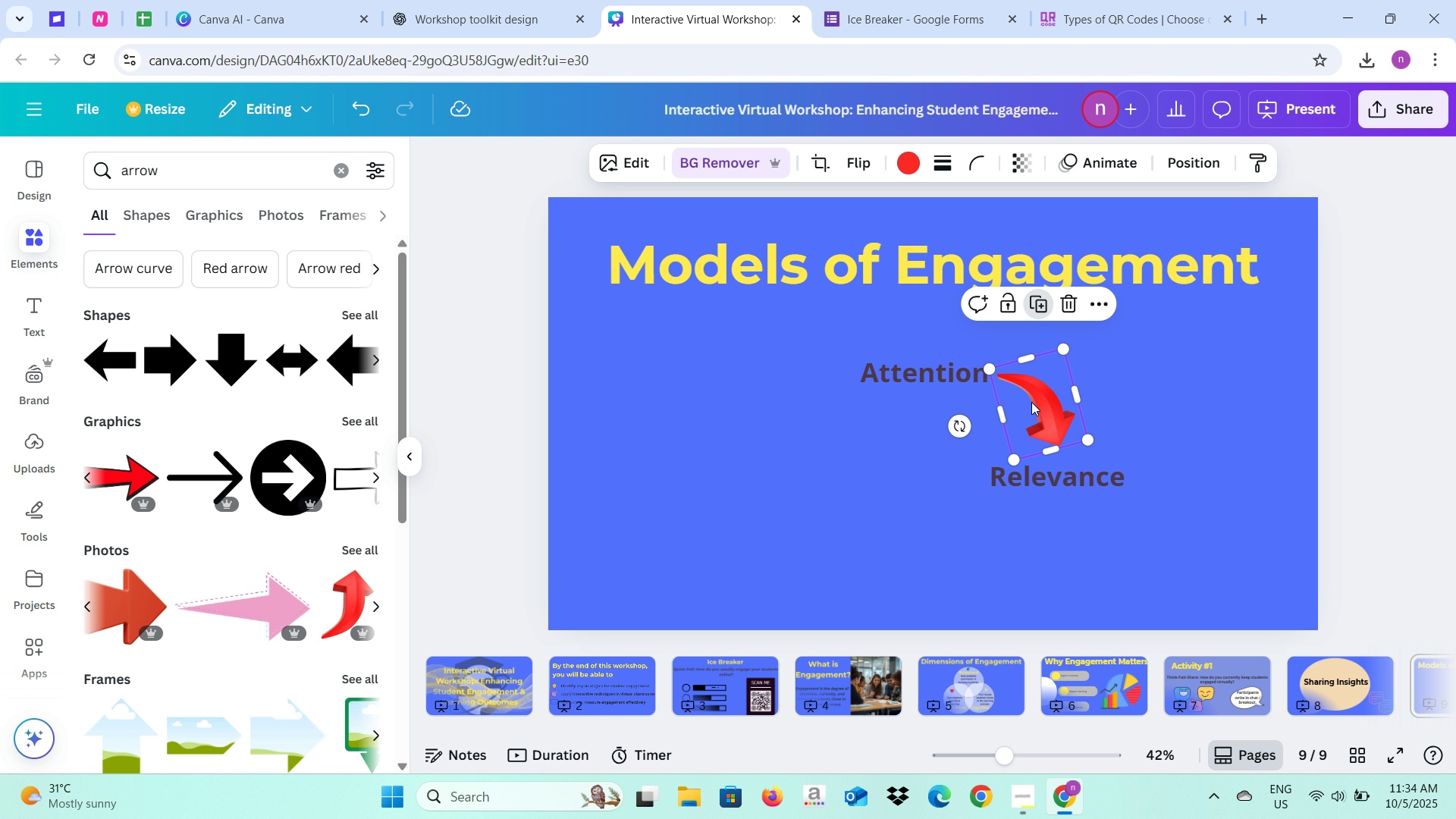 
left_click_drag(start_coordinate=[1031, 403], to_coordinate=[985, 486])
 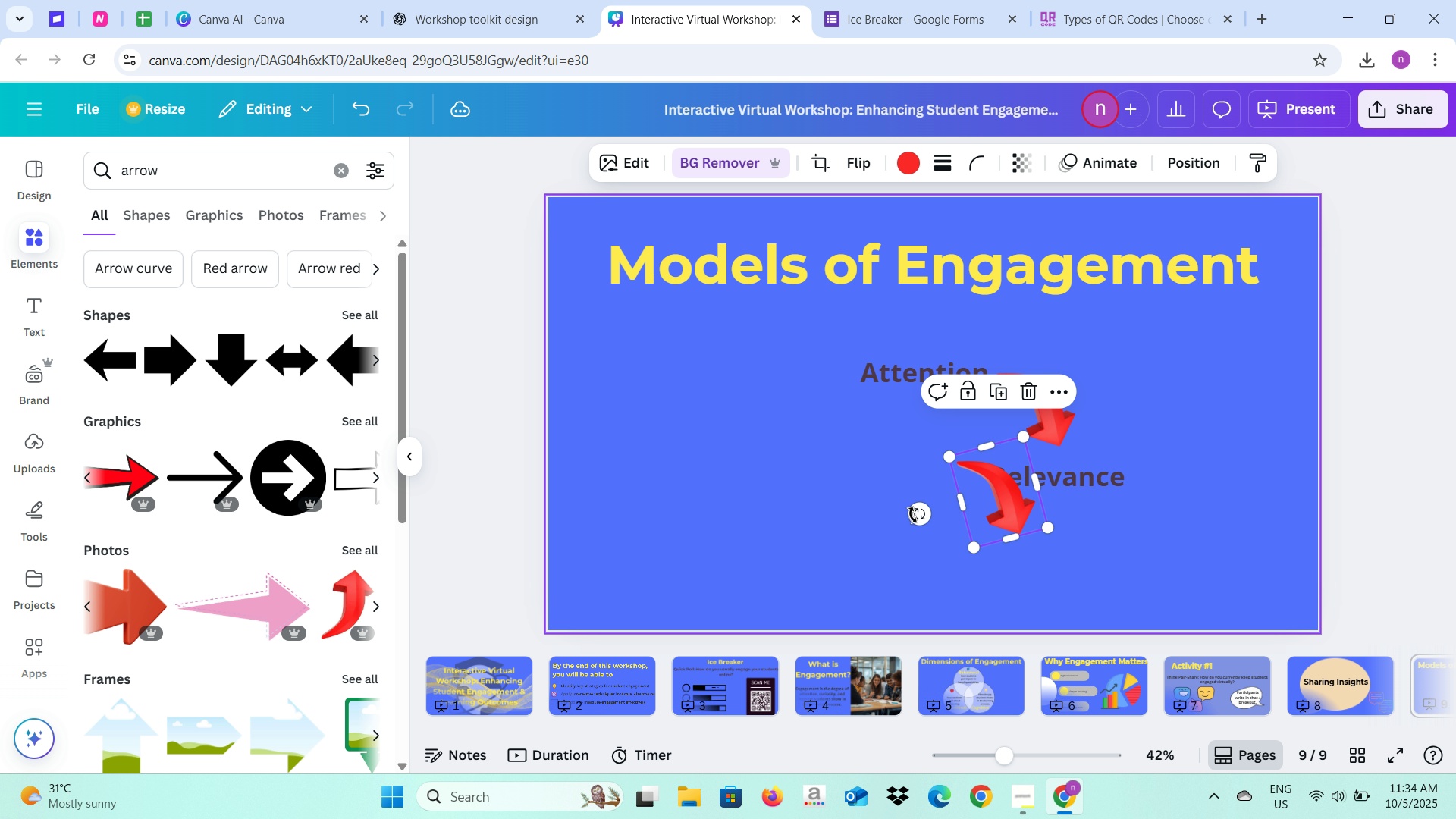 
left_click_drag(start_coordinate=[912, 515], to_coordinate=[918, 400])
 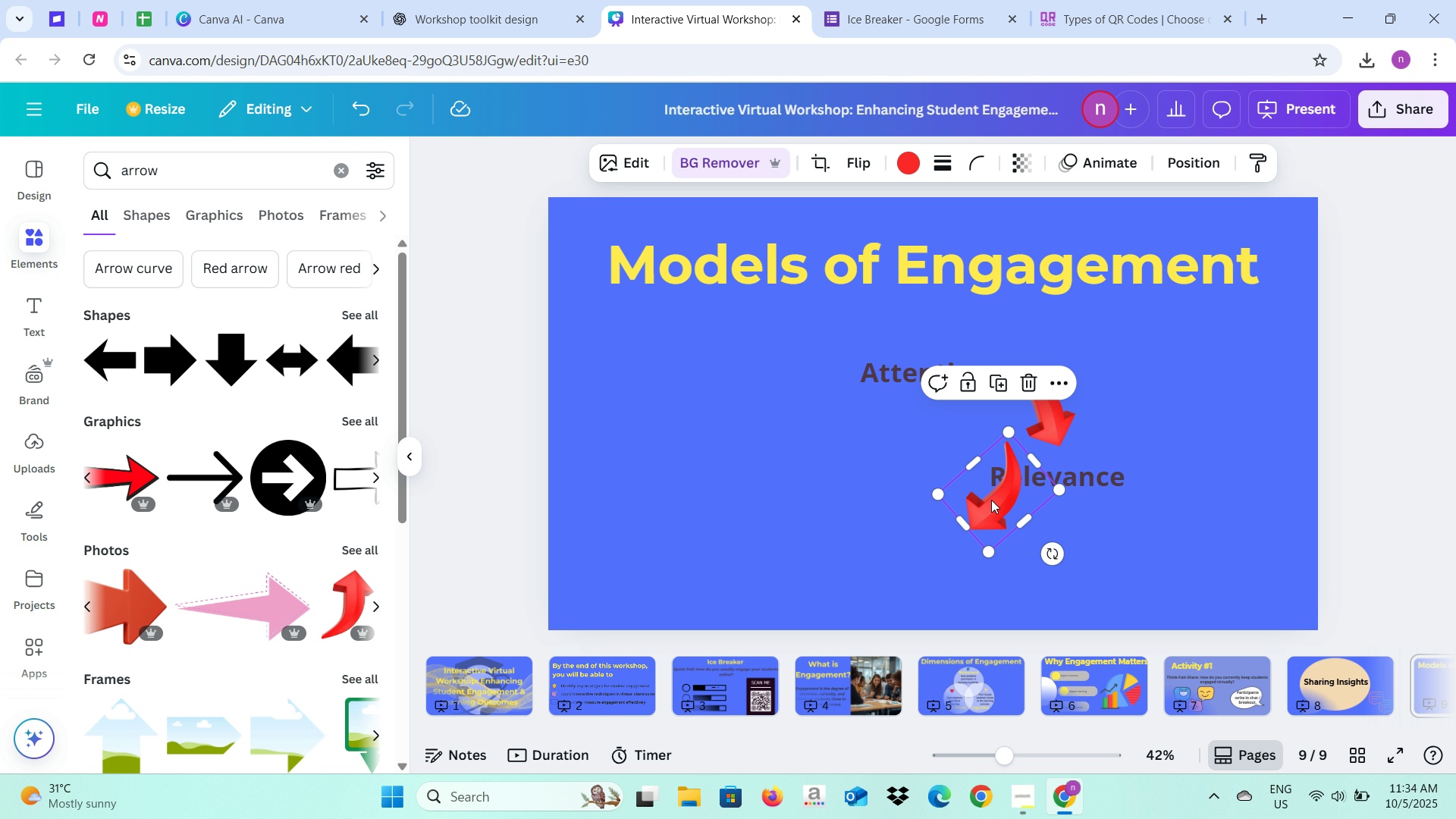 
left_click_drag(start_coordinate=[991, 500], to_coordinate=[1026, 550])
 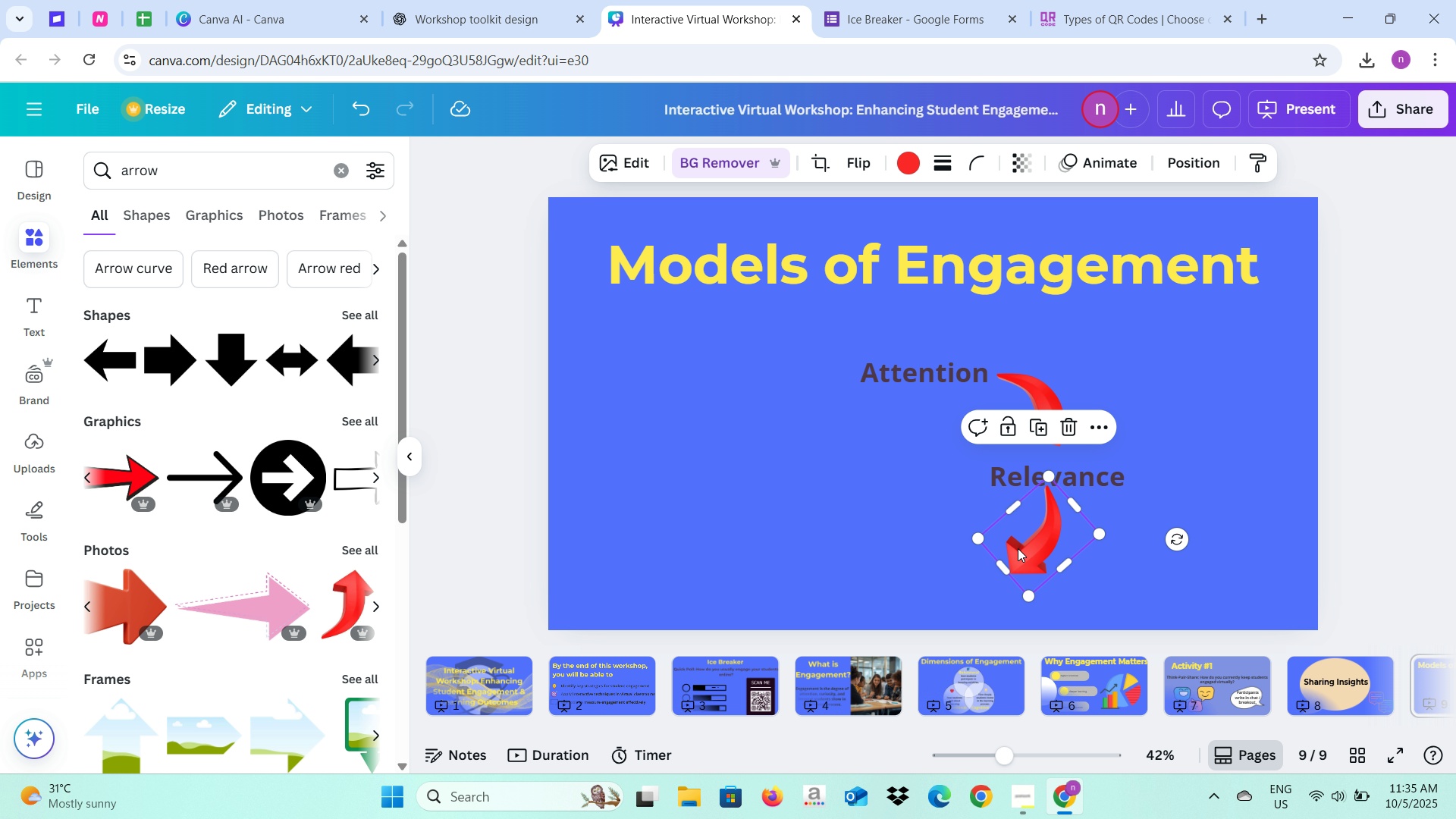 
left_click_drag(start_coordinate=[1018, 548], to_coordinate=[944, 526])
 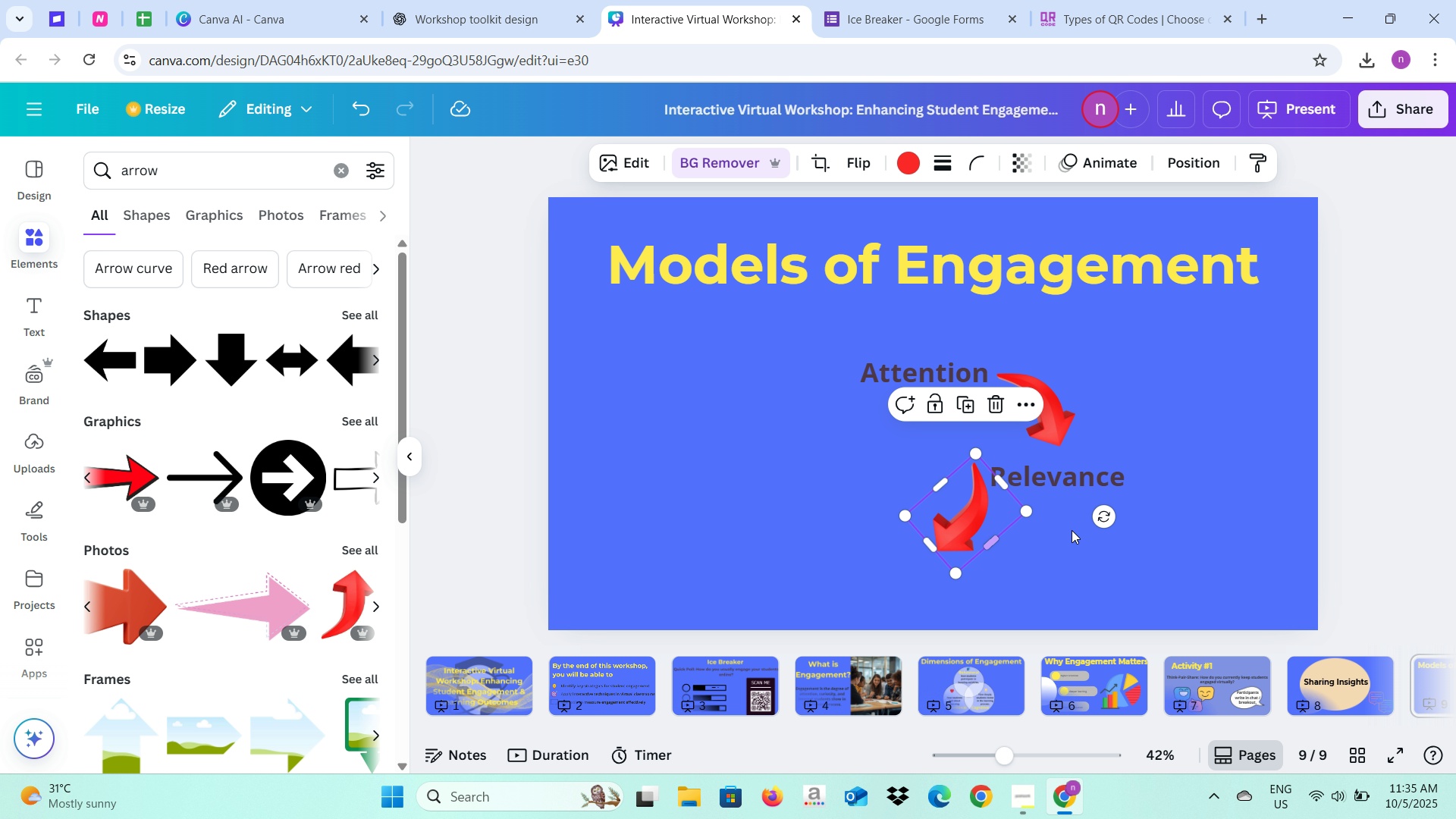 
left_click_drag(start_coordinate=[1103, 513], to_coordinate=[1009, 529])
 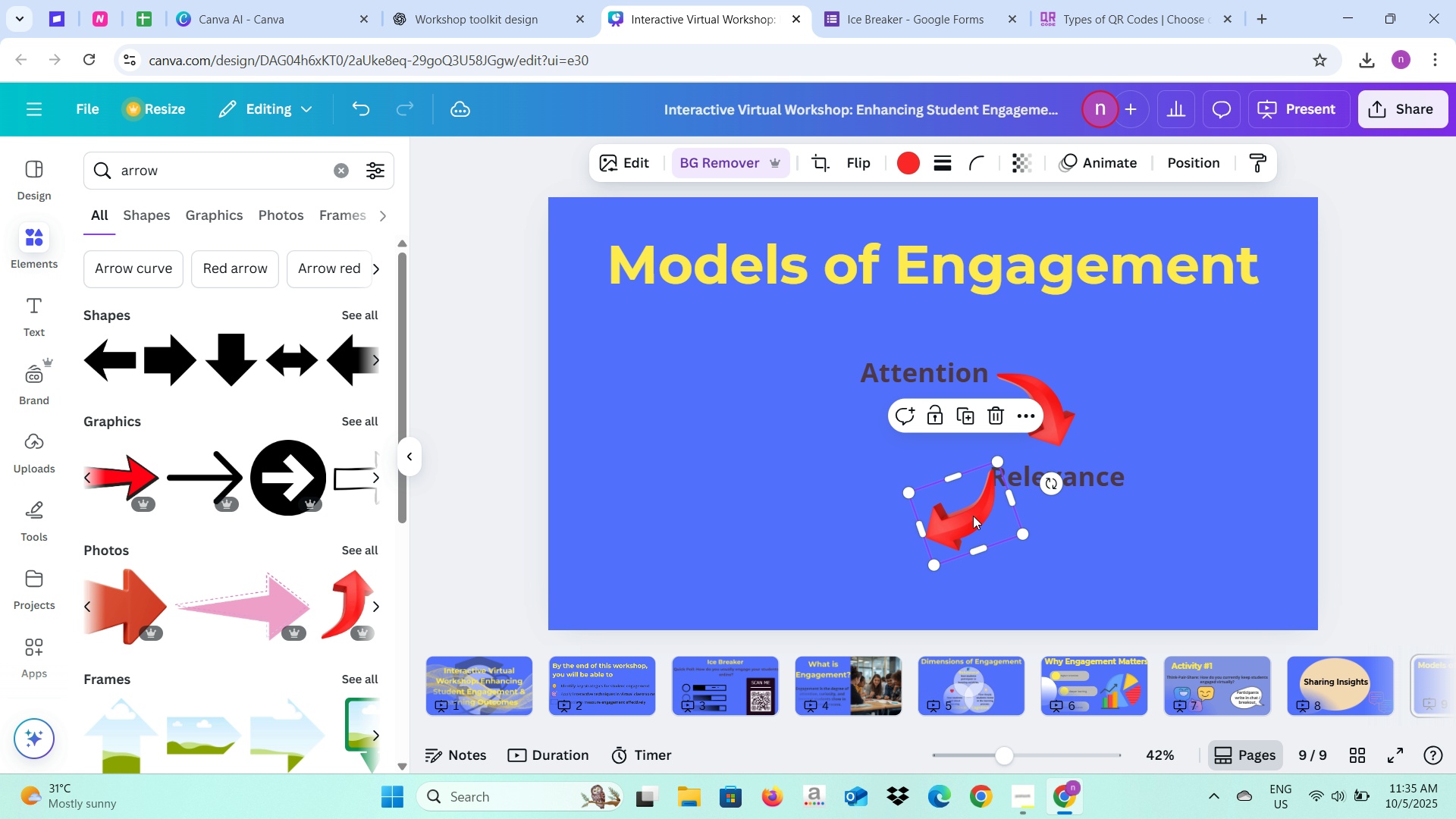 
left_click_drag(start_coordinate=[973, 516], to_coordinate=[1020, 548])
 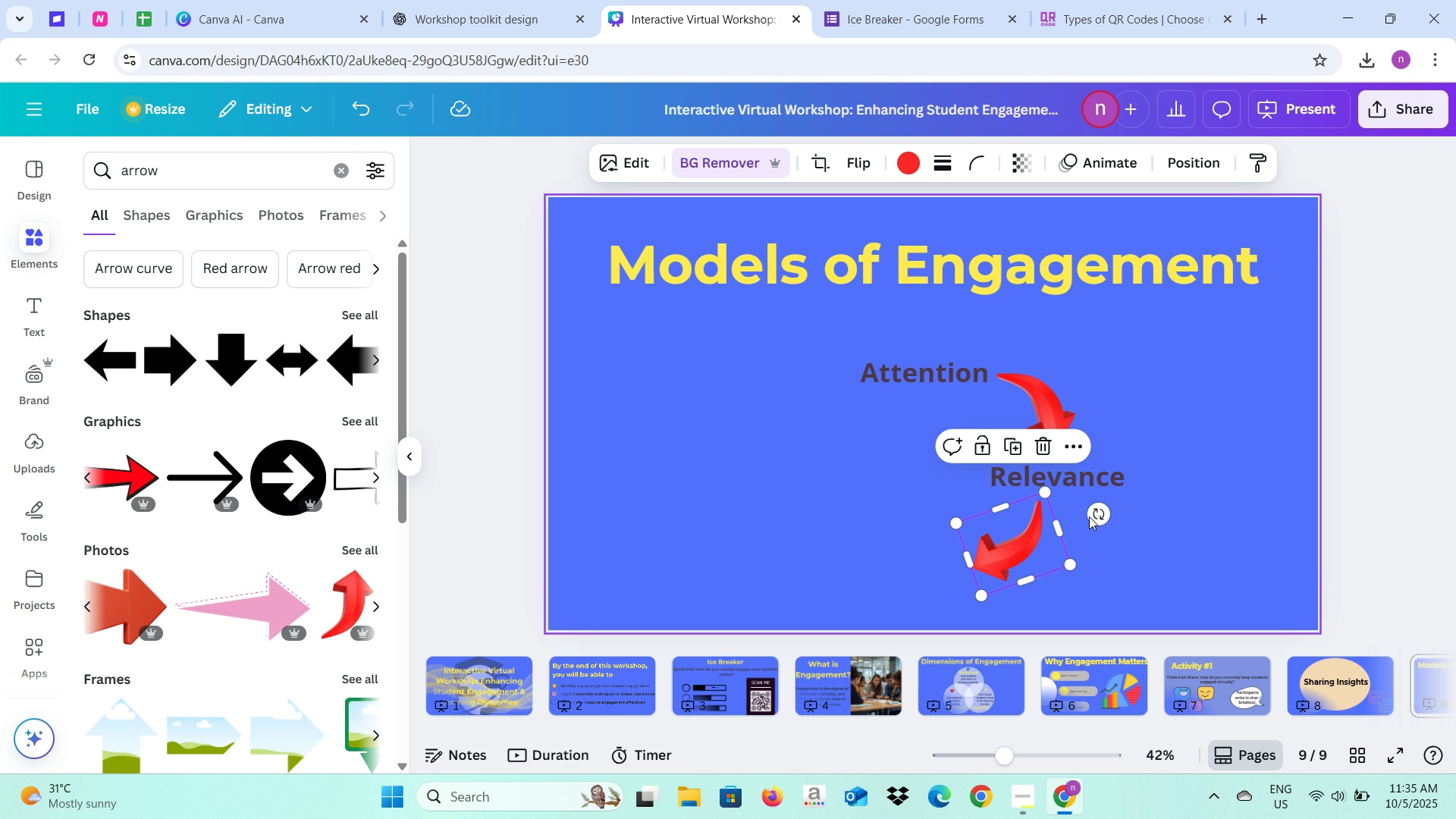 
left_click_drag(start_coordinate=[1091, 516], to_coordinate=[1094, 528])
 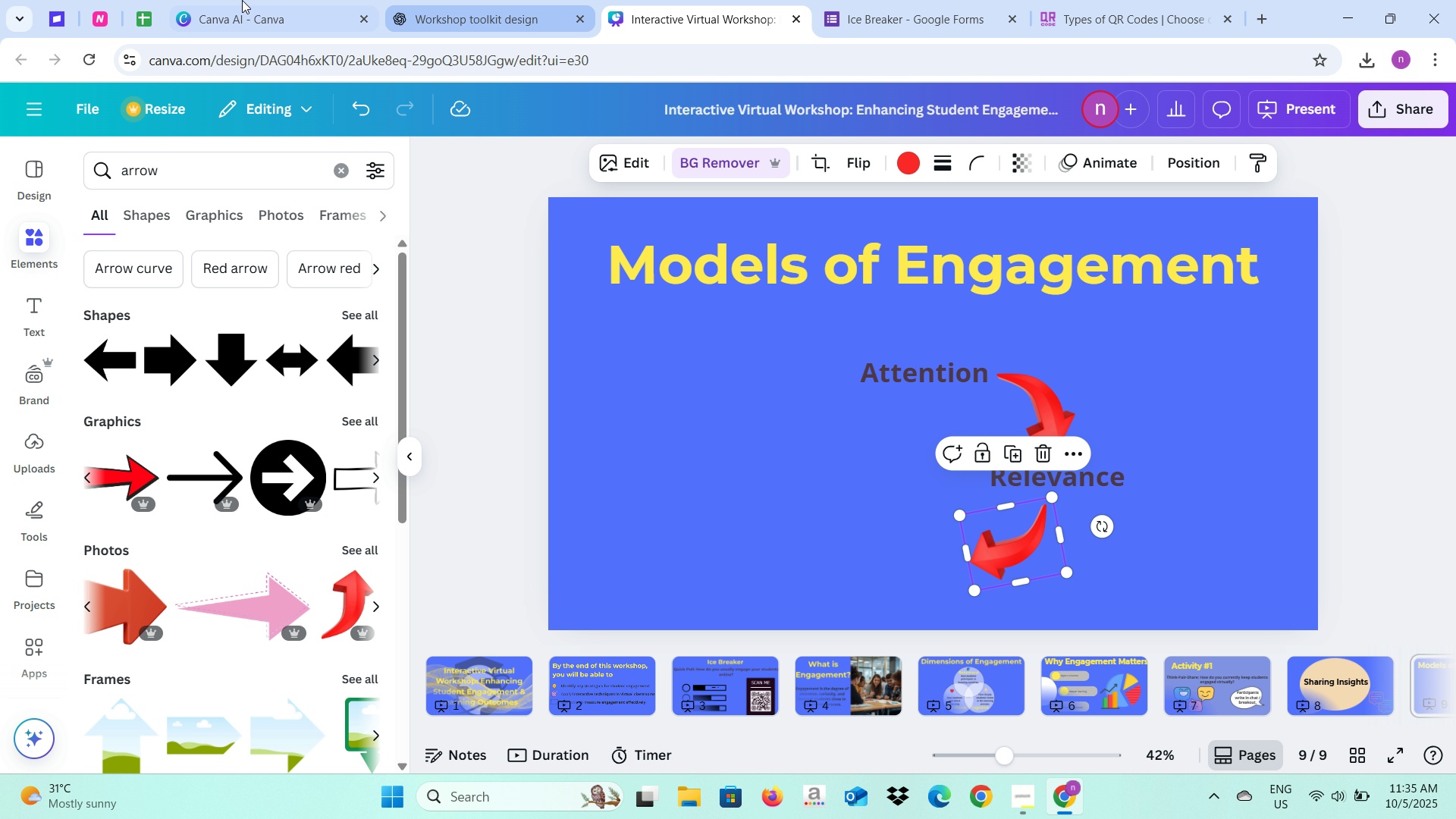 
left_click([242, 0])
 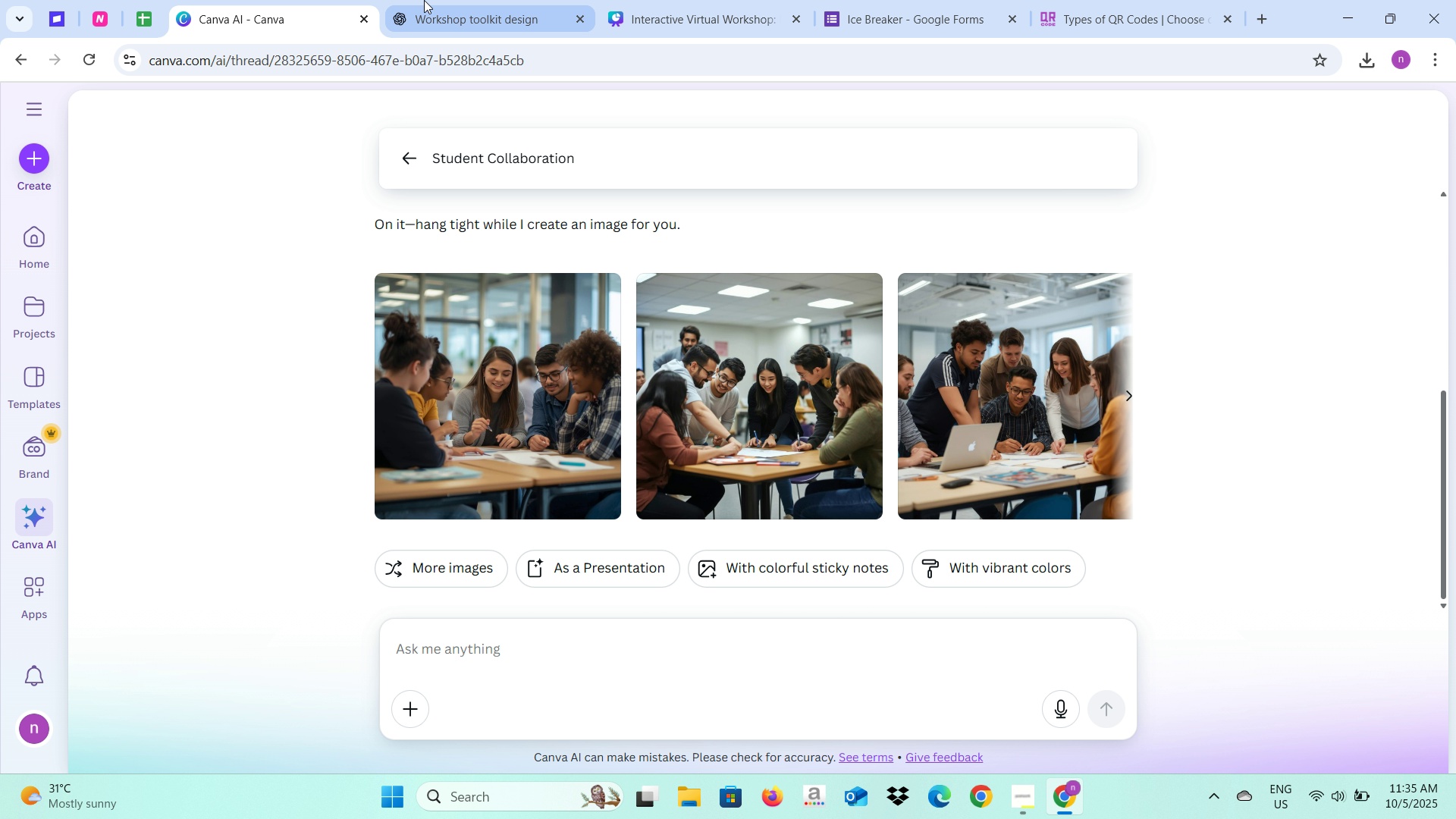 
left_click([424, 0])
 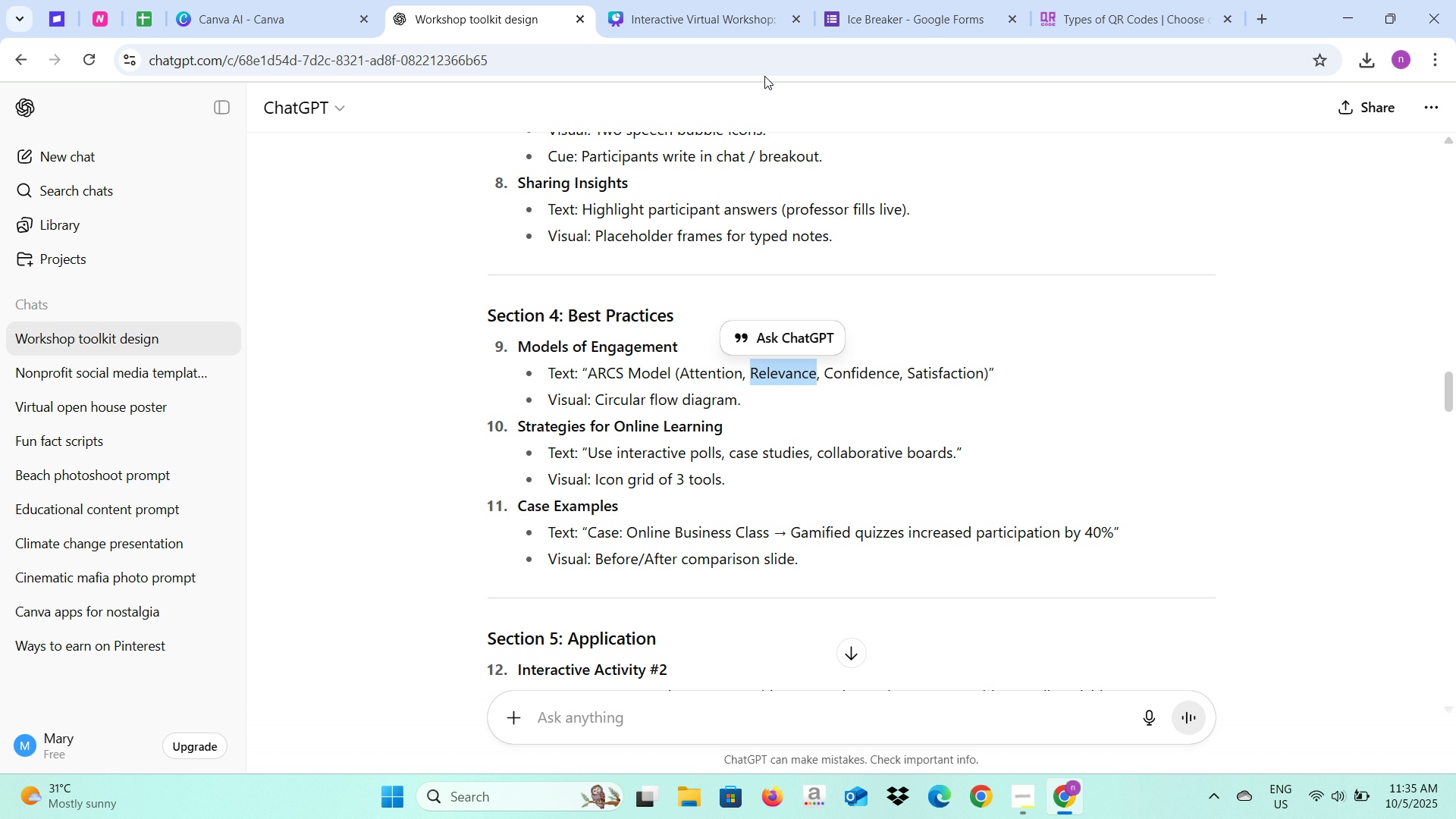 
left_click([811, 15])
 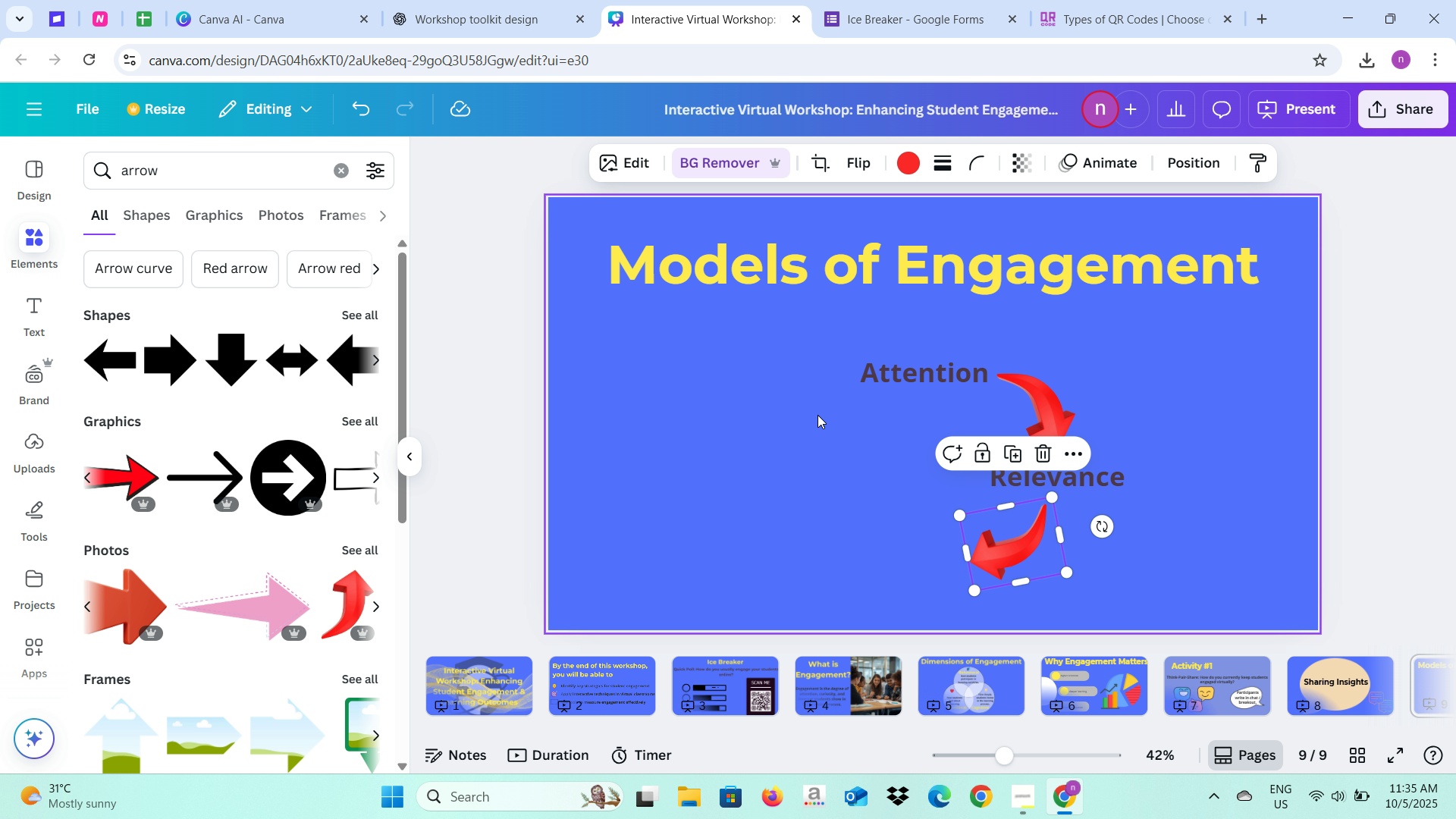 
left_click_drag(start_coordinate=[1001, 544], to_coordinate=[1016, 547])
 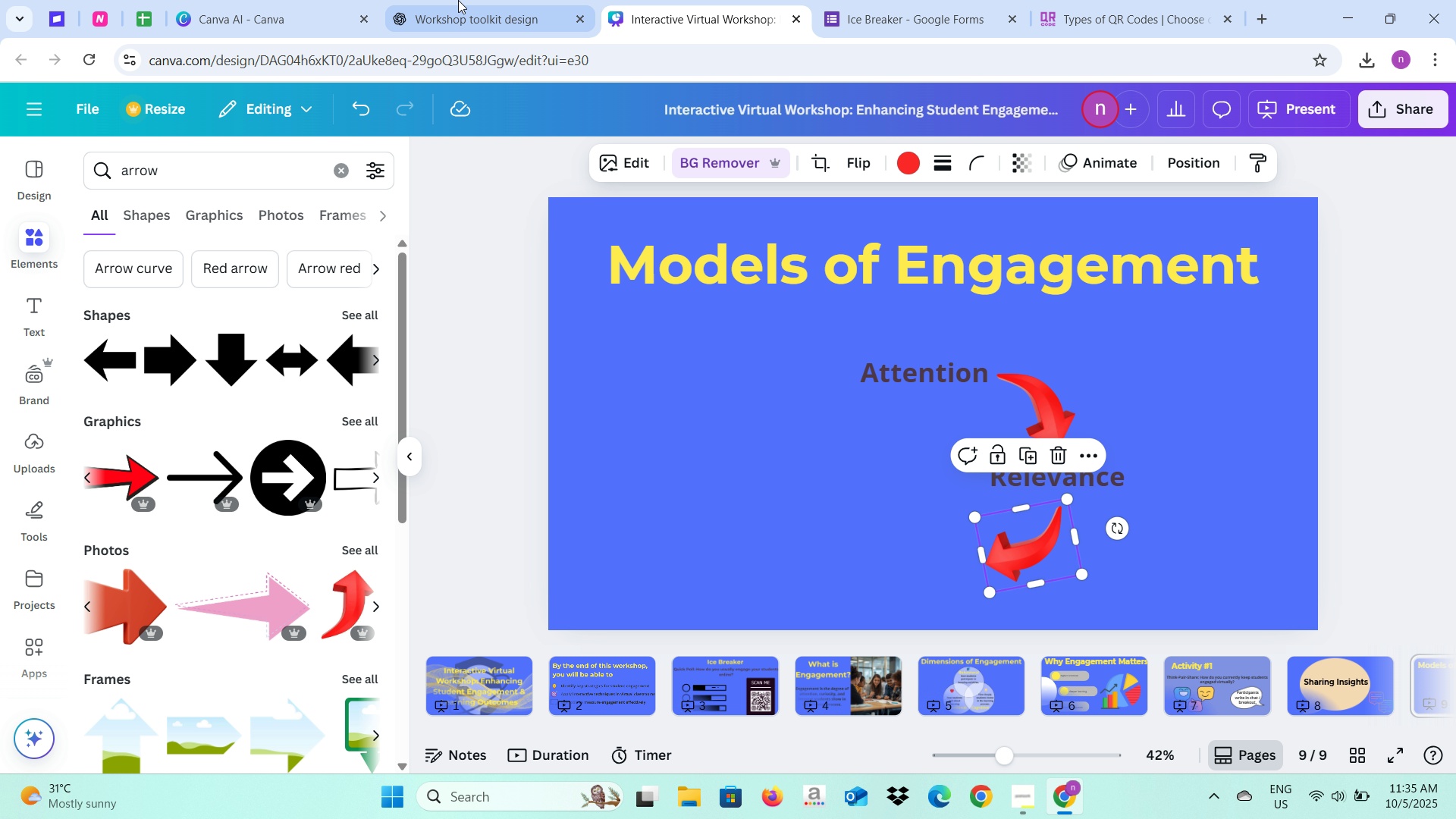 
left_click([458, 0])
 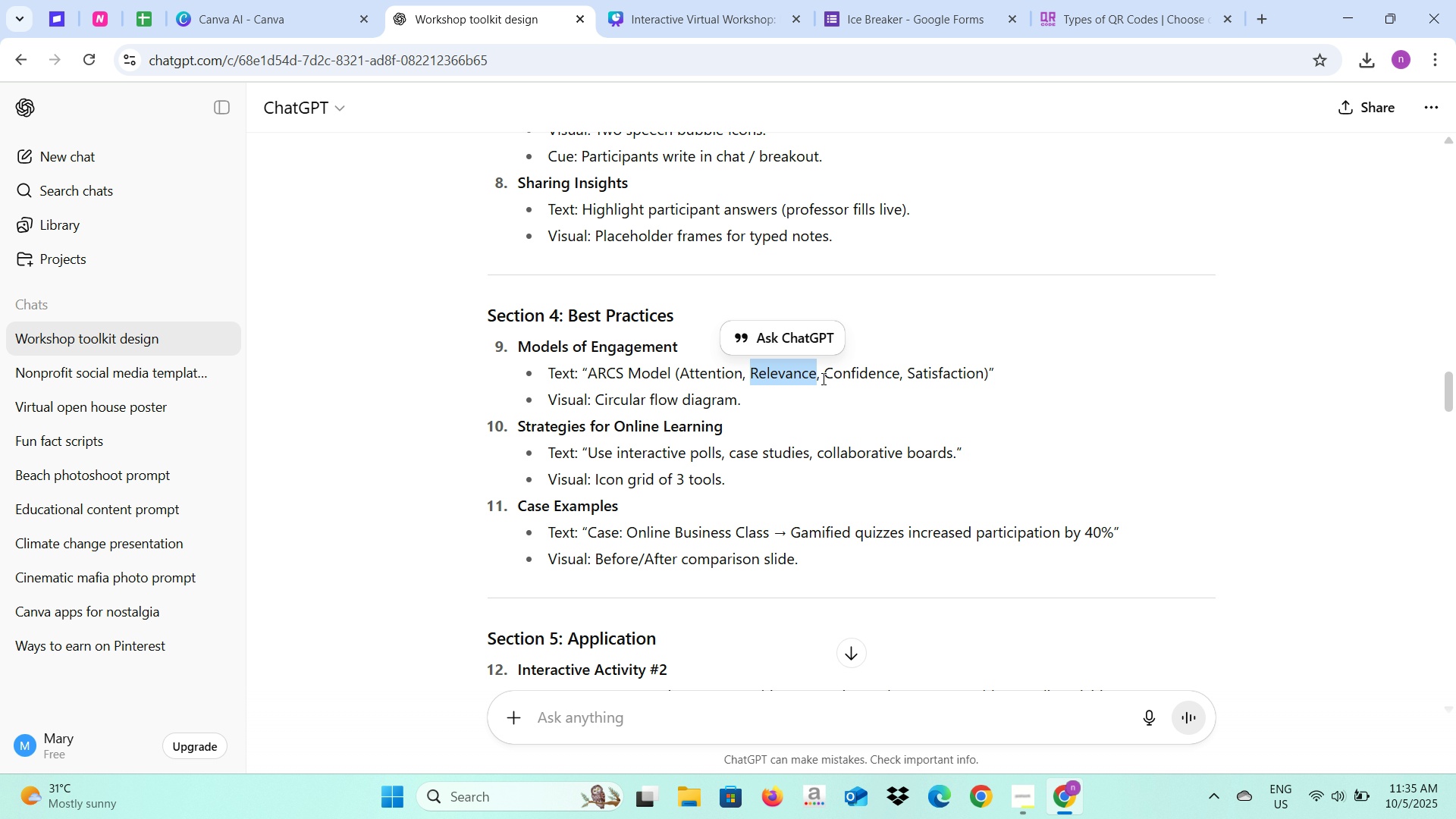 
left_click_drag(start_coordinate=[823, 378], to_coordinate=[898, 375])
 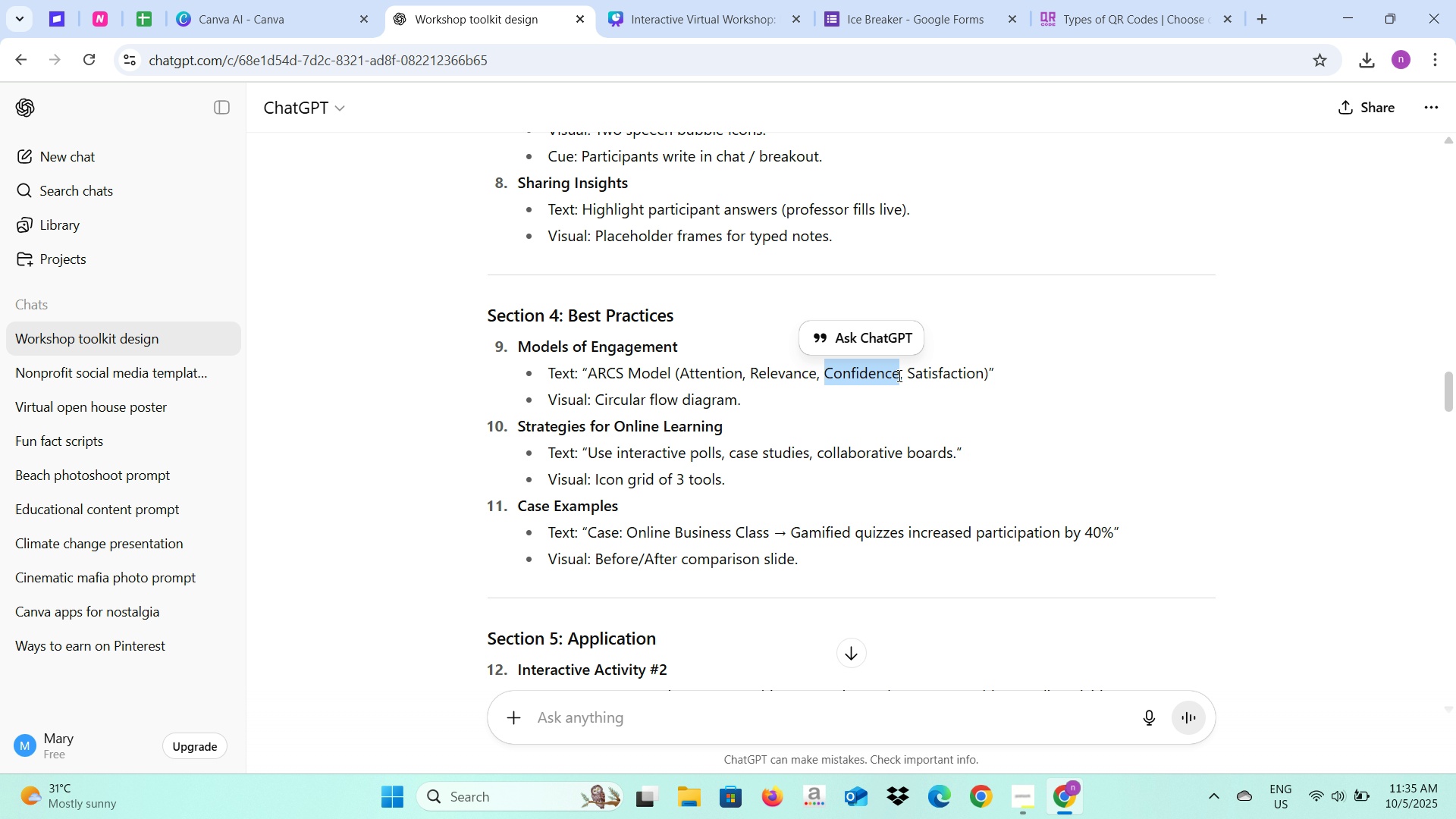 
key(Control+C)
 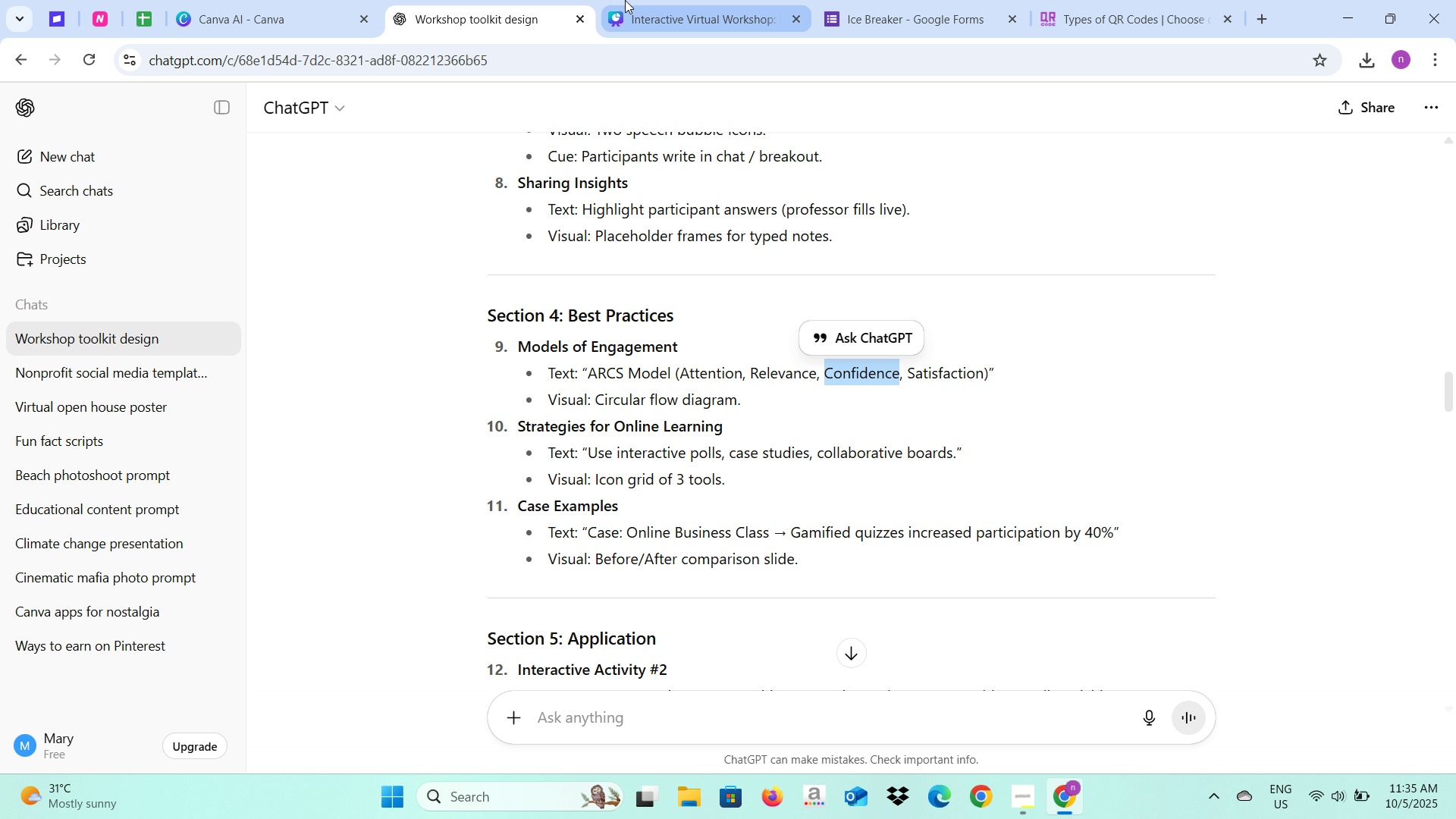 
left_click([627, 0])
 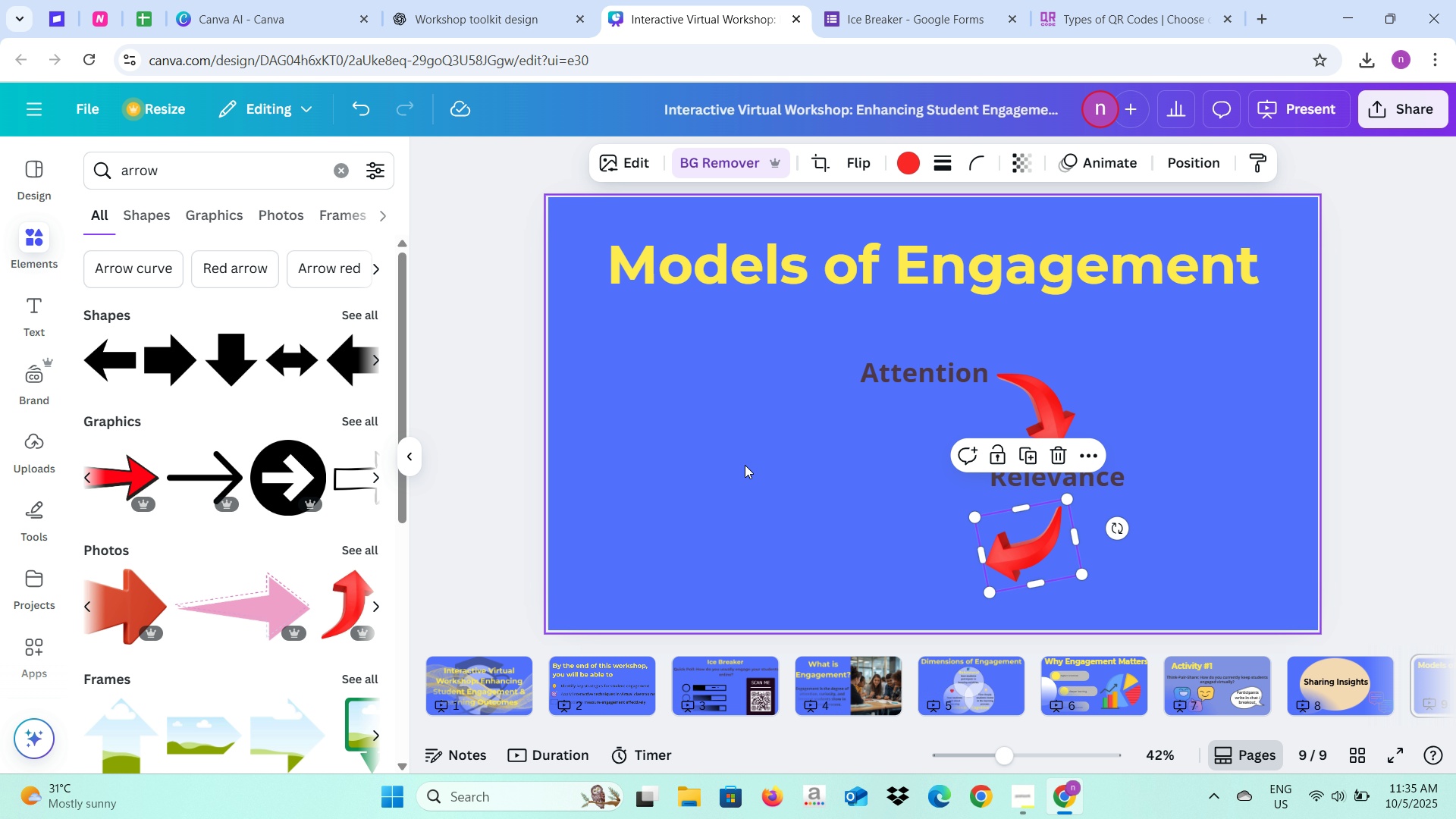 
left_click([745, 465])
 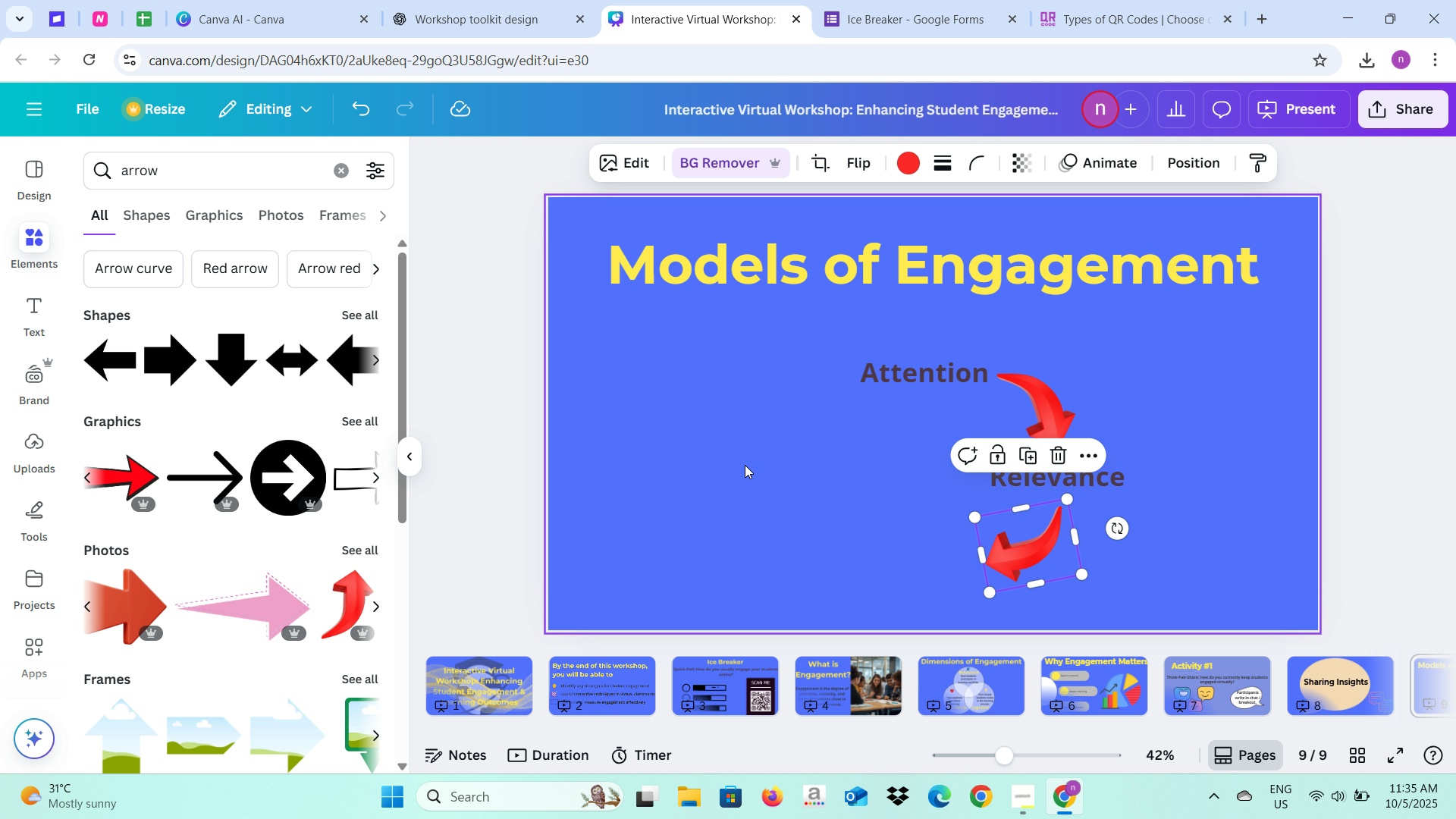 
key(Control+V)
 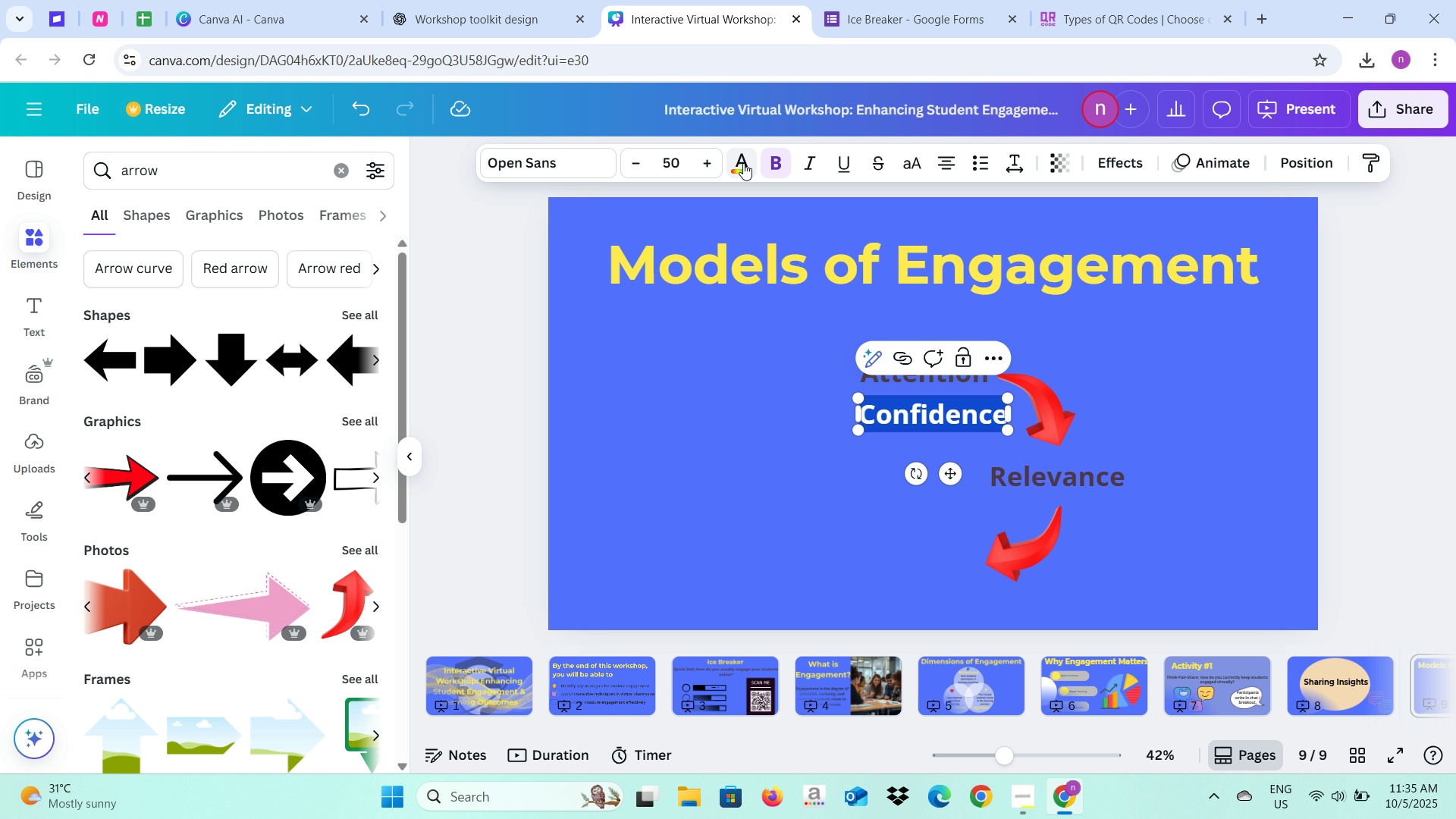 
left_click([743, 163])
 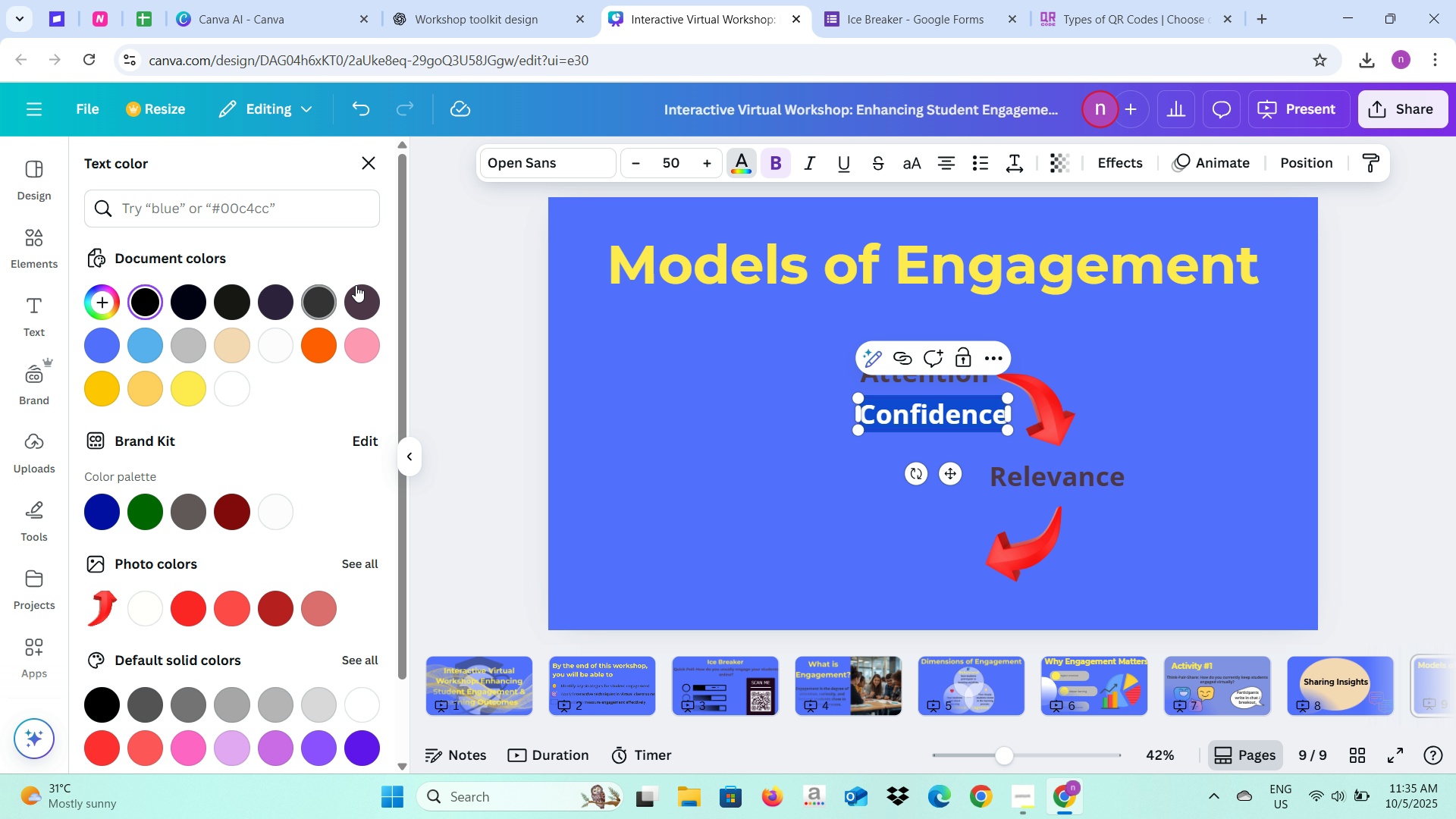 
left_click([362, 298])
 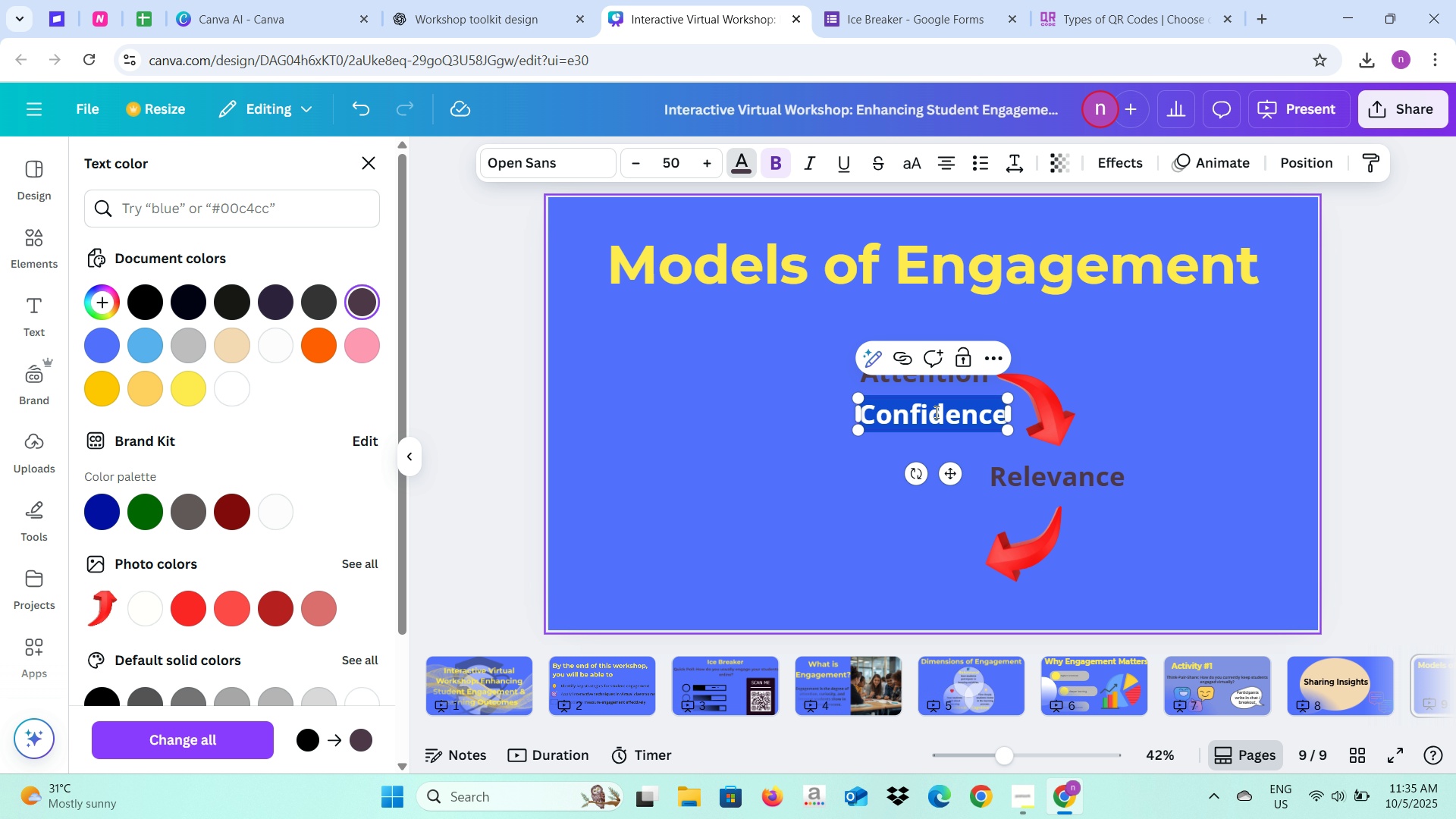 
left_click([844, 461])
 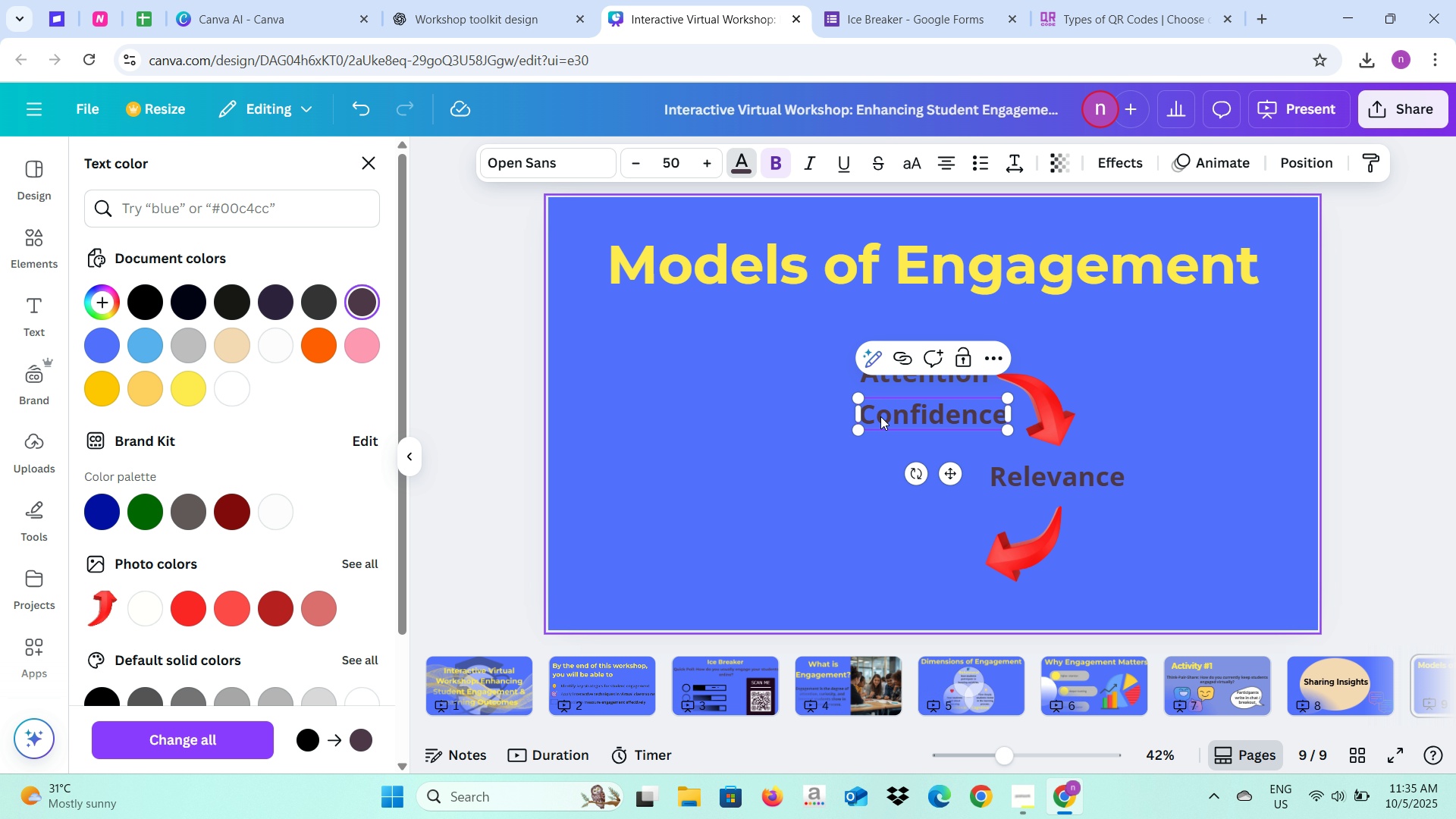 
left_click_drag(start_coordinate=[880, 416], to_coordinate=[791, 545])
 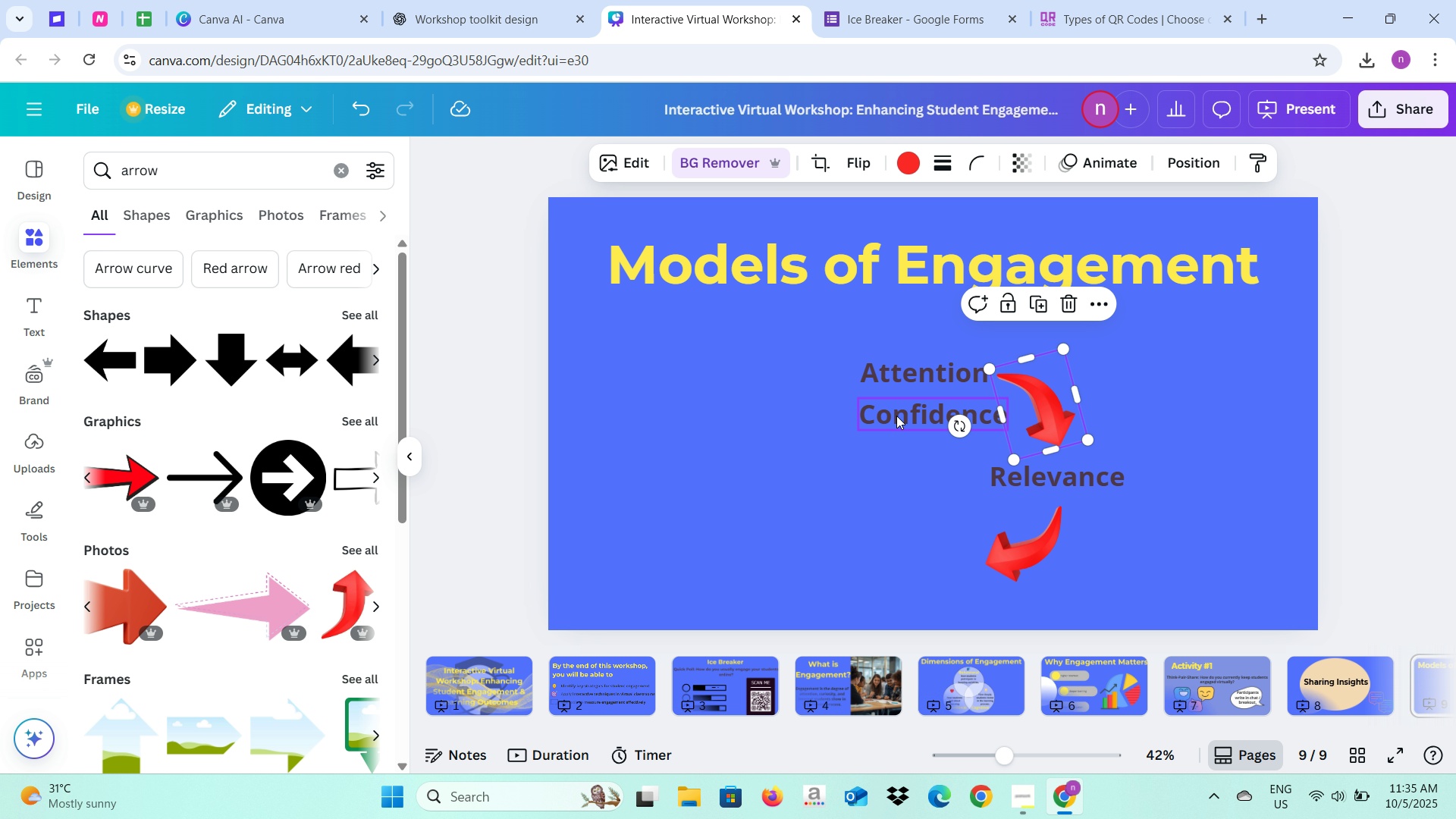 
left_click_drag(start_coordinate=[896, 416], to_coordinate=[864, 561])
 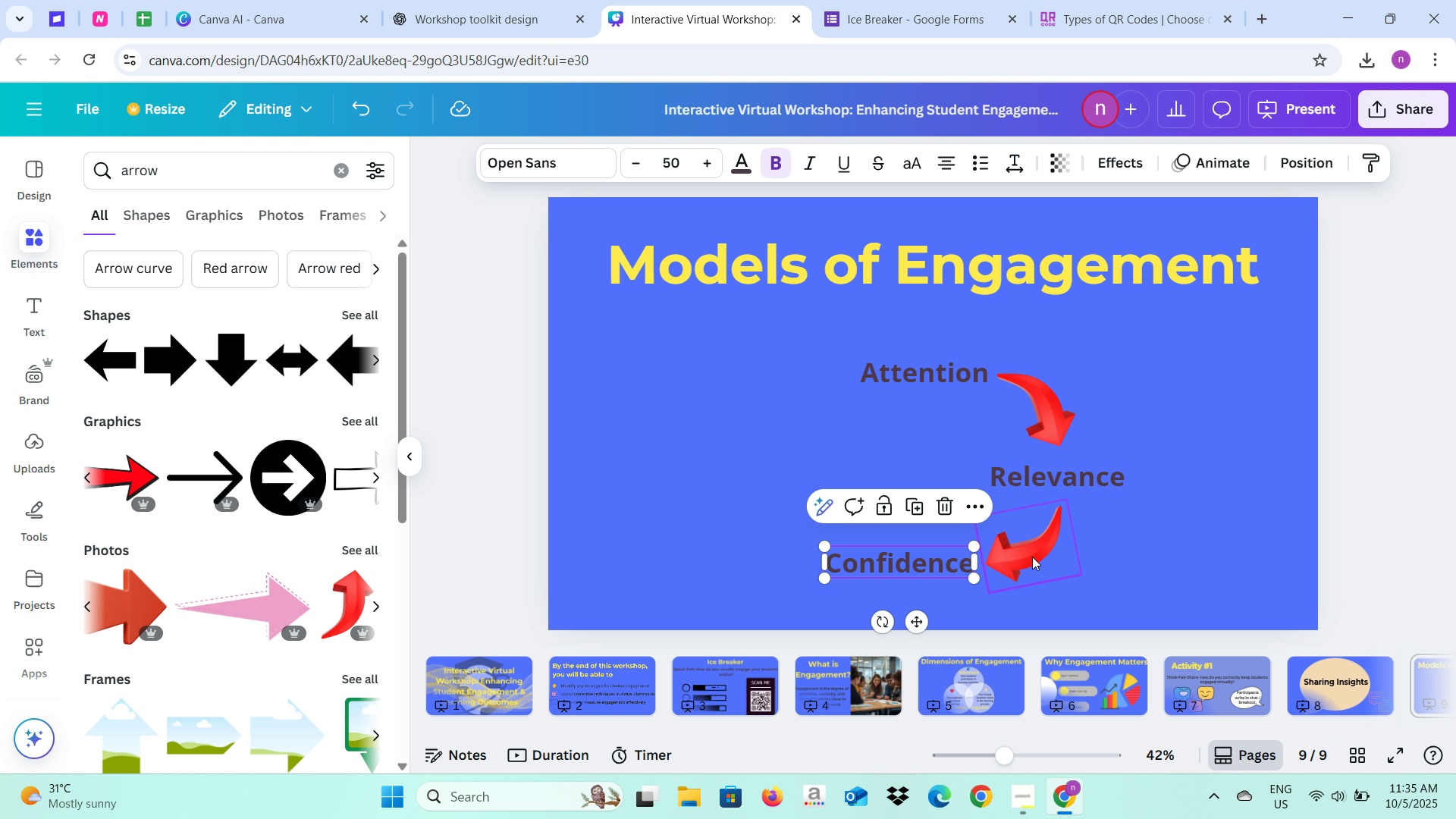 
left_click_drag(start_coordinate=[1034, 557], to_coordinate=[1051, 563])
 